 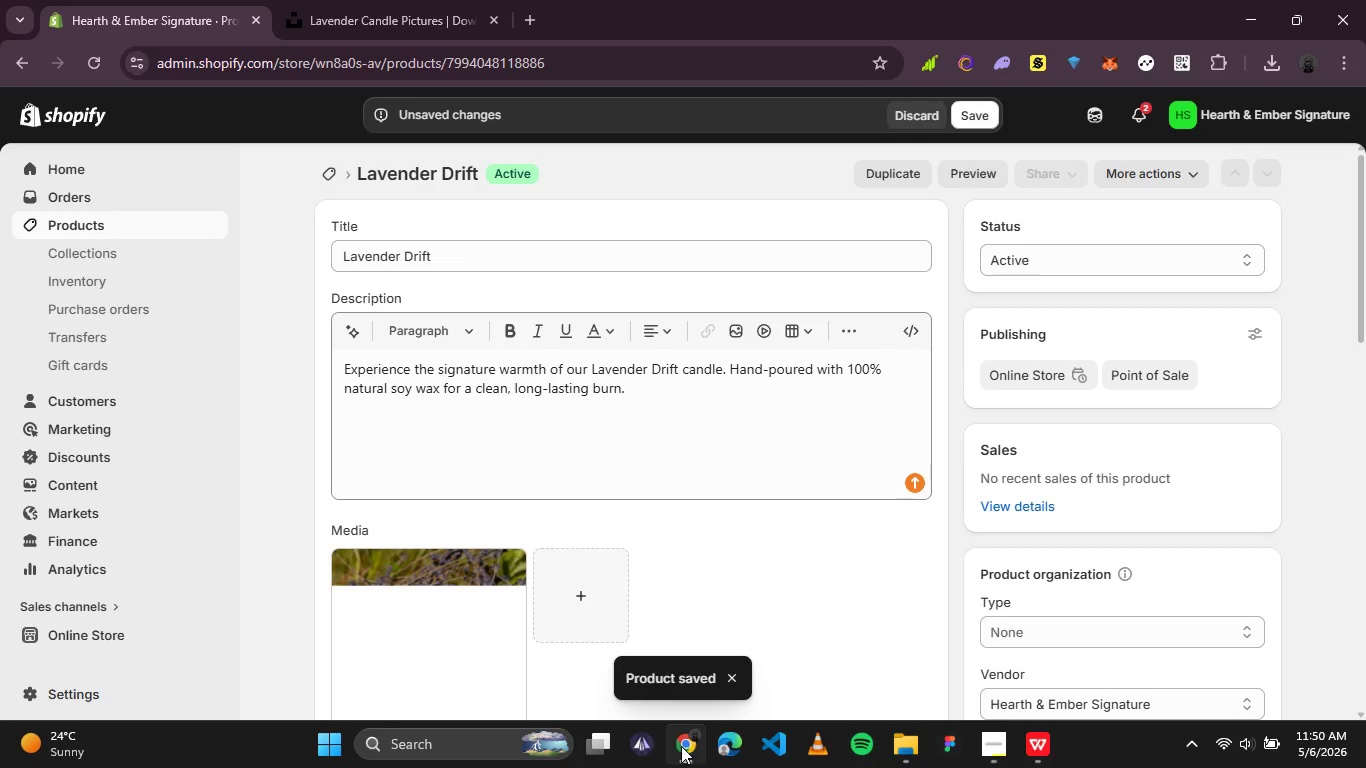 
scroll: coordinate [601, 457], scroll_direction: none, amount: 0.0
 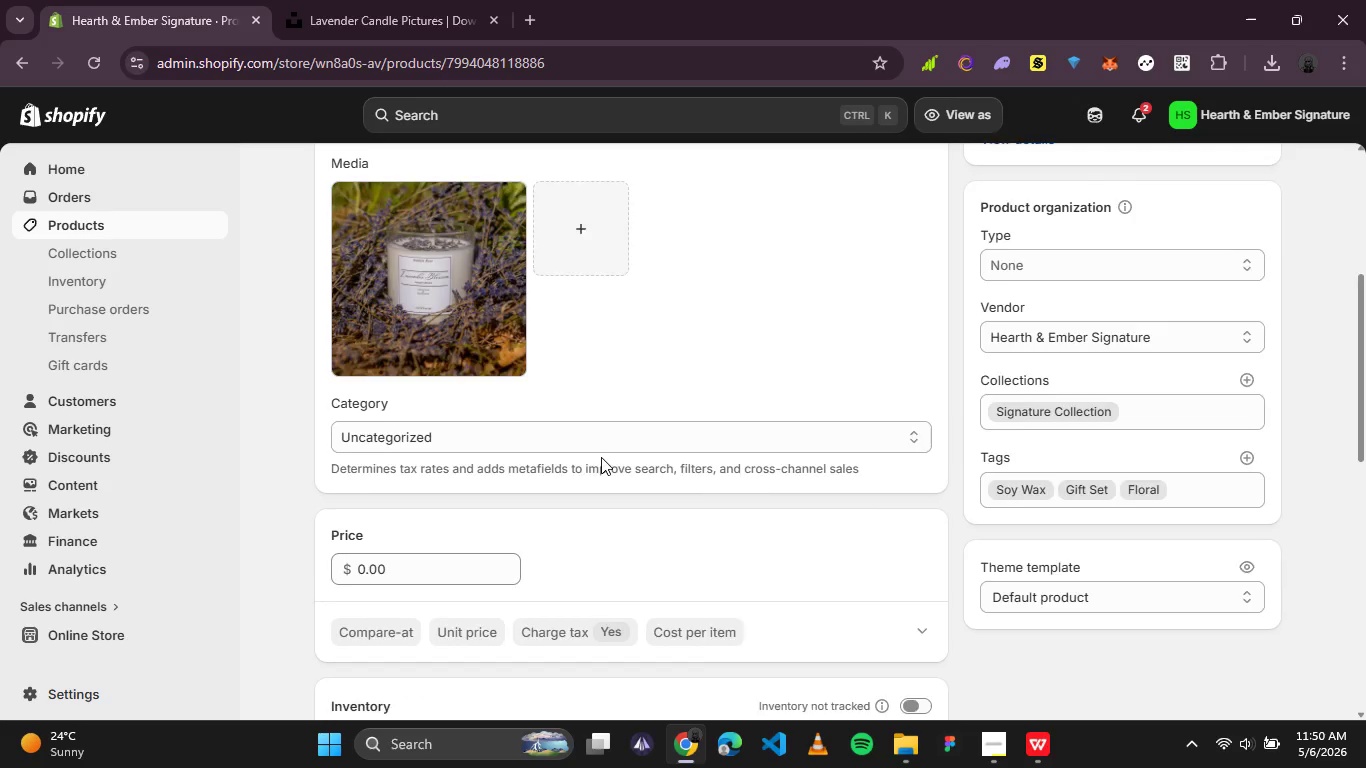 
scroll: coordinate [601, 457], scroll_direction: down, amount: 5.0
 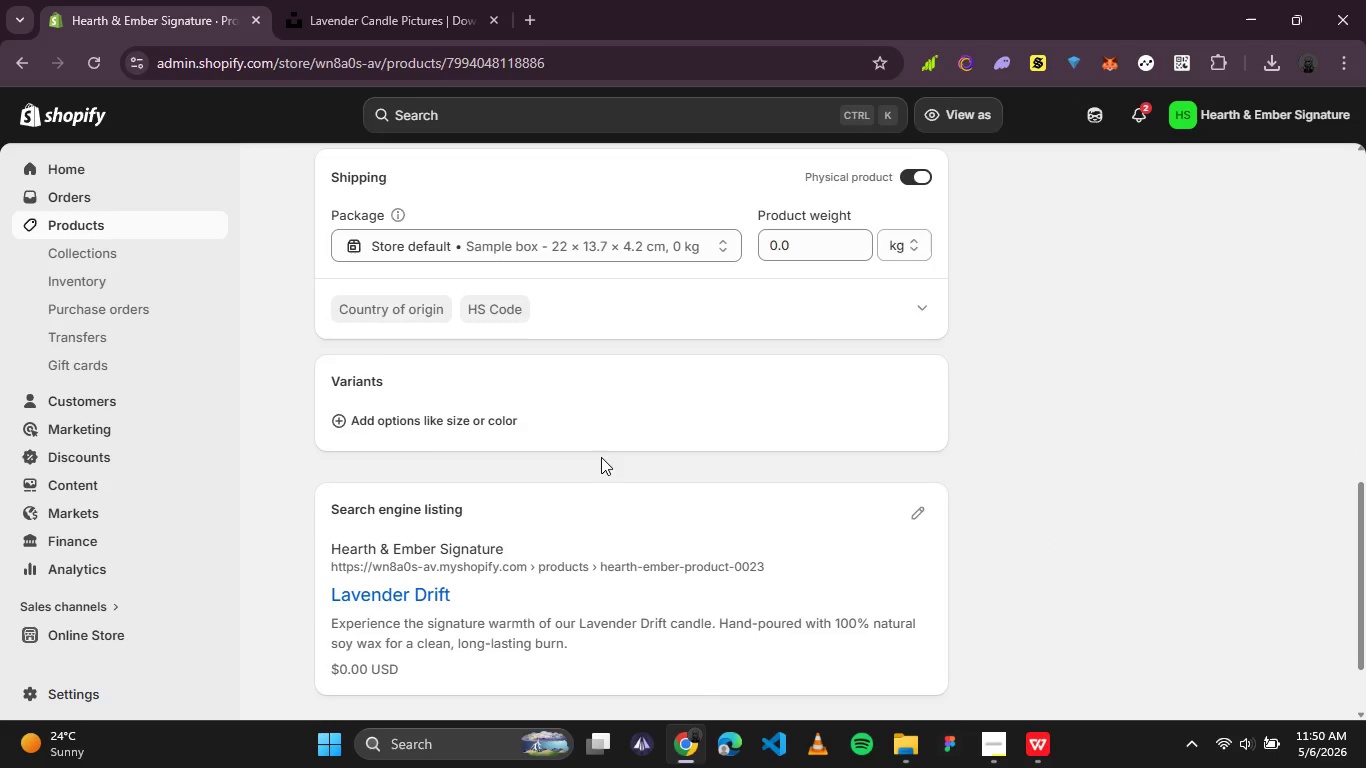 
scroll: coordinate [601, 457], scroll_direction: up, amount: 5.0
 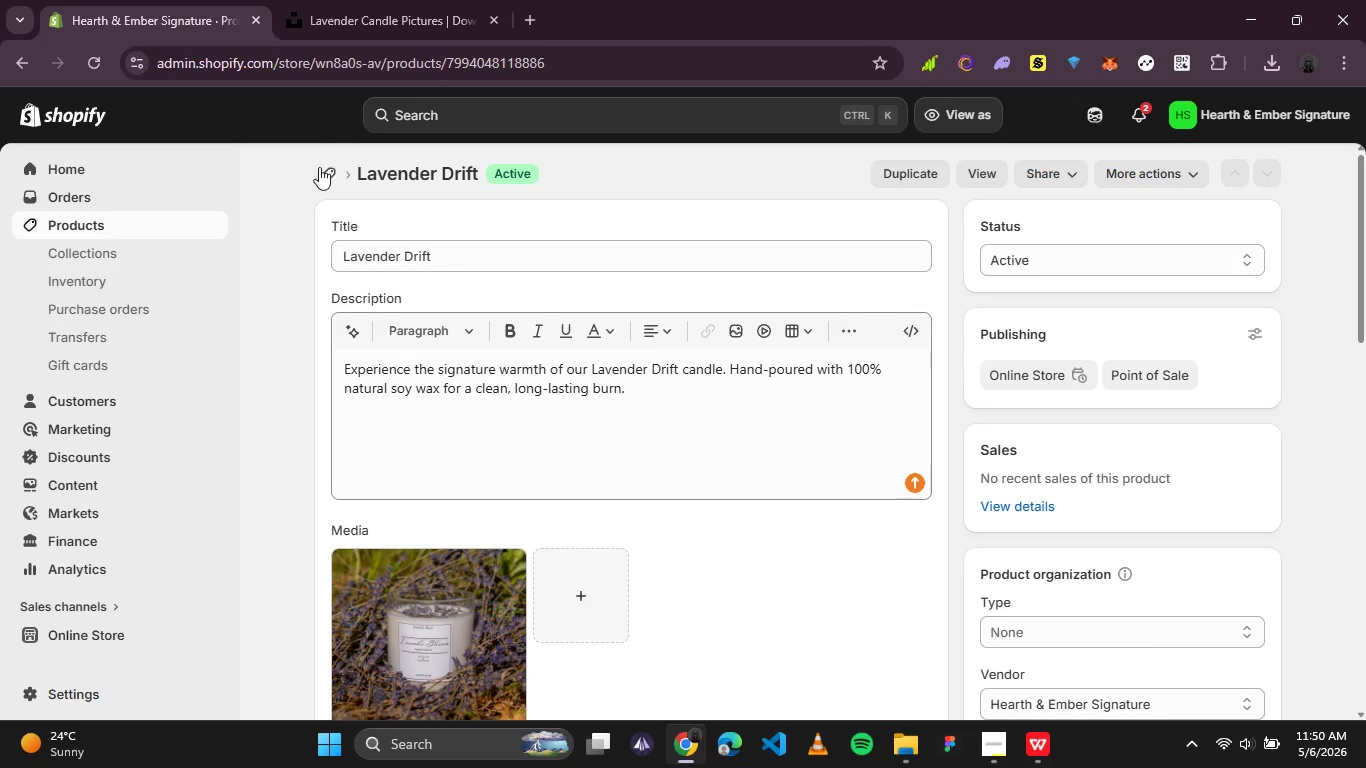 
left_click([322, 175])
 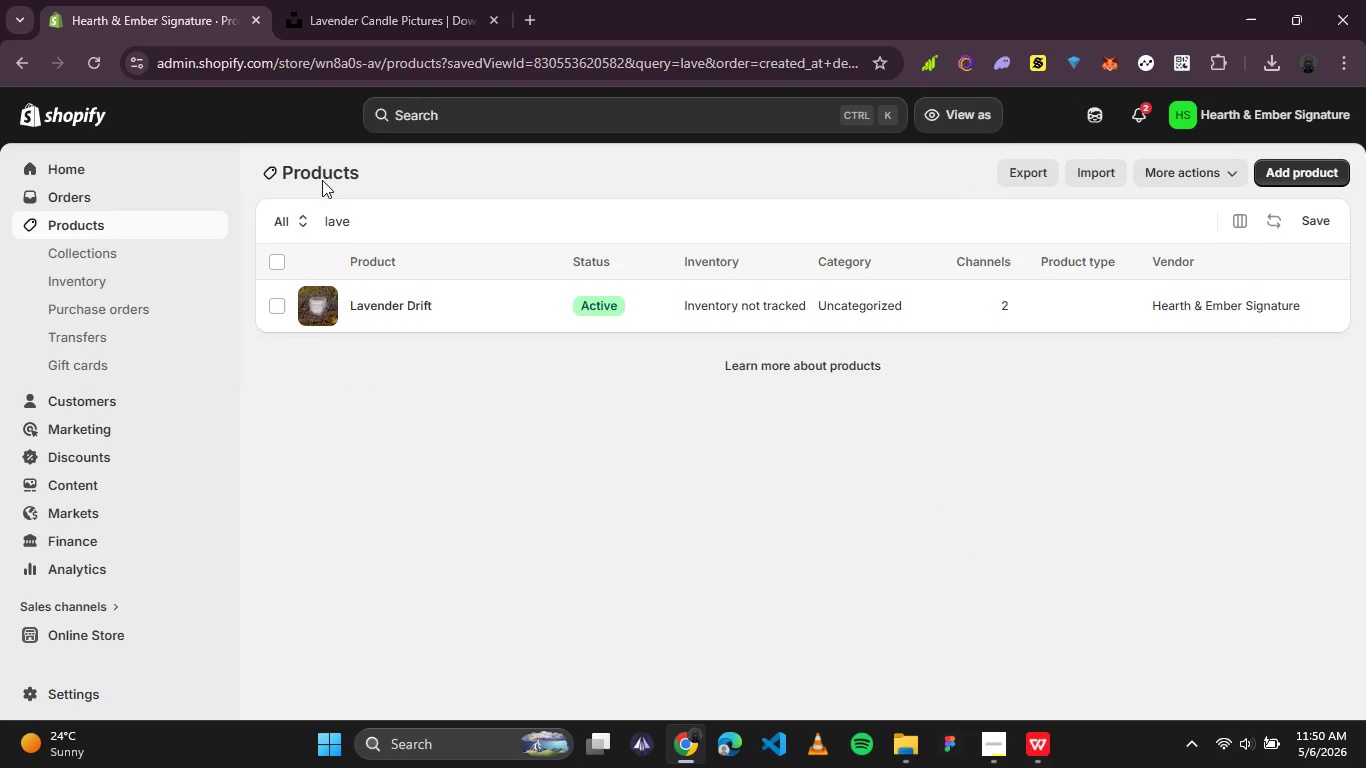 
wait(6.23)
 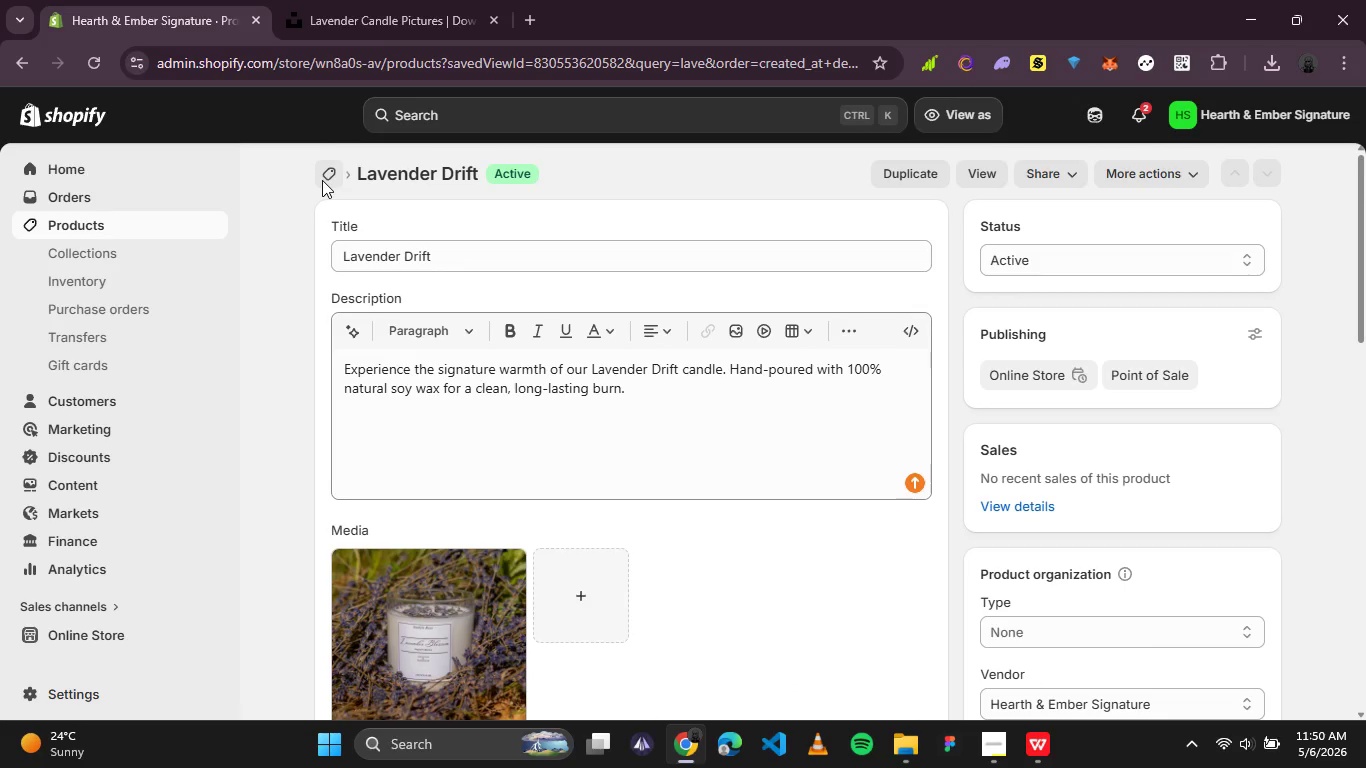 
double_click([329, 215])
 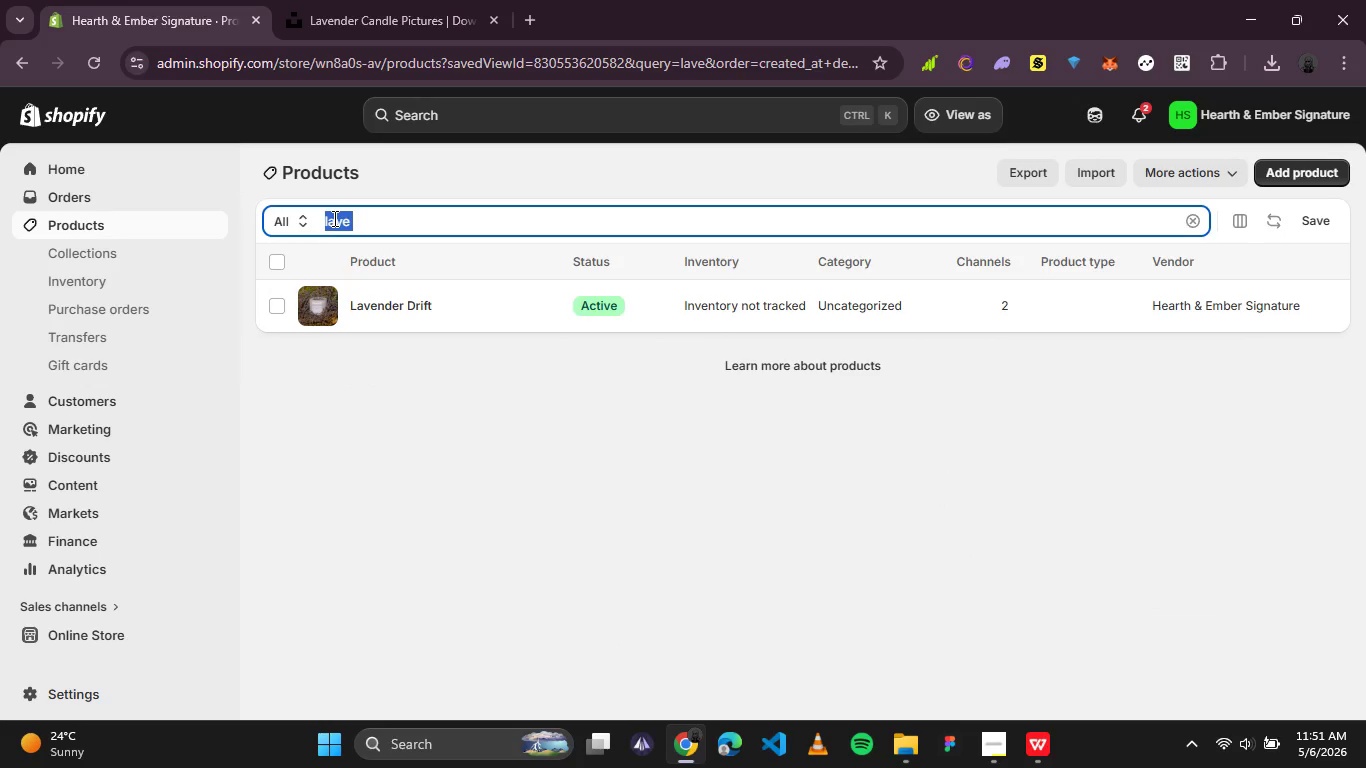 
type(ber)
 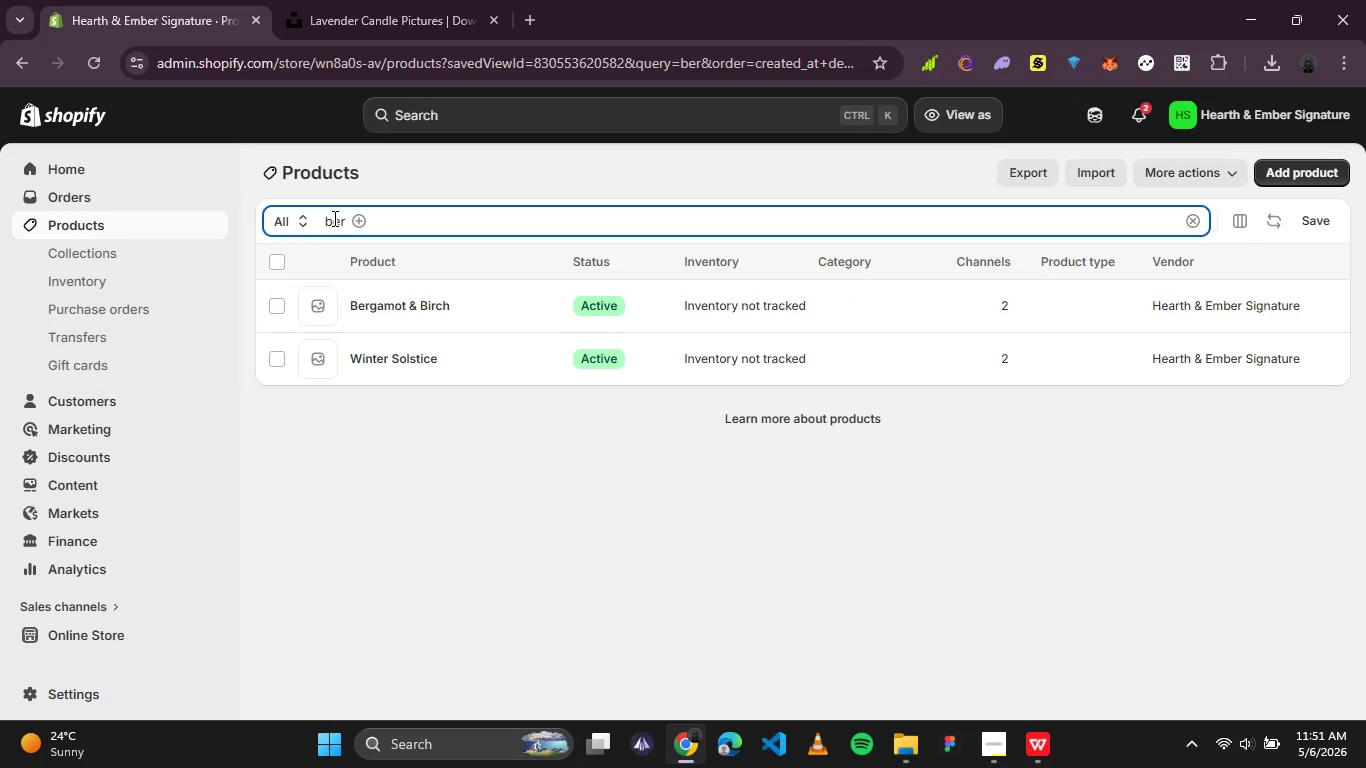 
left_click([378, 305])
 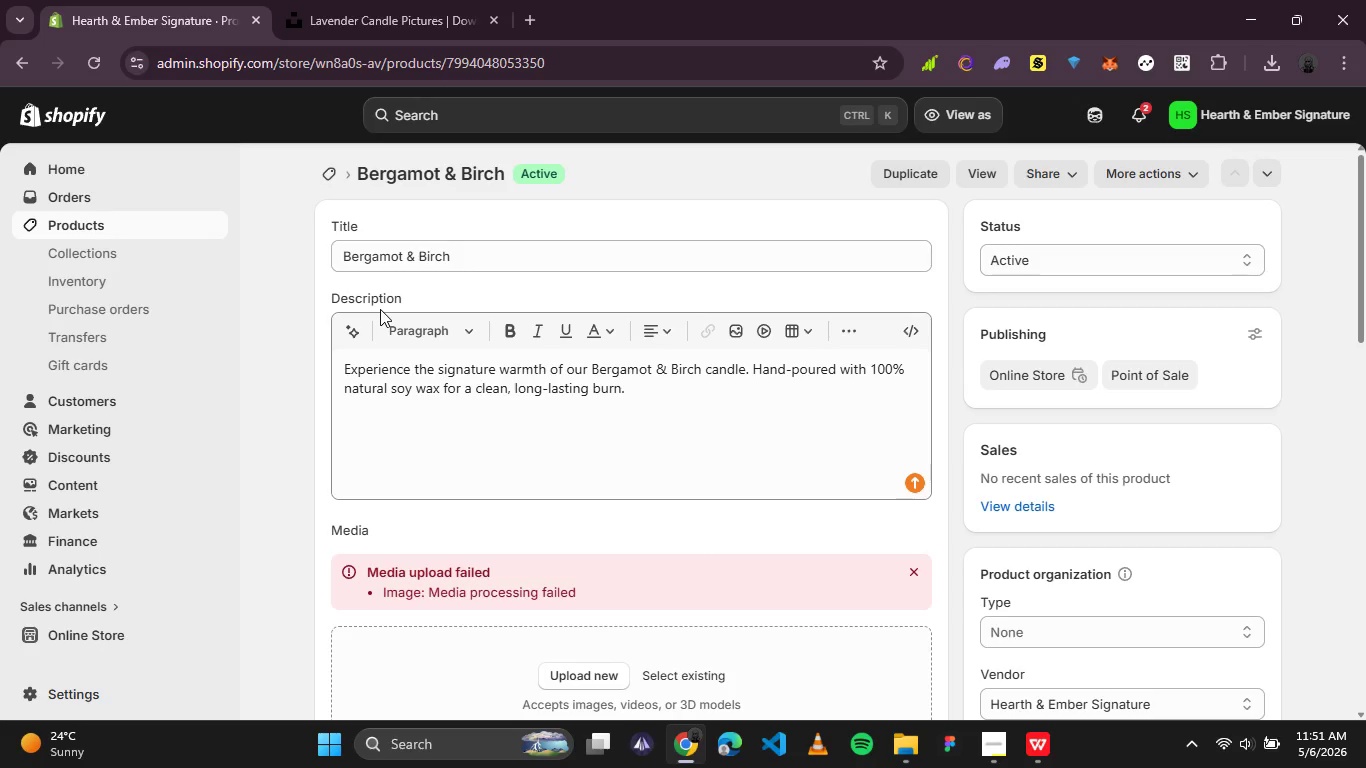 
wait(16.38)
 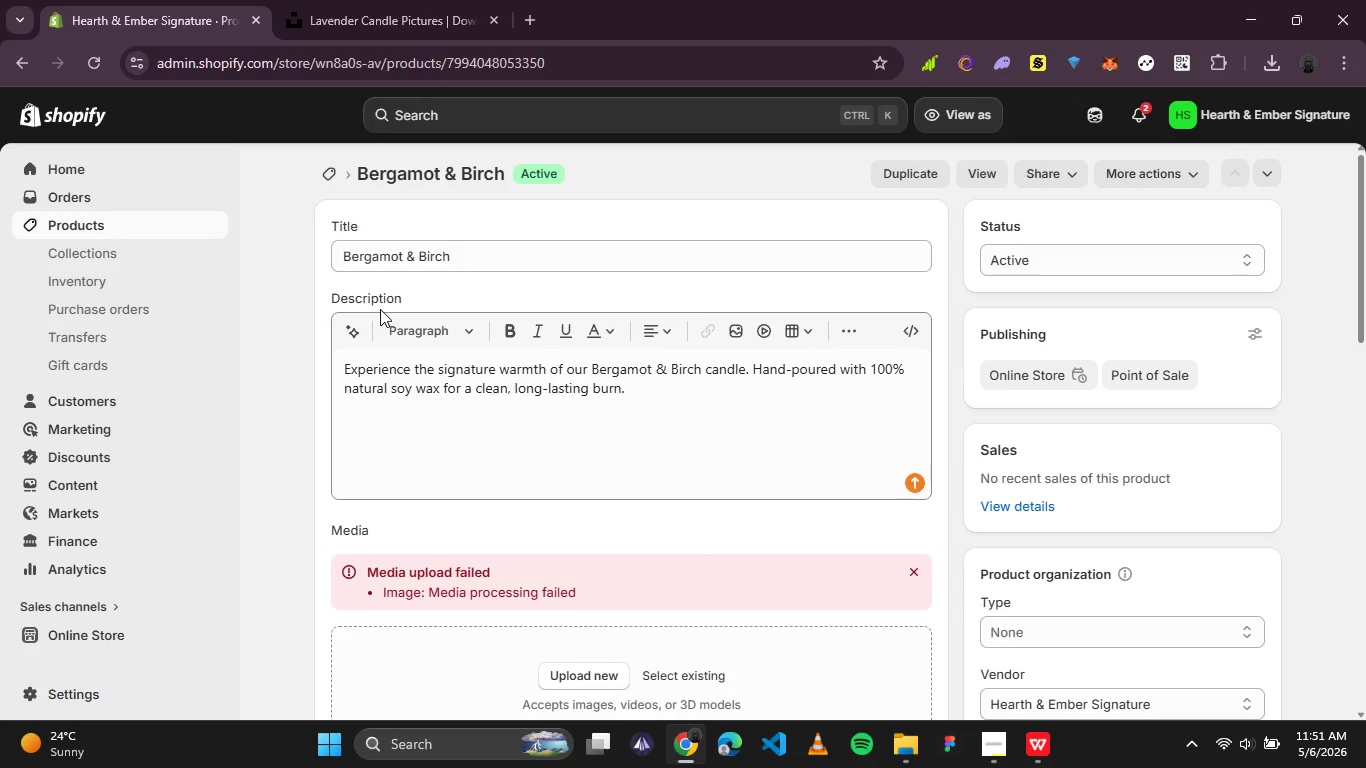 
left_click([919, 573])
 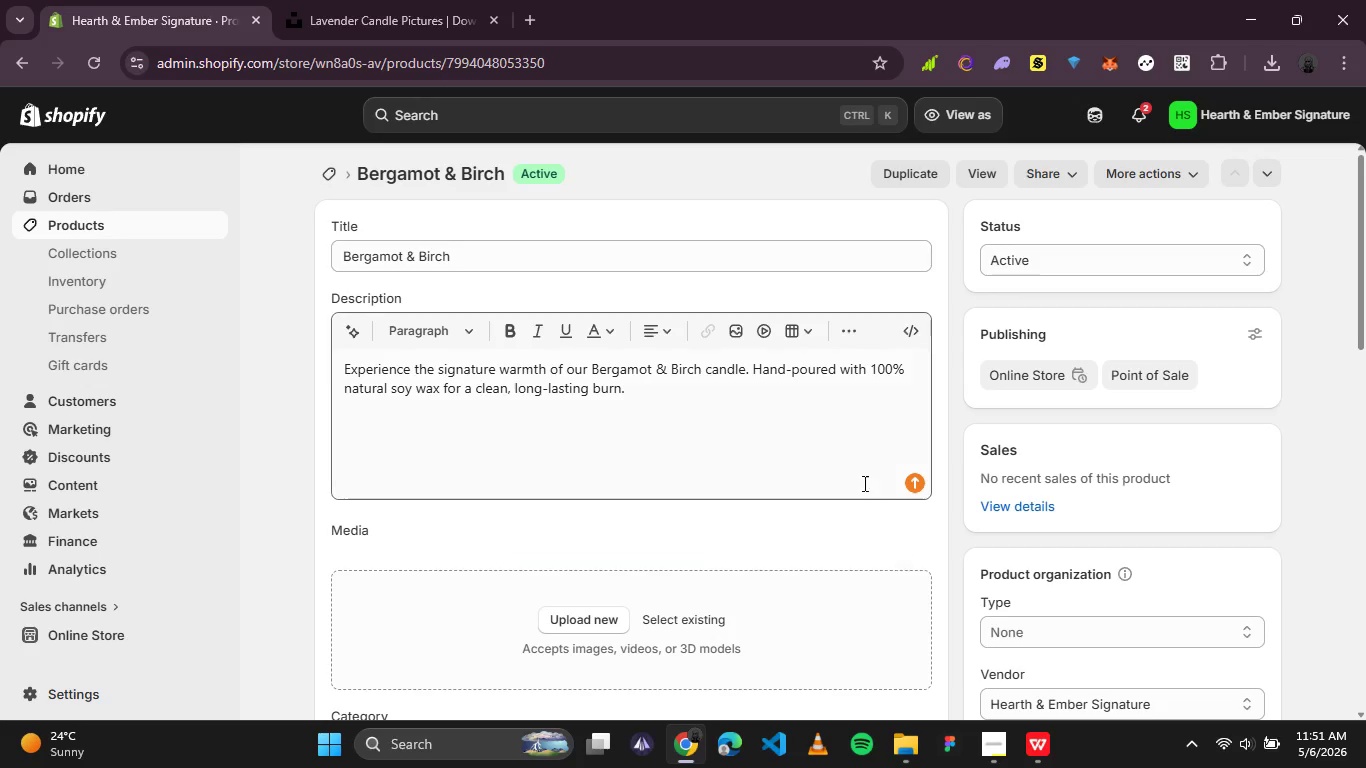 
scroll: coordinate [613, 294], scroll_direction: none, amount: 0.0
 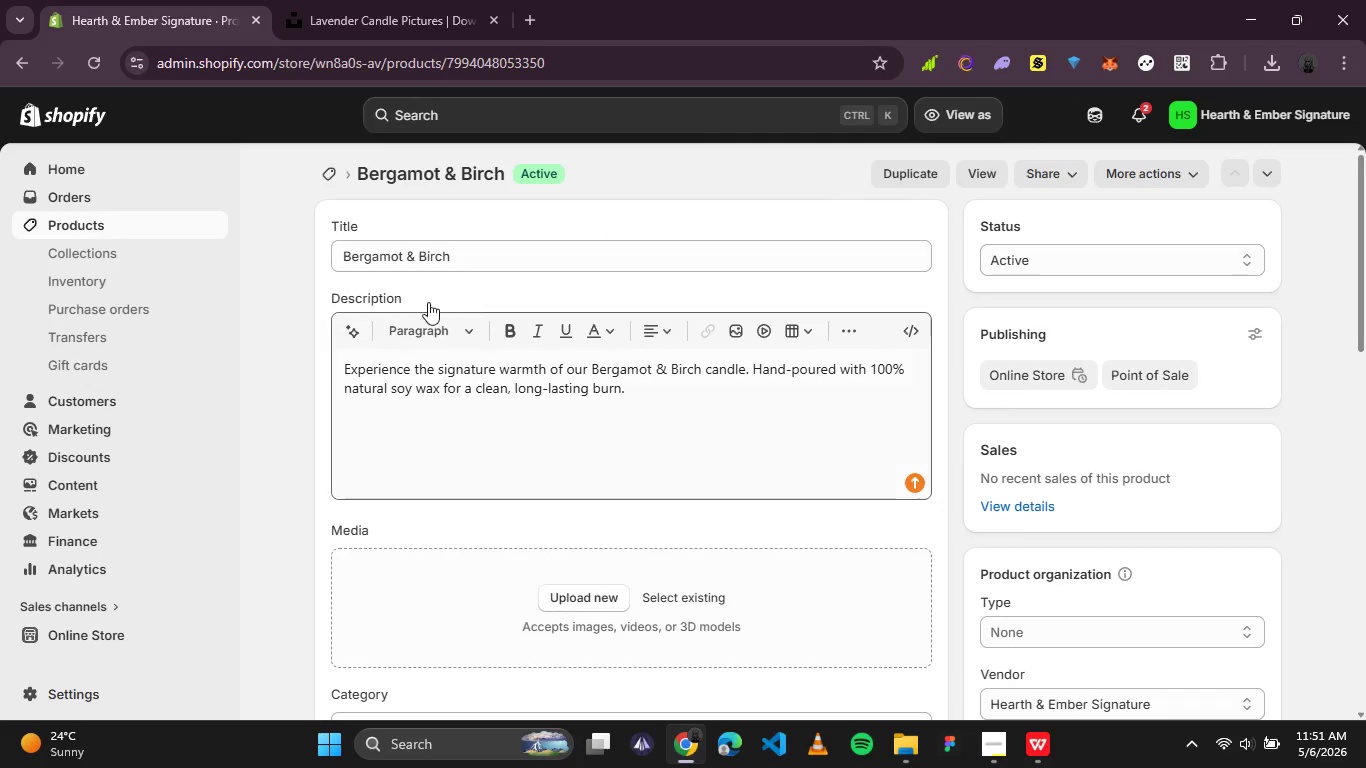 
left_click([402, 32])
 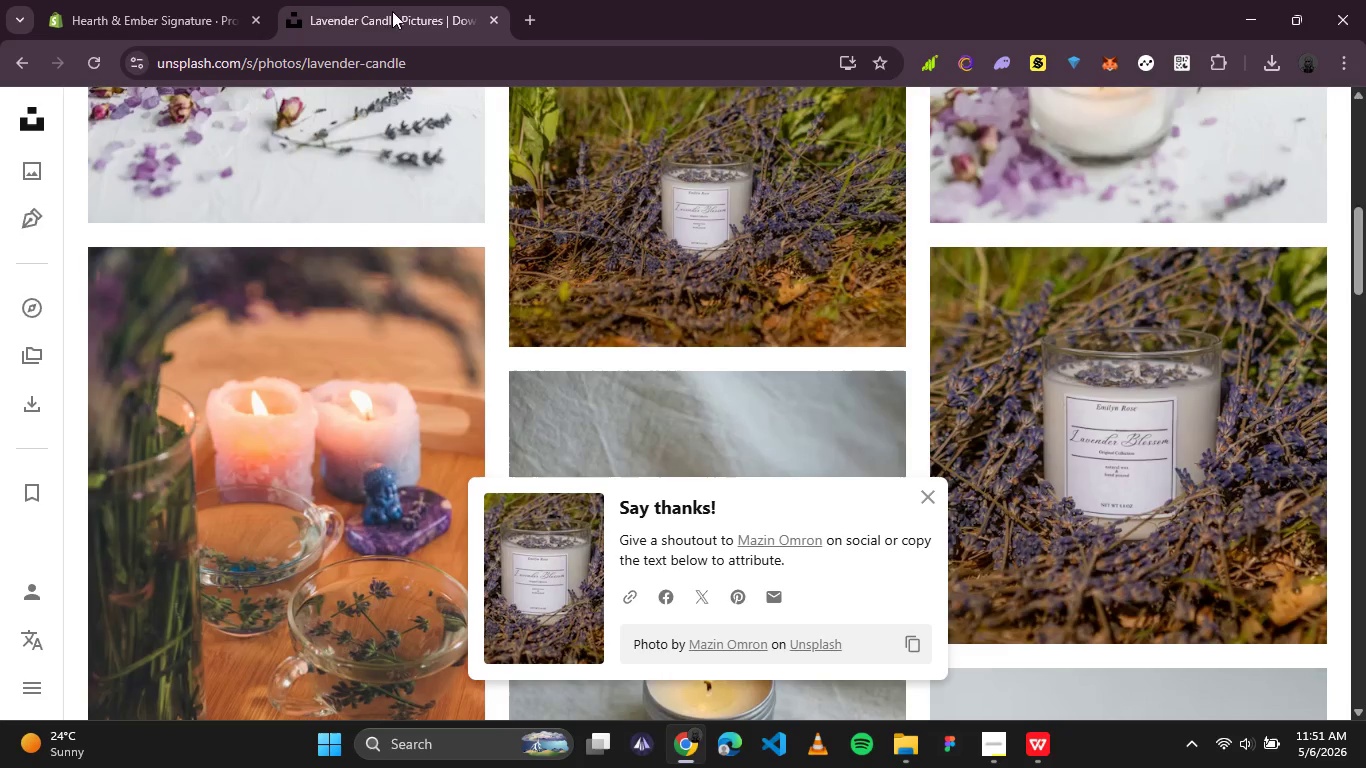 
scroll: coordinate [225, 113], scroll_direction: up, amount: 7.0
 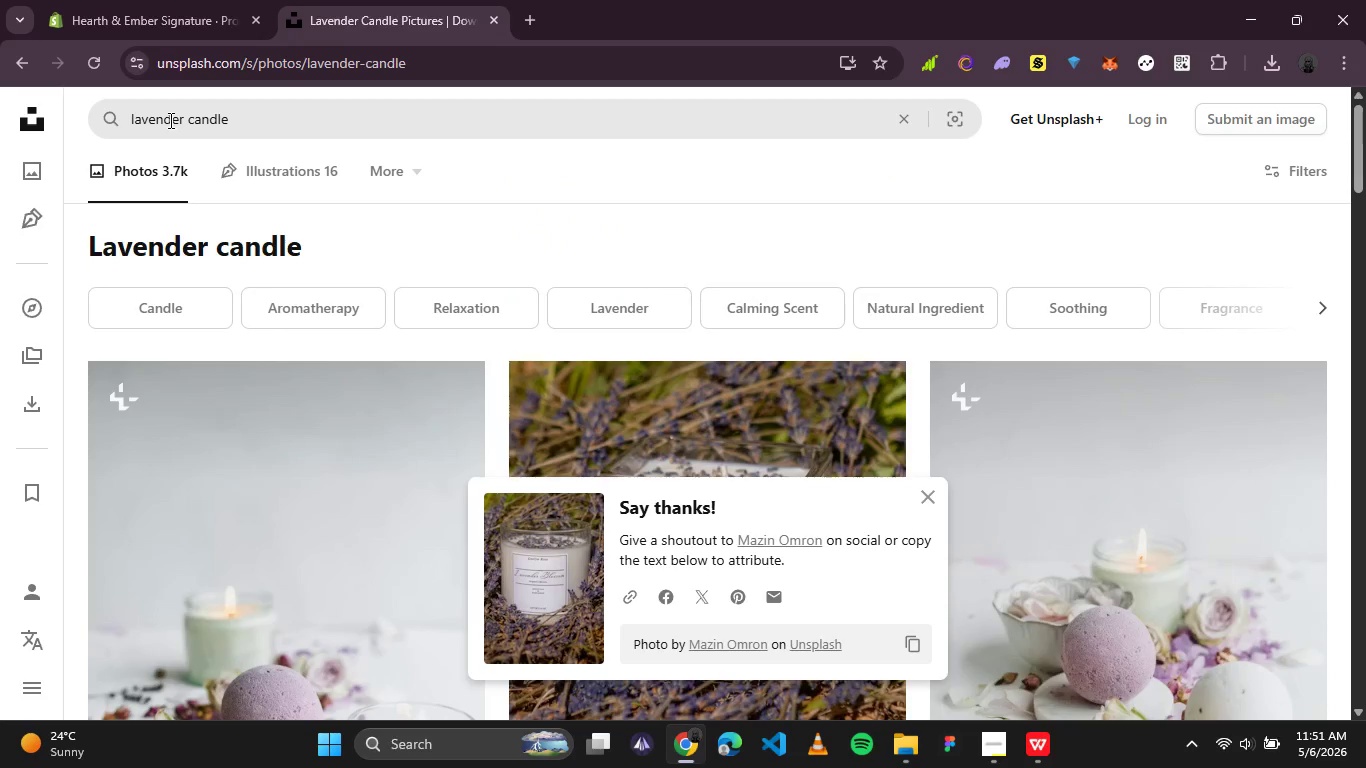 
double_click([169, 120])
 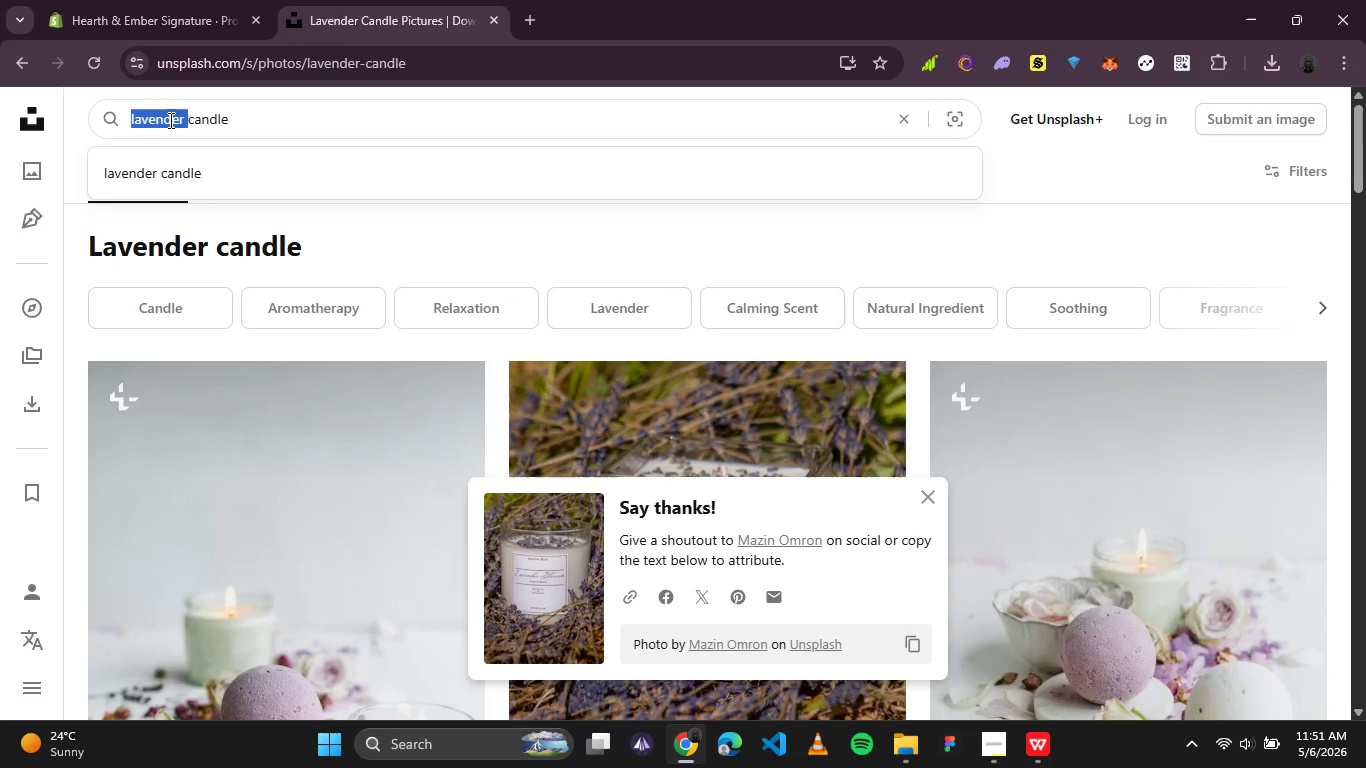 
type(bergamot )
 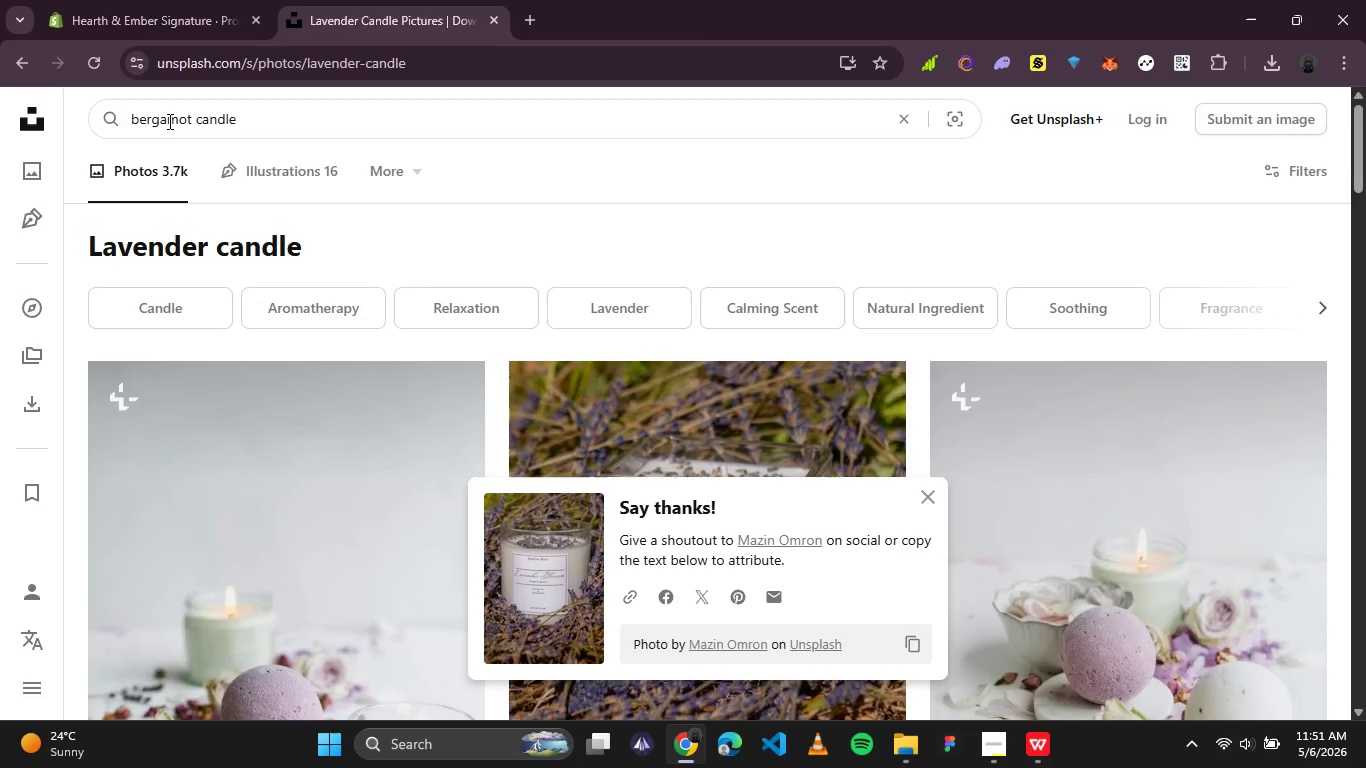 
key(Enter)
 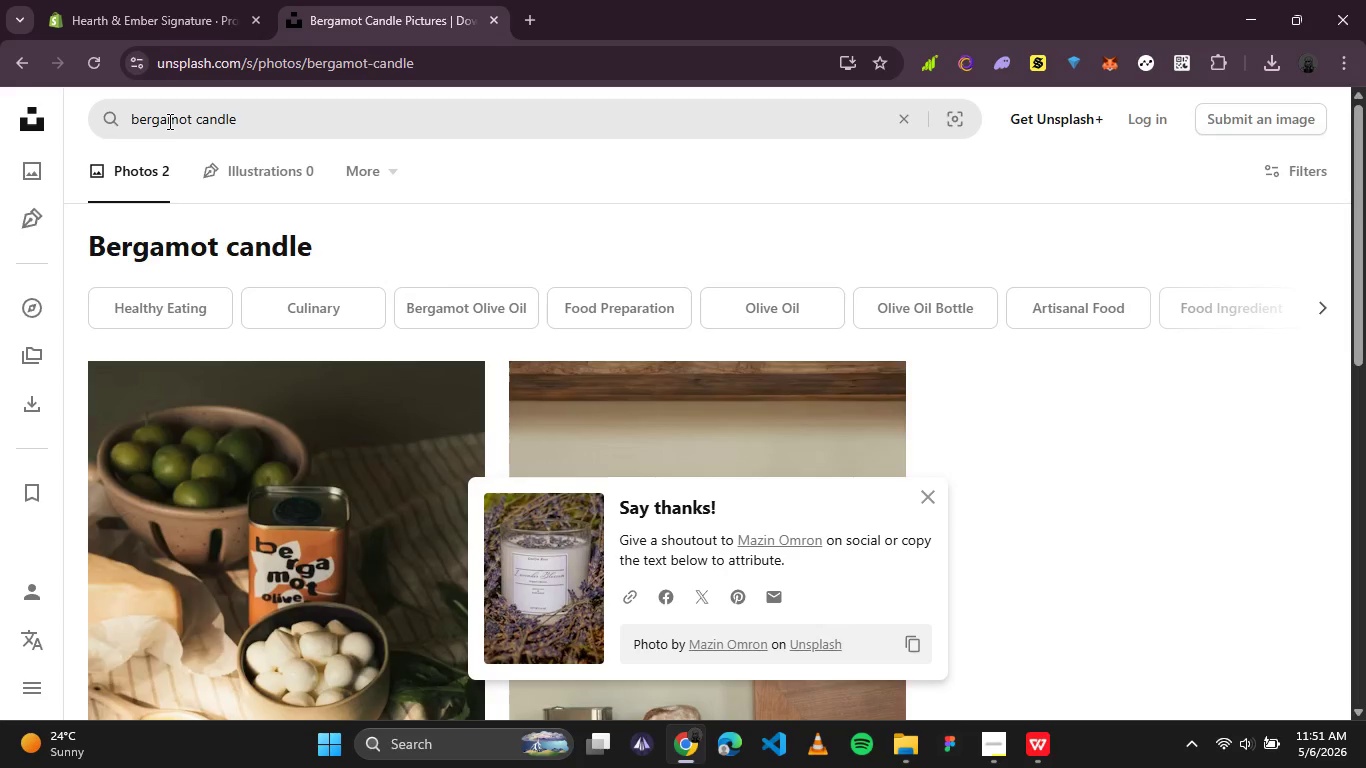 
wait(7.09)
 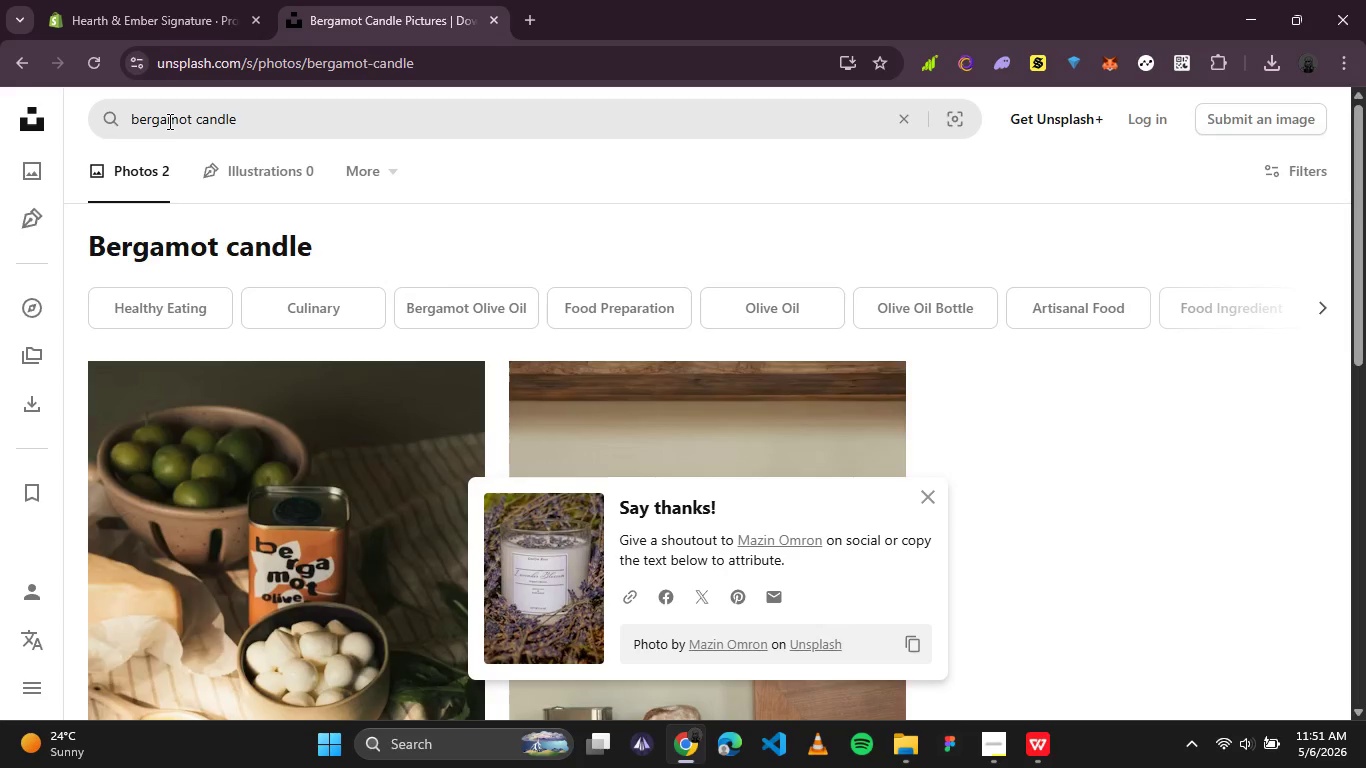 
left_click_drag(start_coordinate=[301, 141], to_coordinate=[199, 124])
 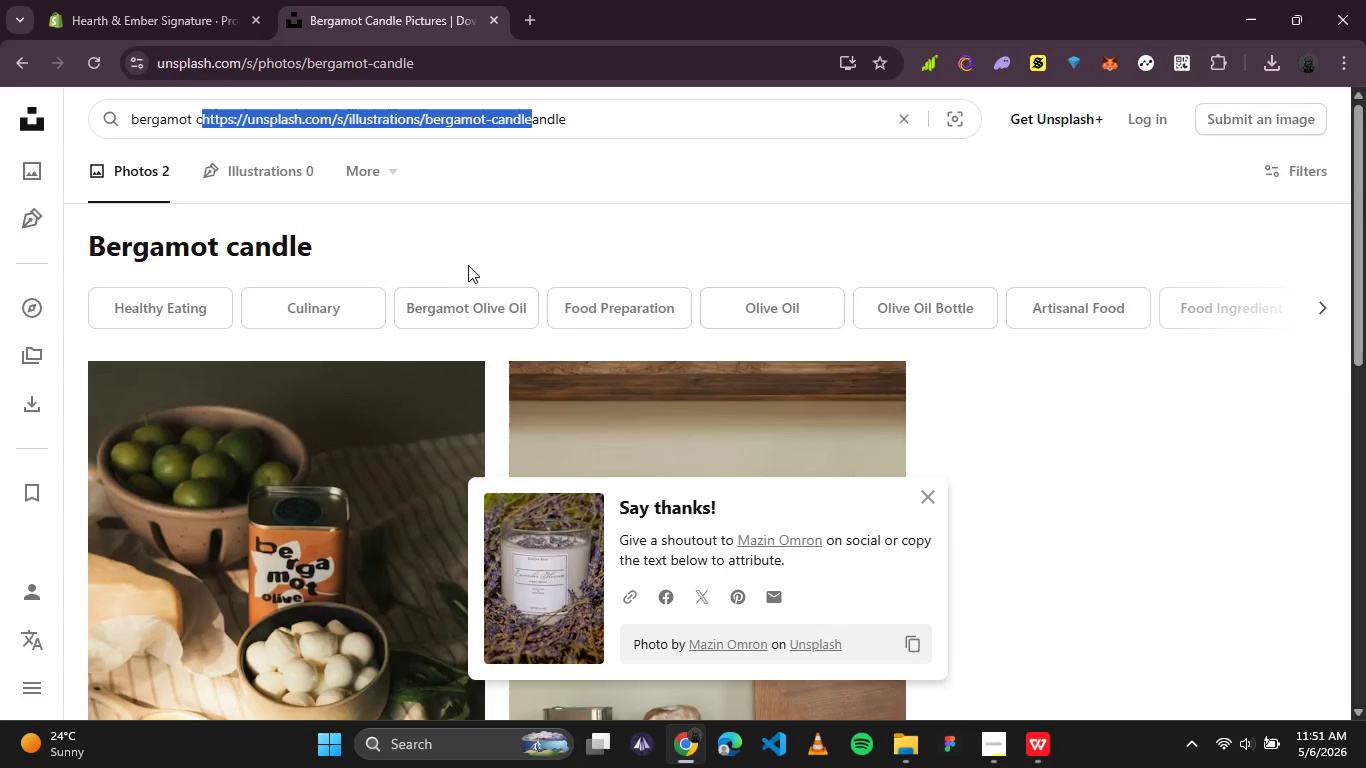 
scroll: coordinate [601, 360], scroll_direction: none, amount: 0.0
 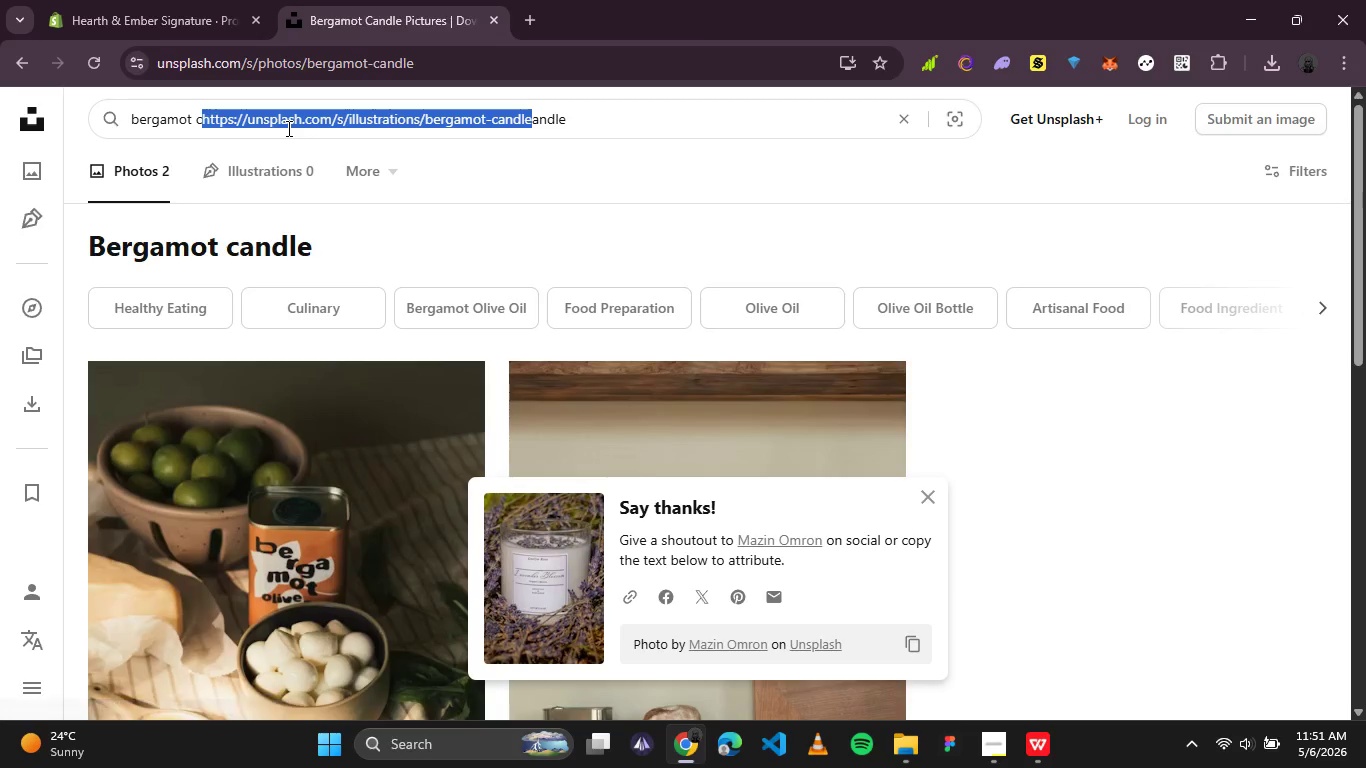 
left_click([513, 170])
 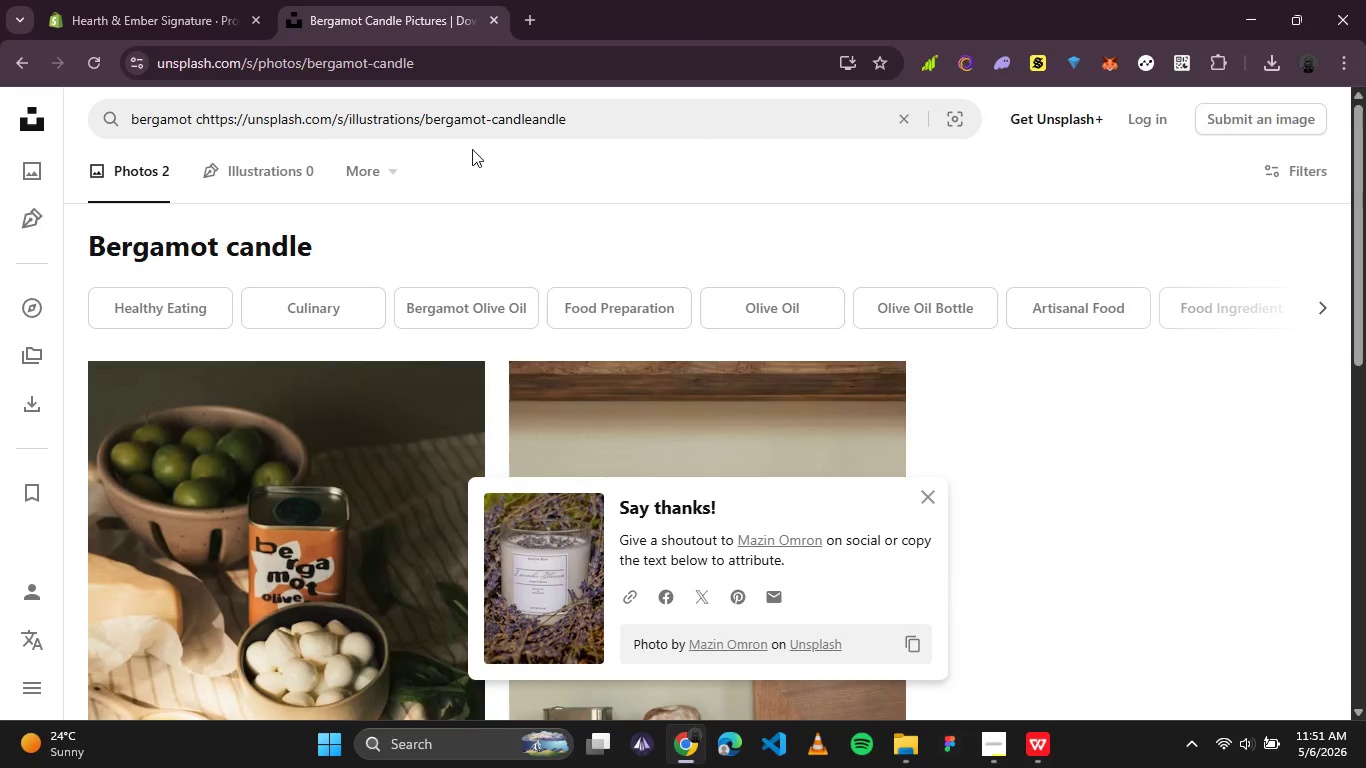 
scroll: coordinate [467, 149], scroll_direction: up, amount: 4.0
 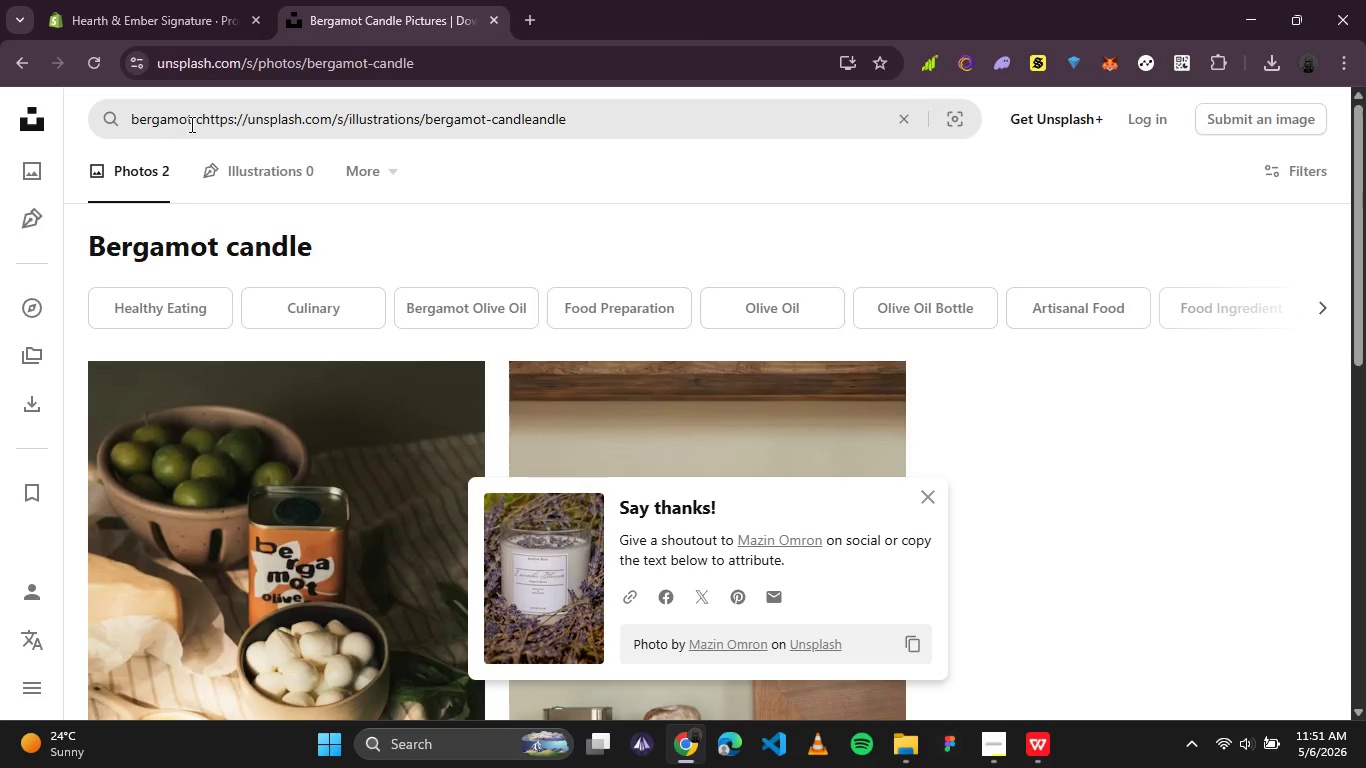 
left_click_drag(start_coordinate=[191, 123], to_coordinate=[111, 128])
 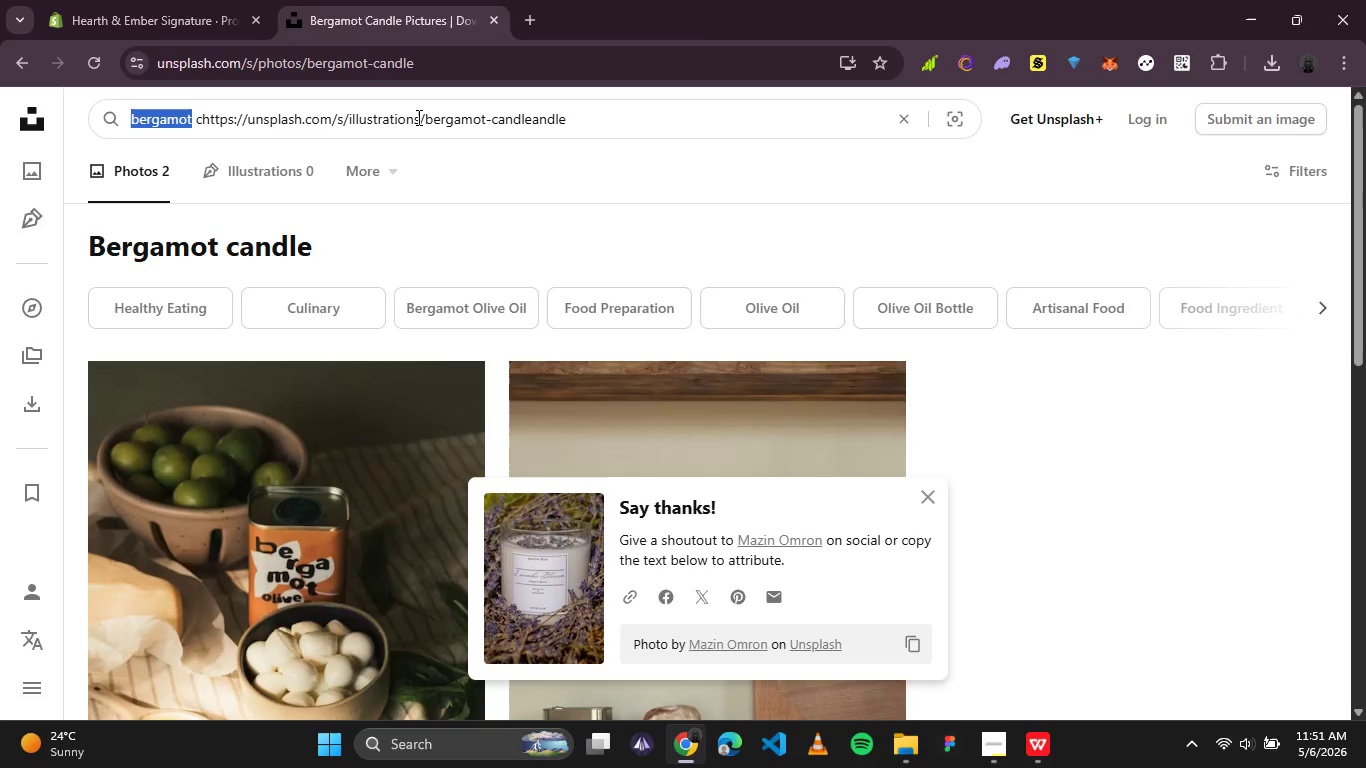 
left_click_drag(start_coordinate=[422, 117], to_coordinate=[39, 133])
 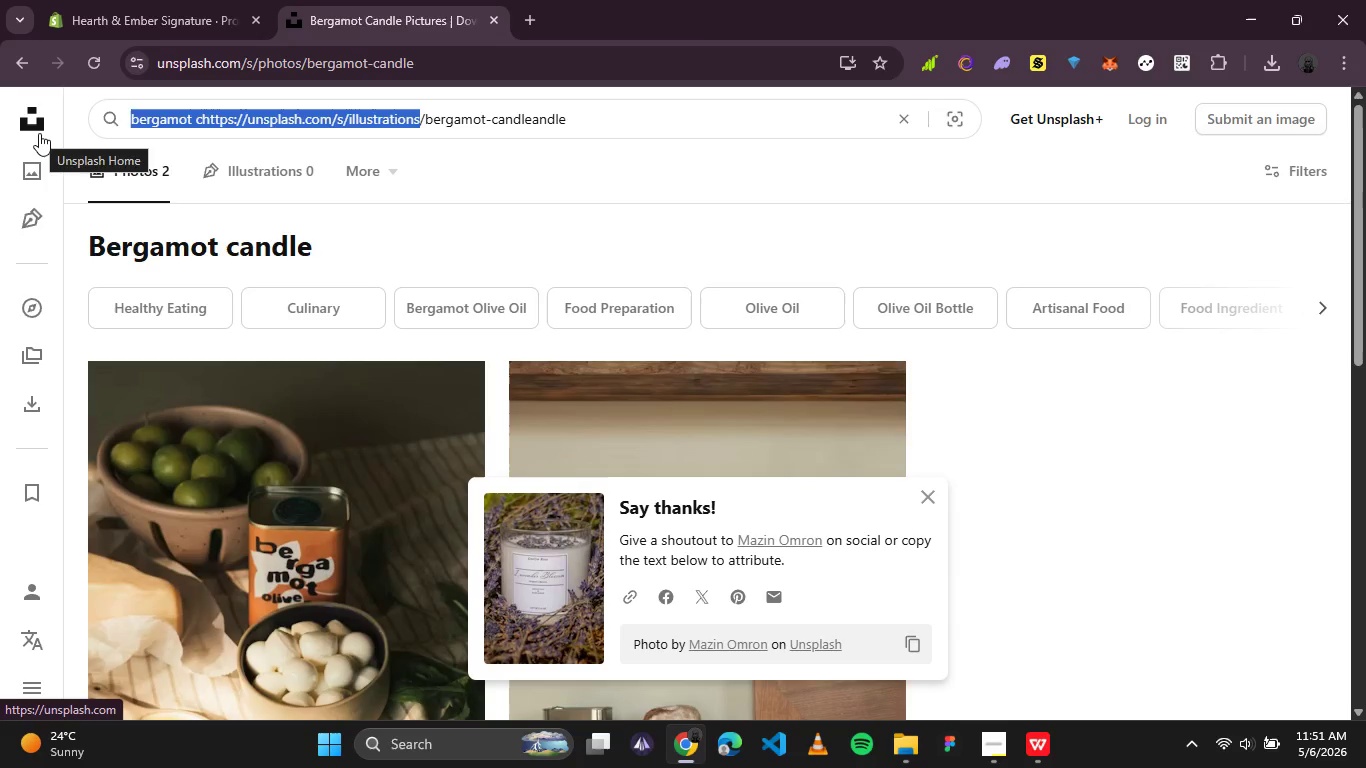 
key(Backspace)
 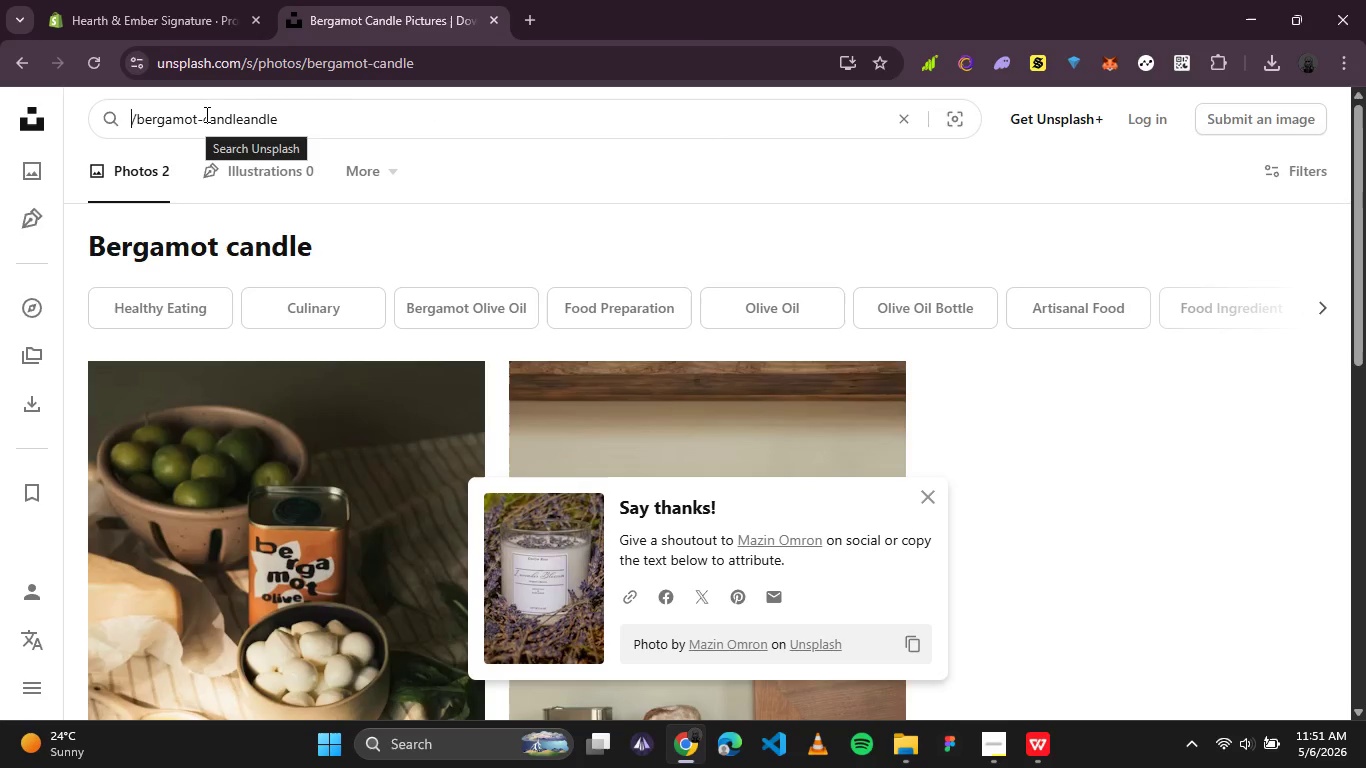 
left_click([205, 114])
 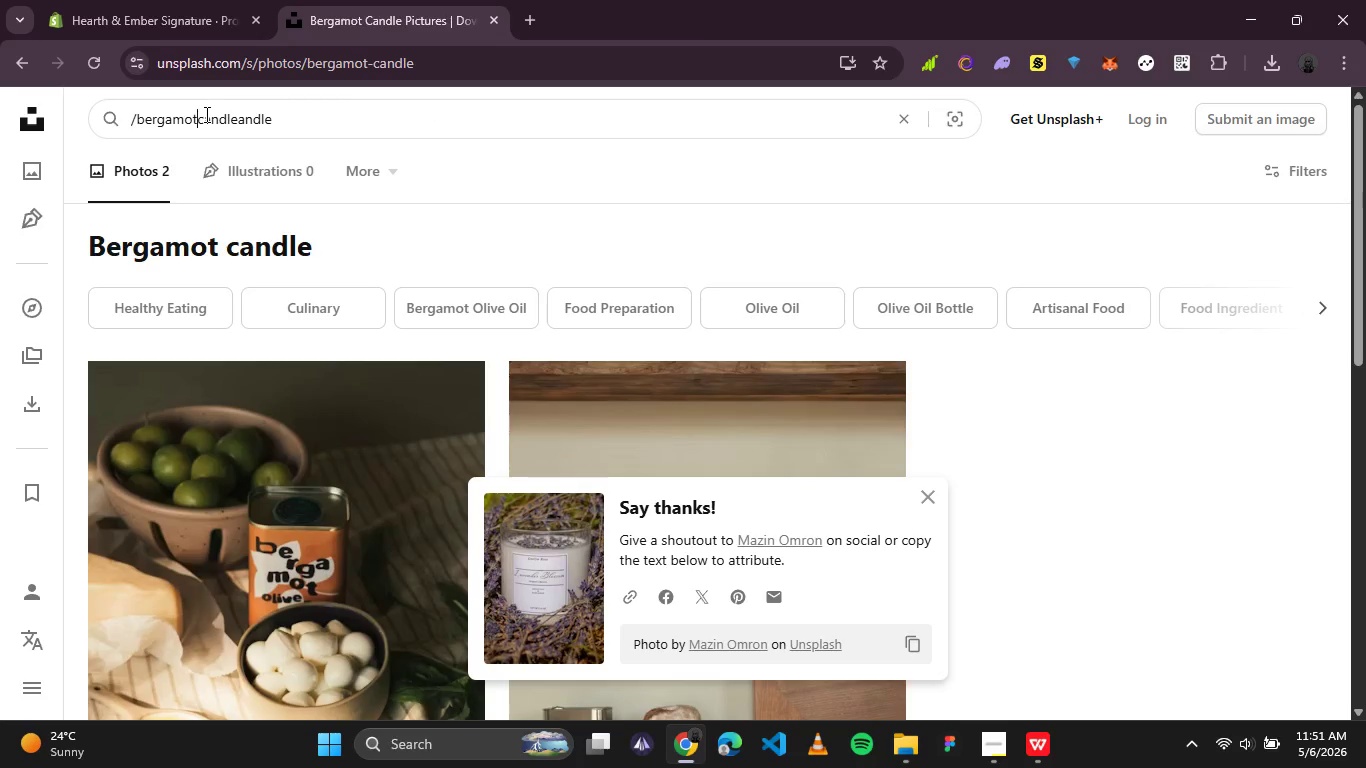 
key(Backspace)
 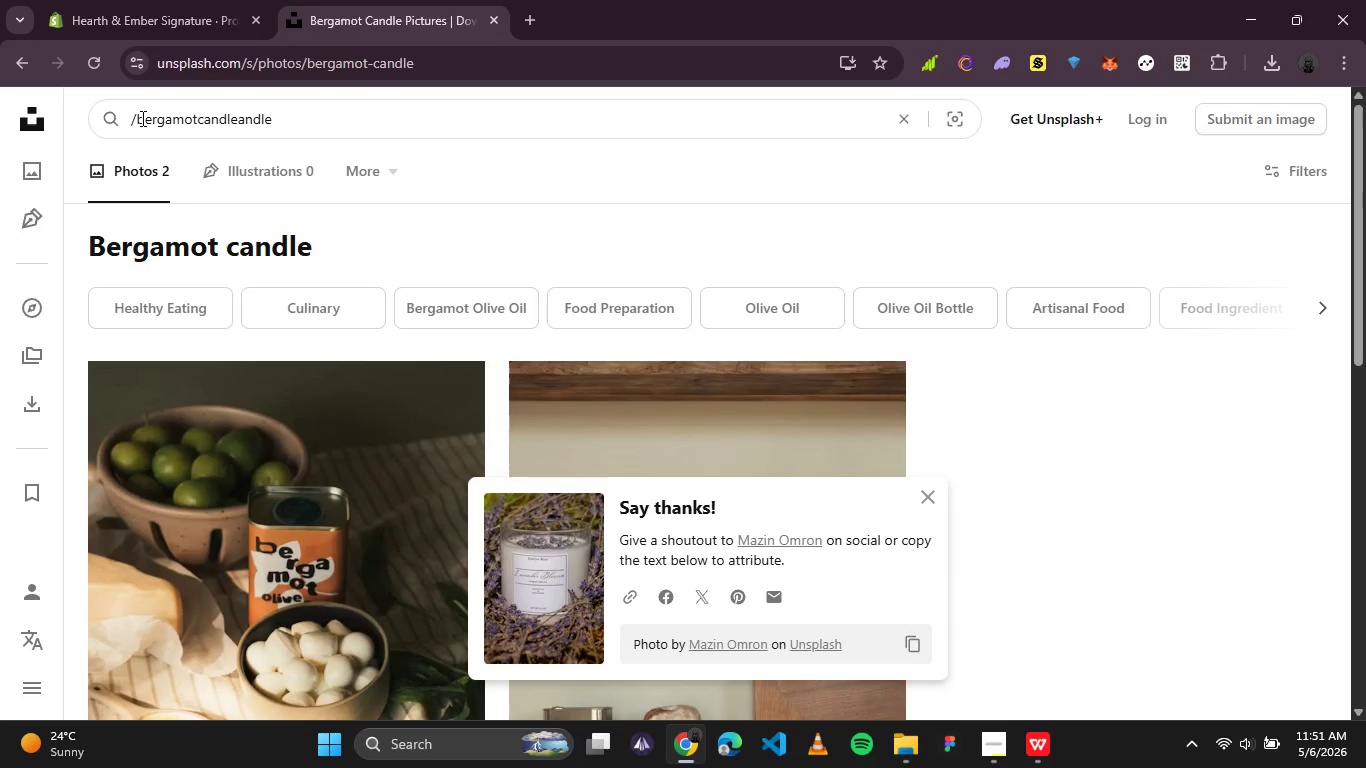 
left_click([141, 118])
 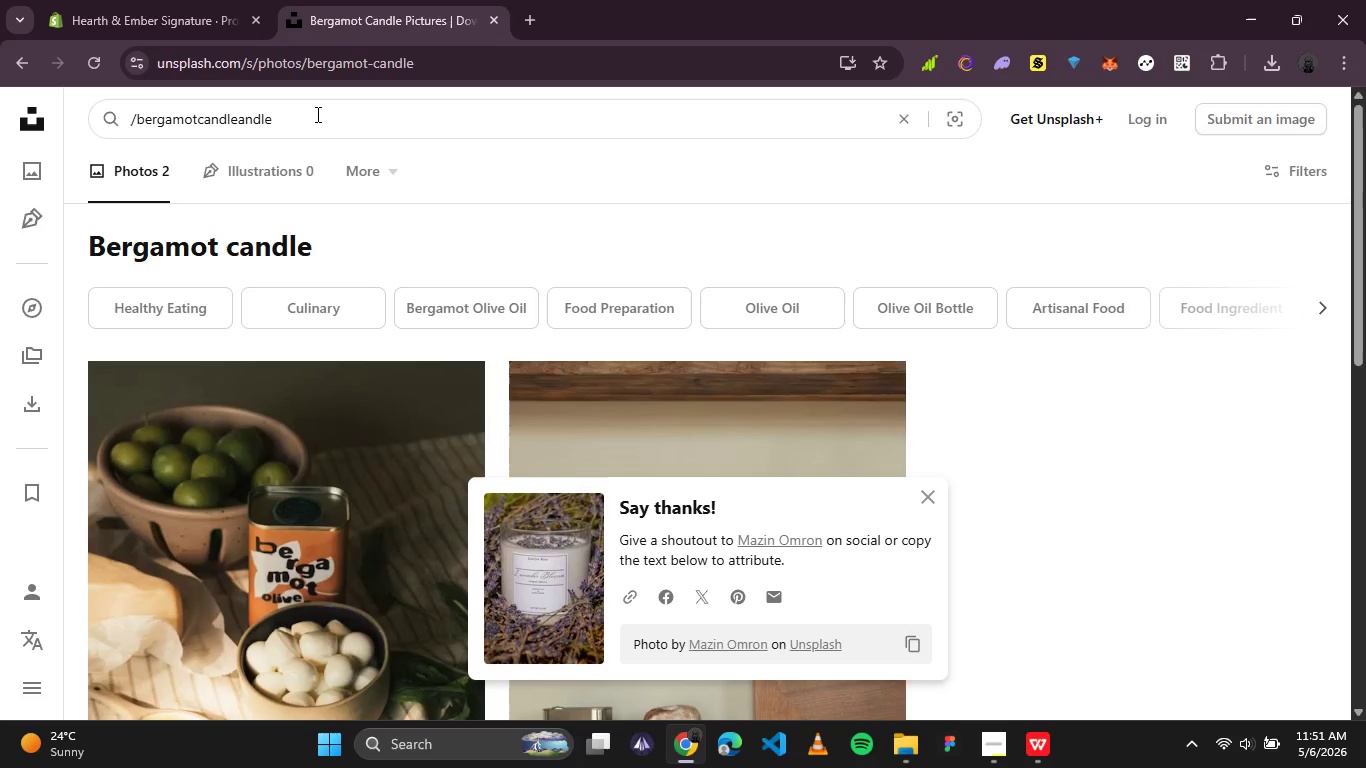 
left_click_drag(start_coordinate=[316, 114], to_coordinate=[5, 110])
 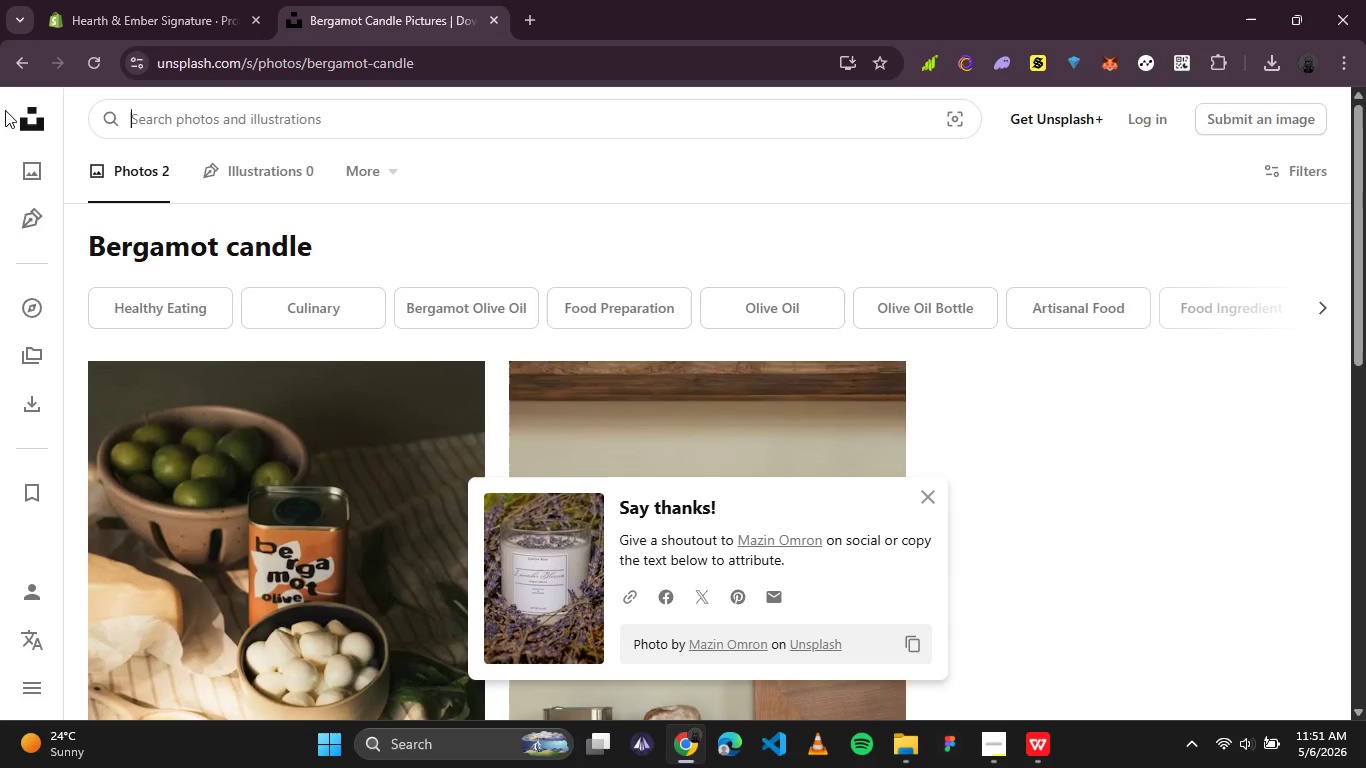 
key(Backspace)
 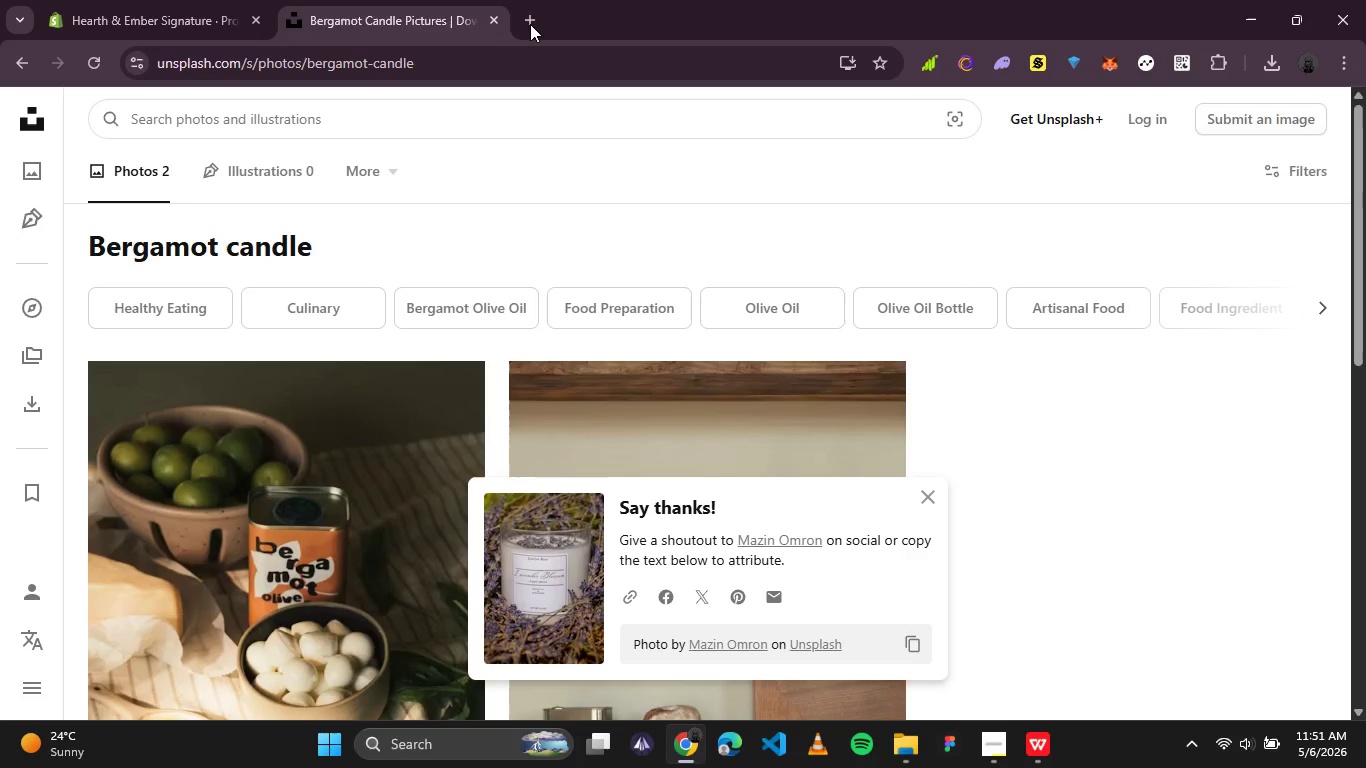 
left_click([525, 24])
 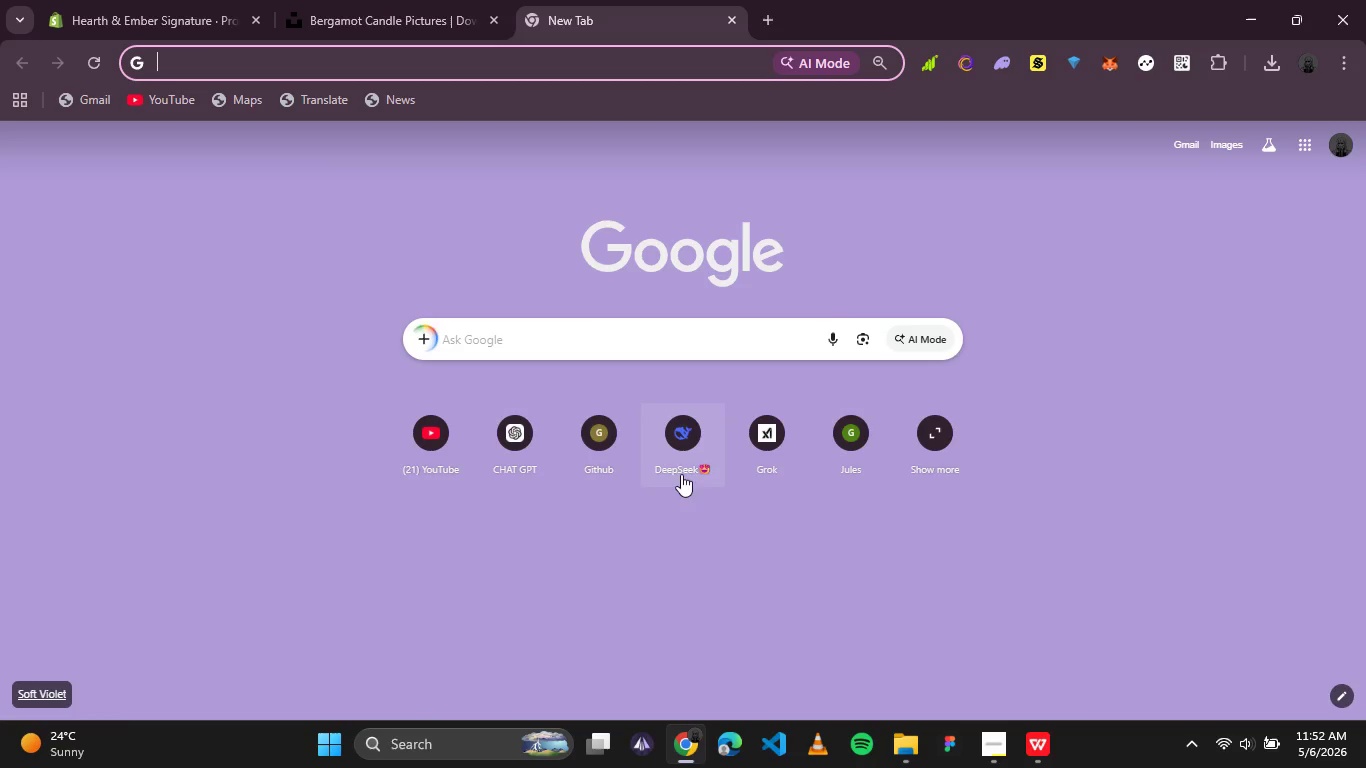 
left_click([675, 358])
 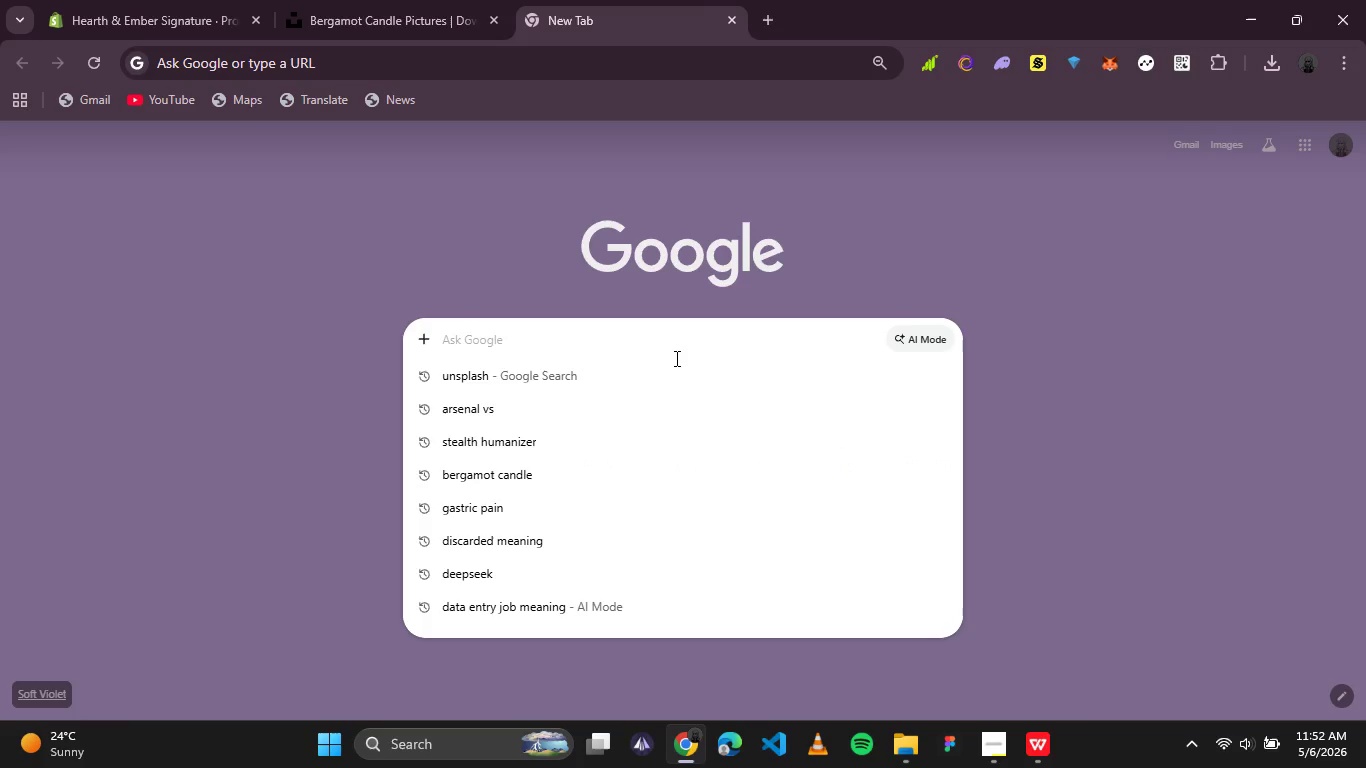 
type(berga)
 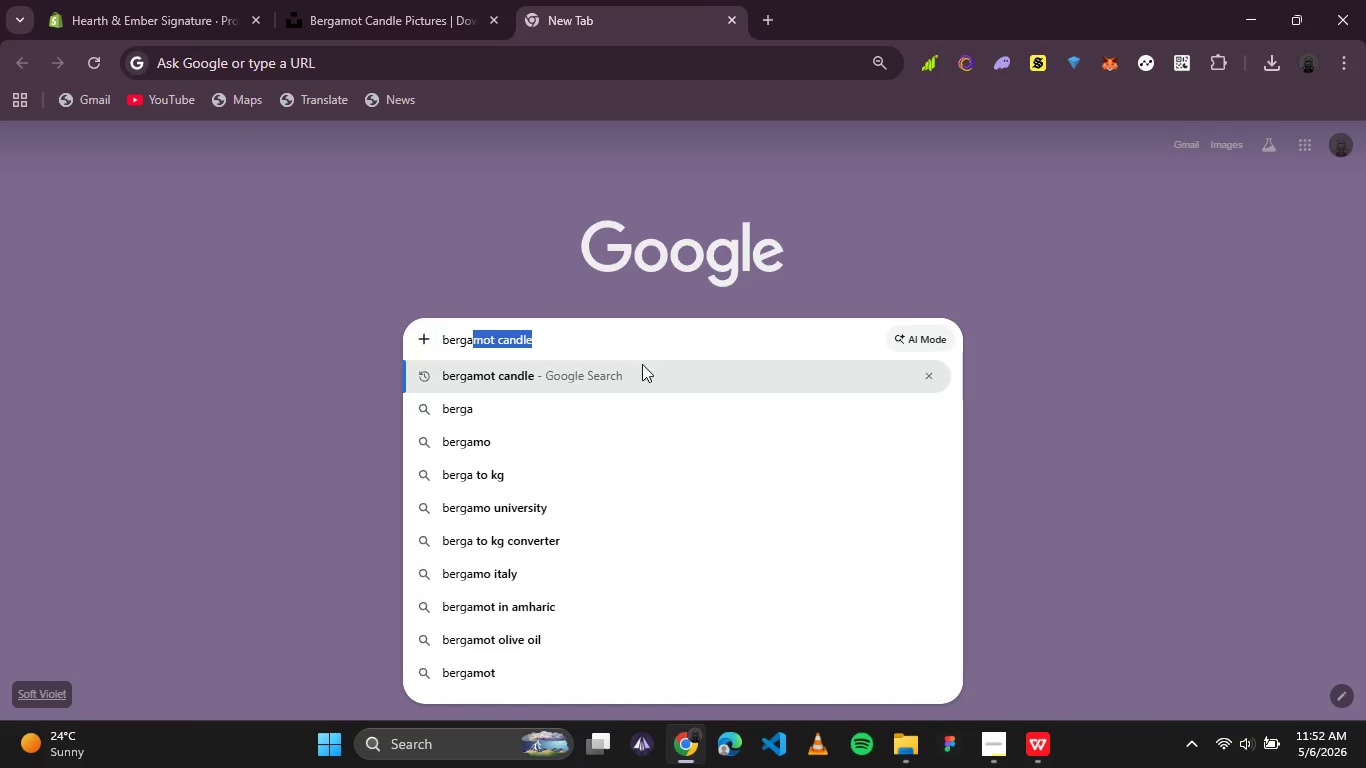 
left_click([642, 370])
 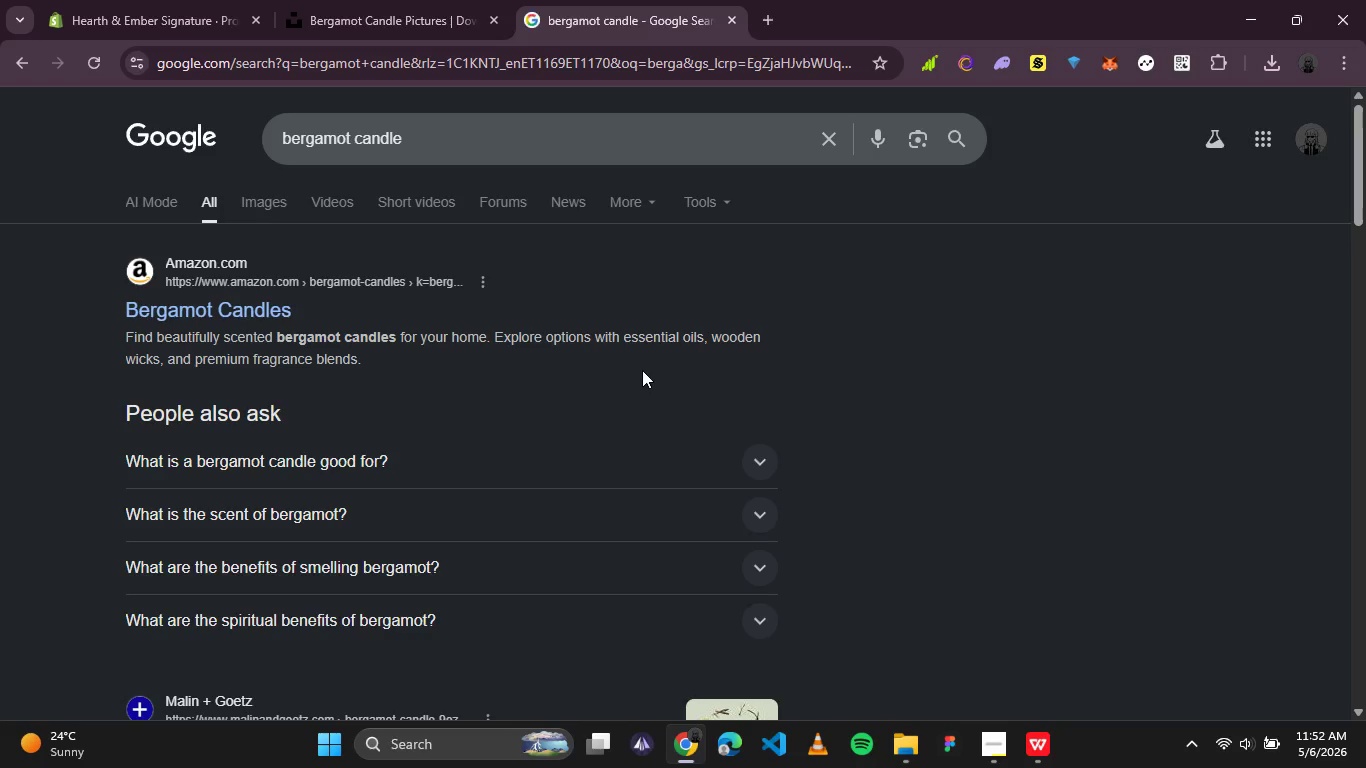 
wait(6.42)
 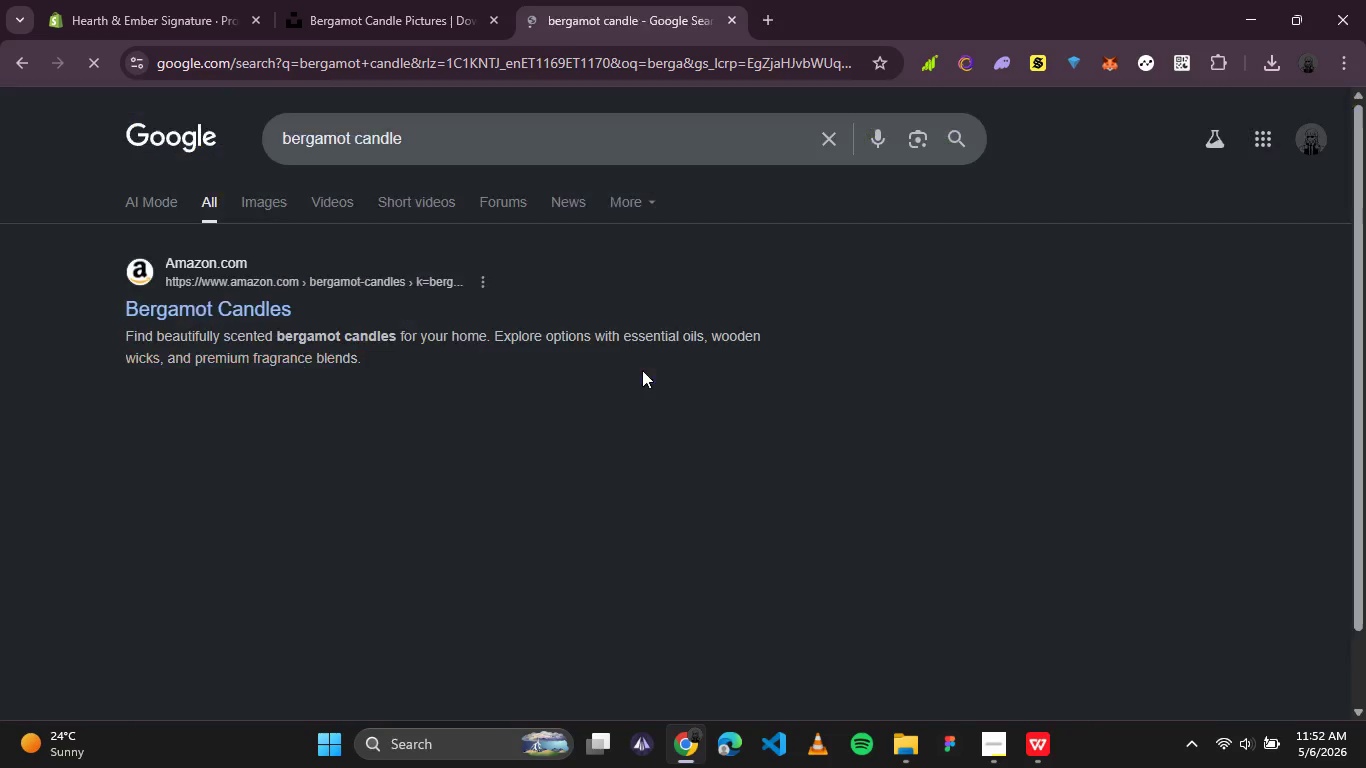 
left_click([279, 200])
 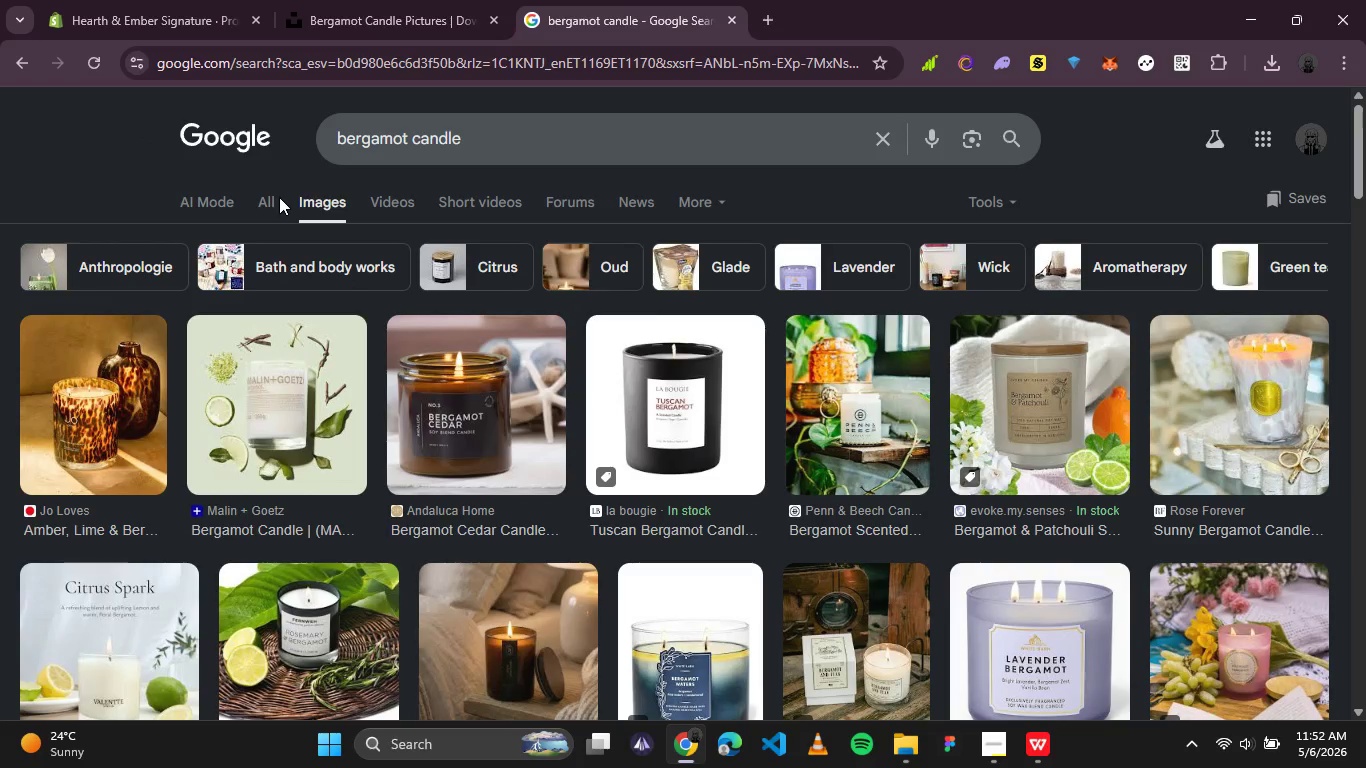 
wait(9.83)
 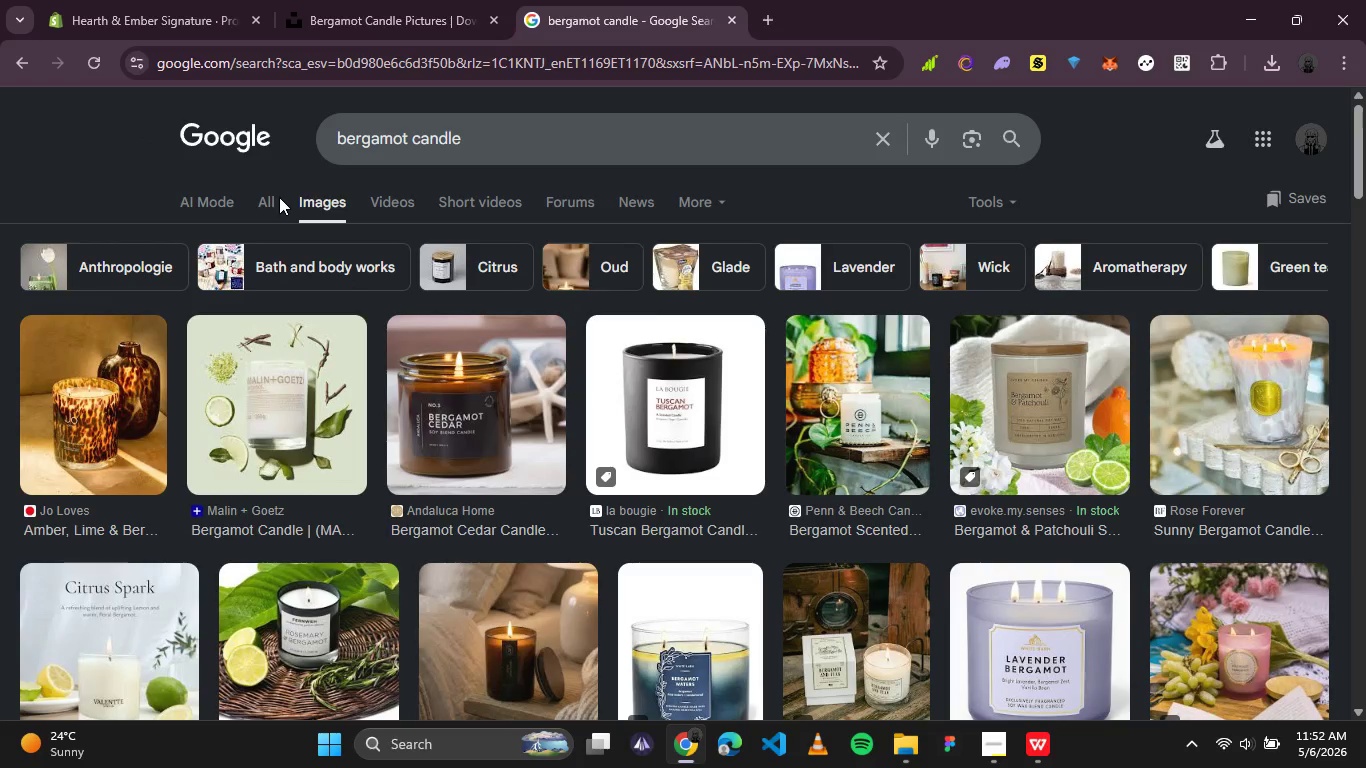 
scroll: coordinate [476, 388], scroll_direction: none, amount: 0.0
 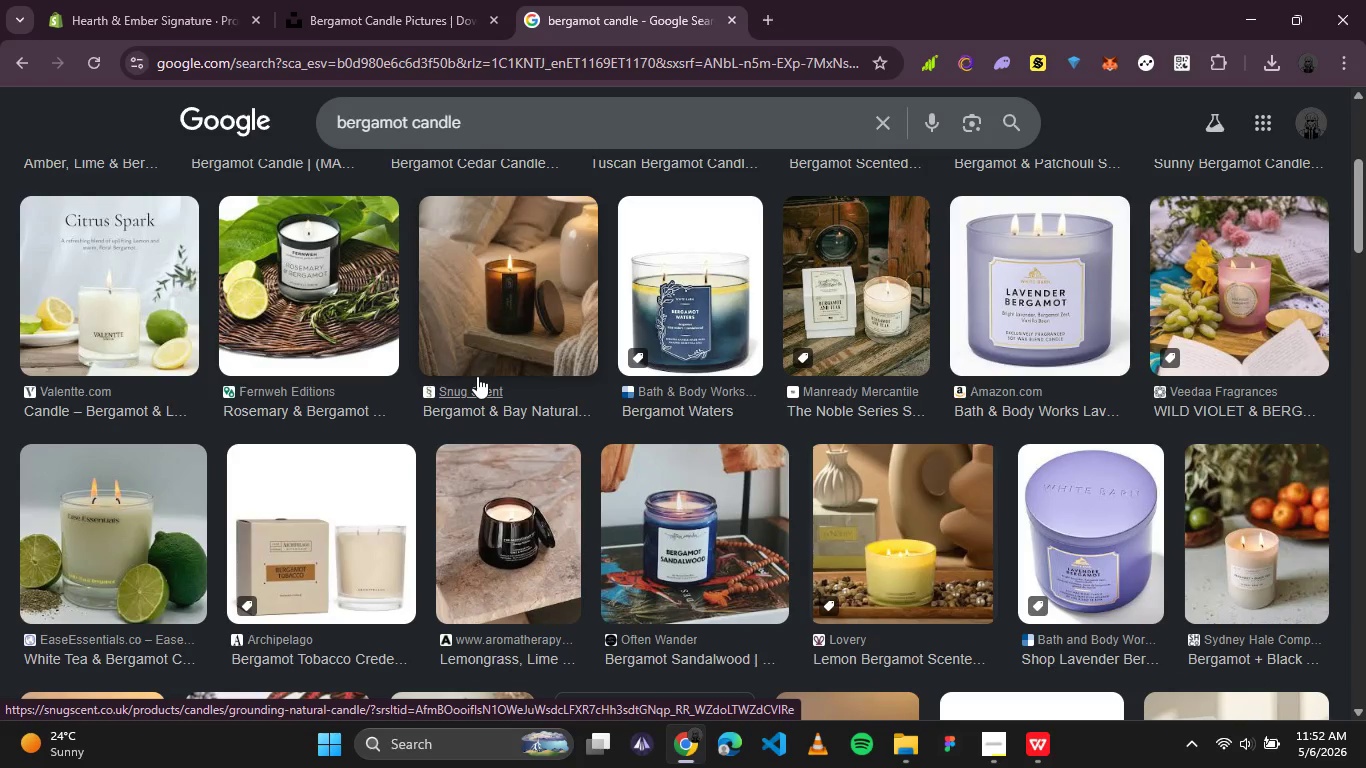 
wait(6.3)
 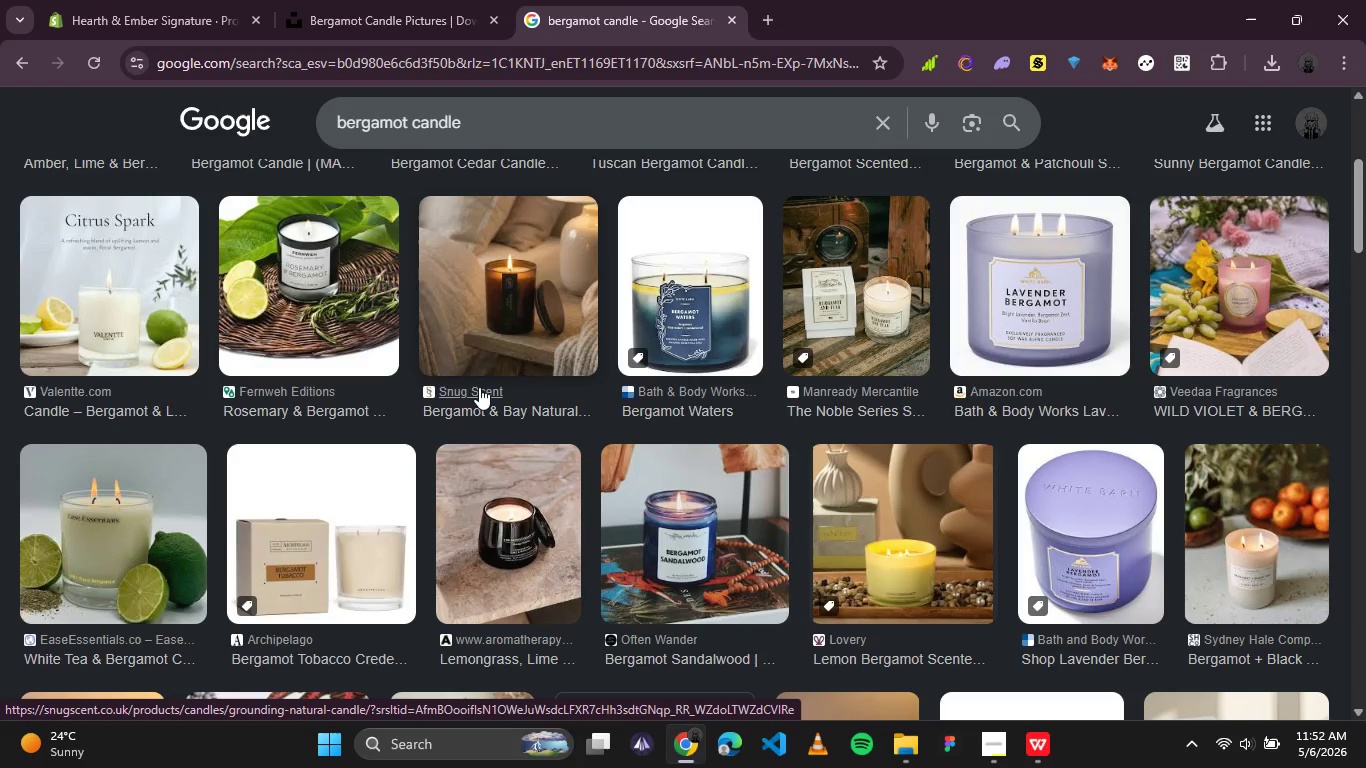 
left_click([410, 127])
 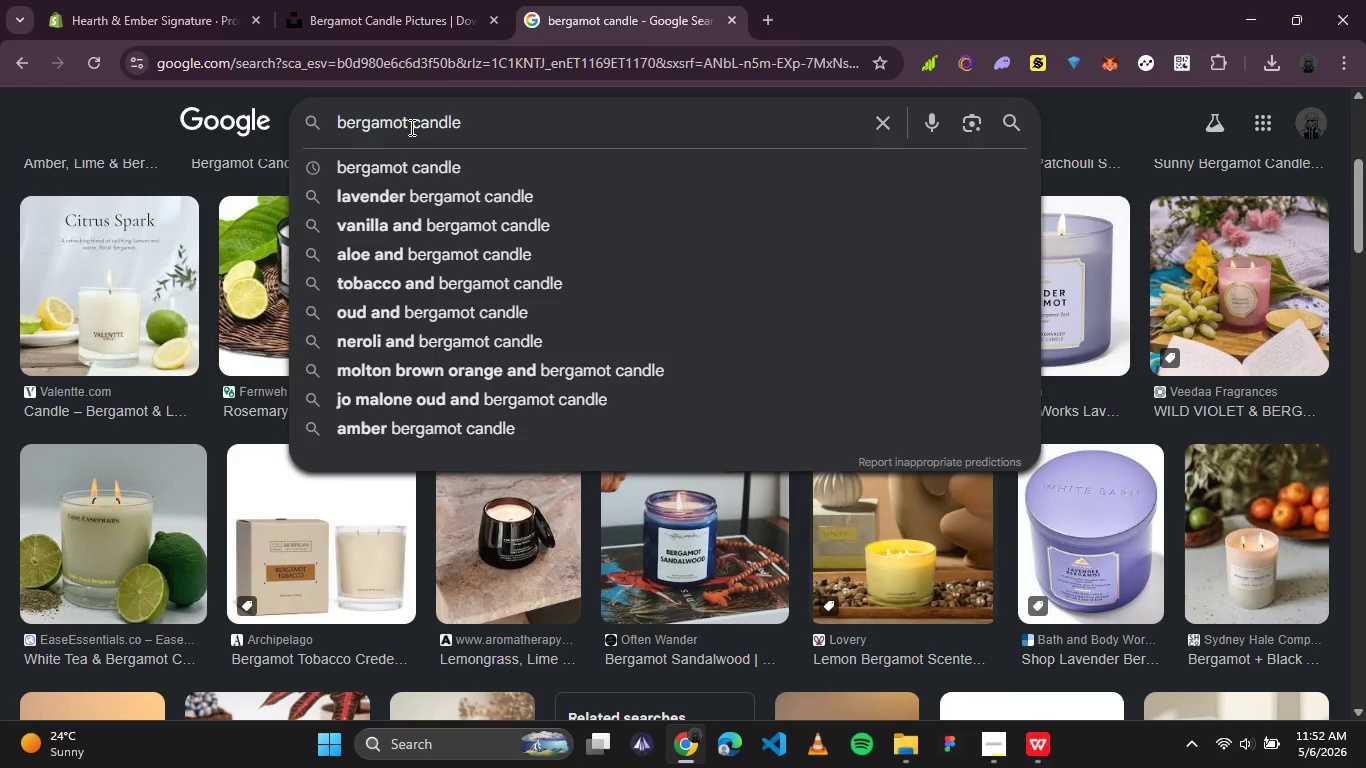 
type(& birch )
 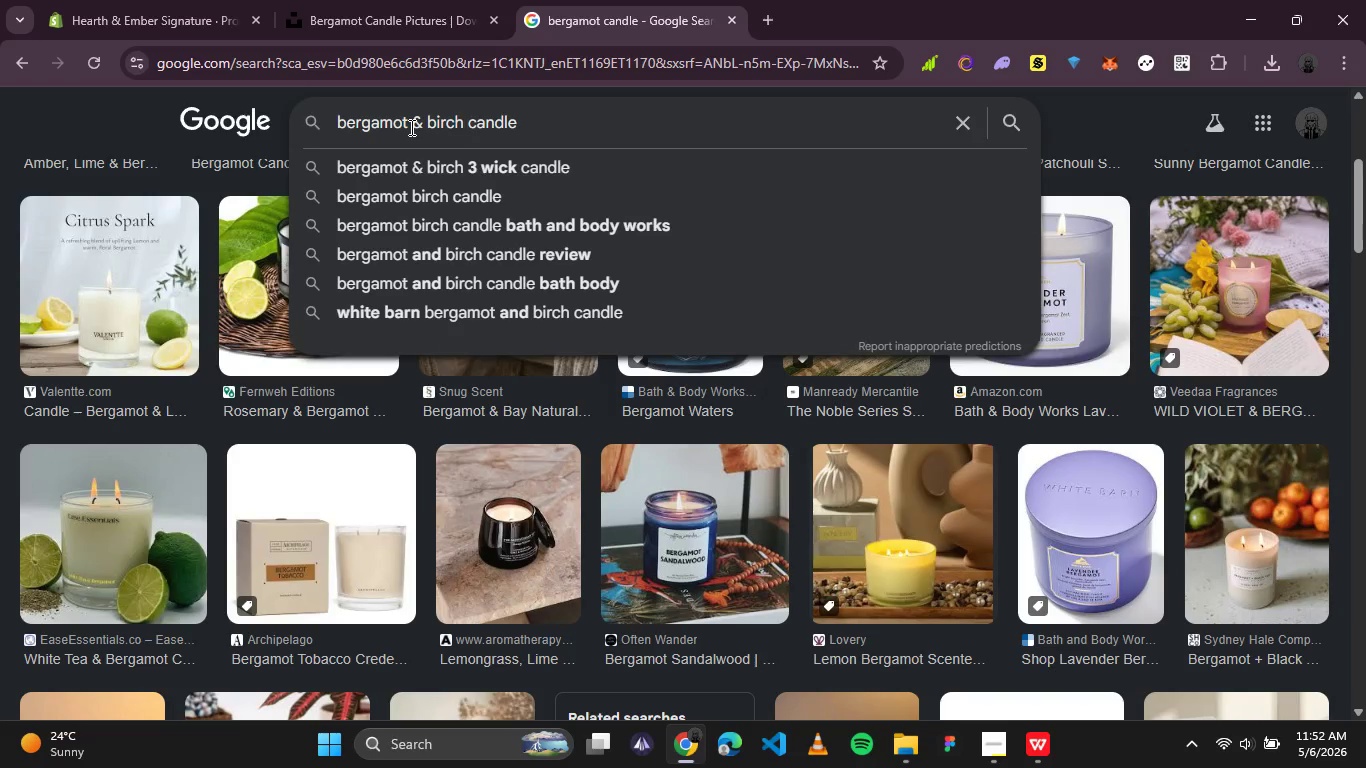 
key(Enter)
 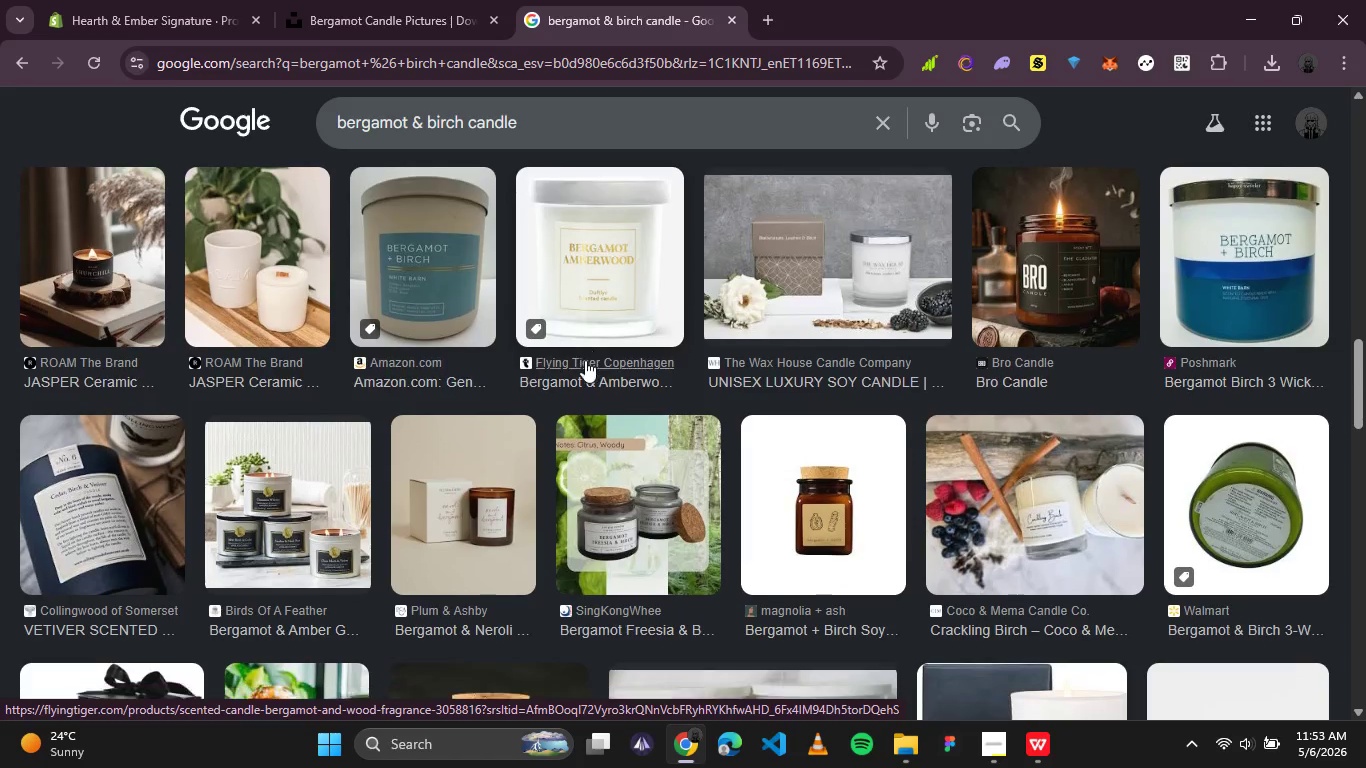 
wait(32.0)
 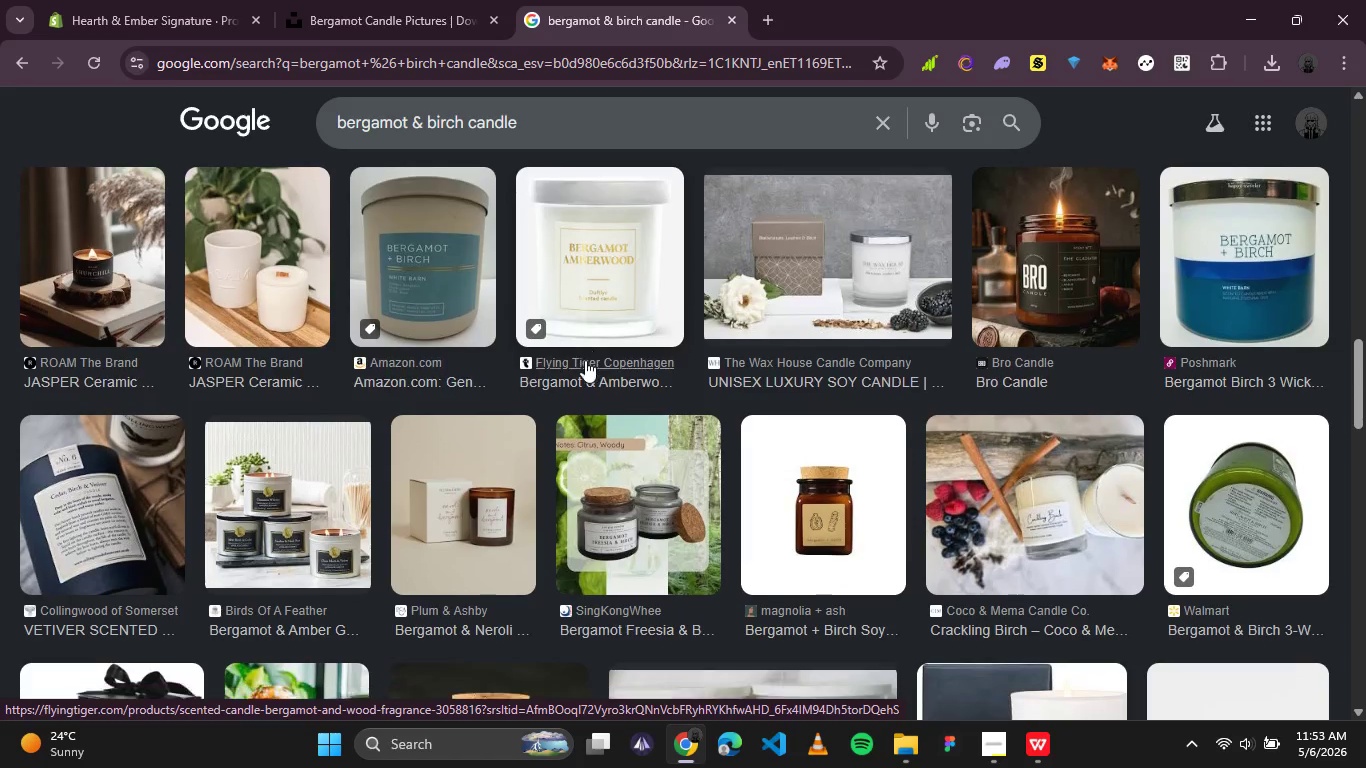 
left_click([1194, 465])
 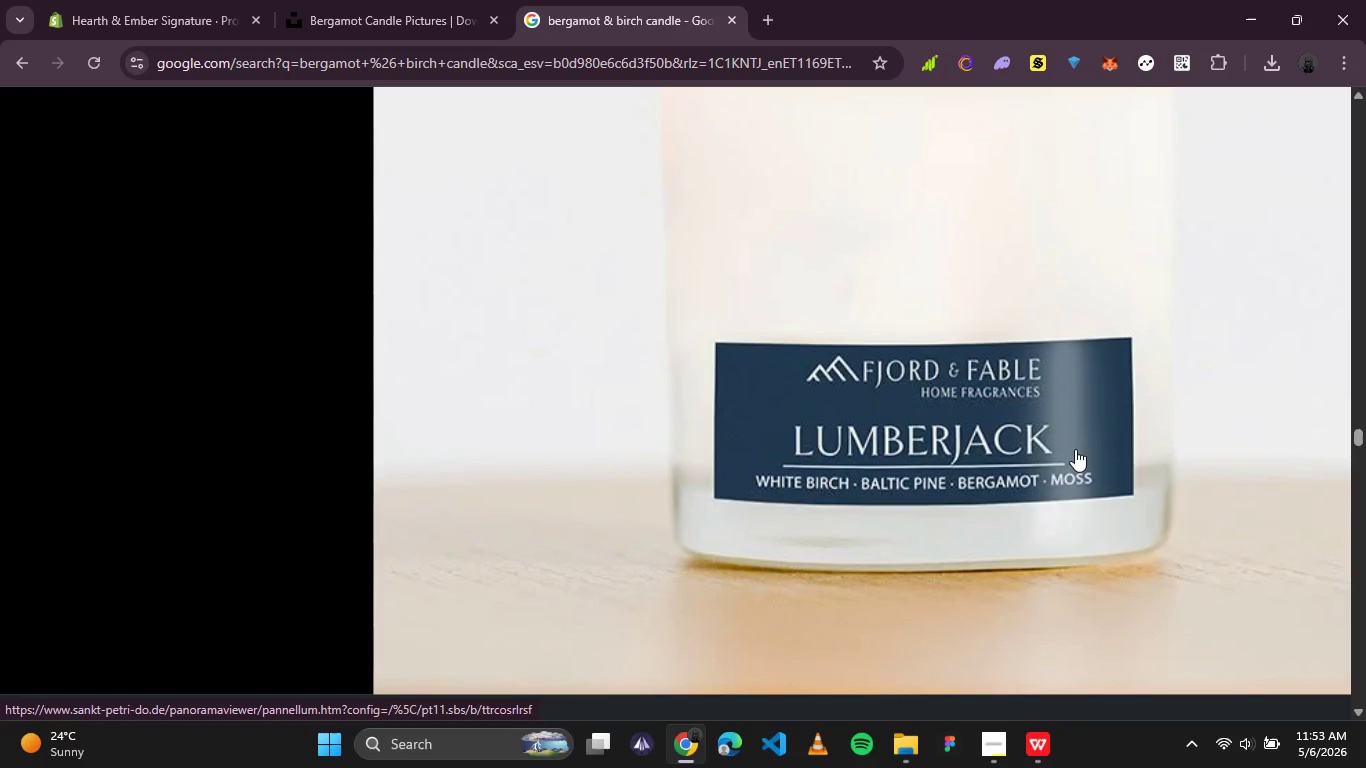 
wait(13.7)
 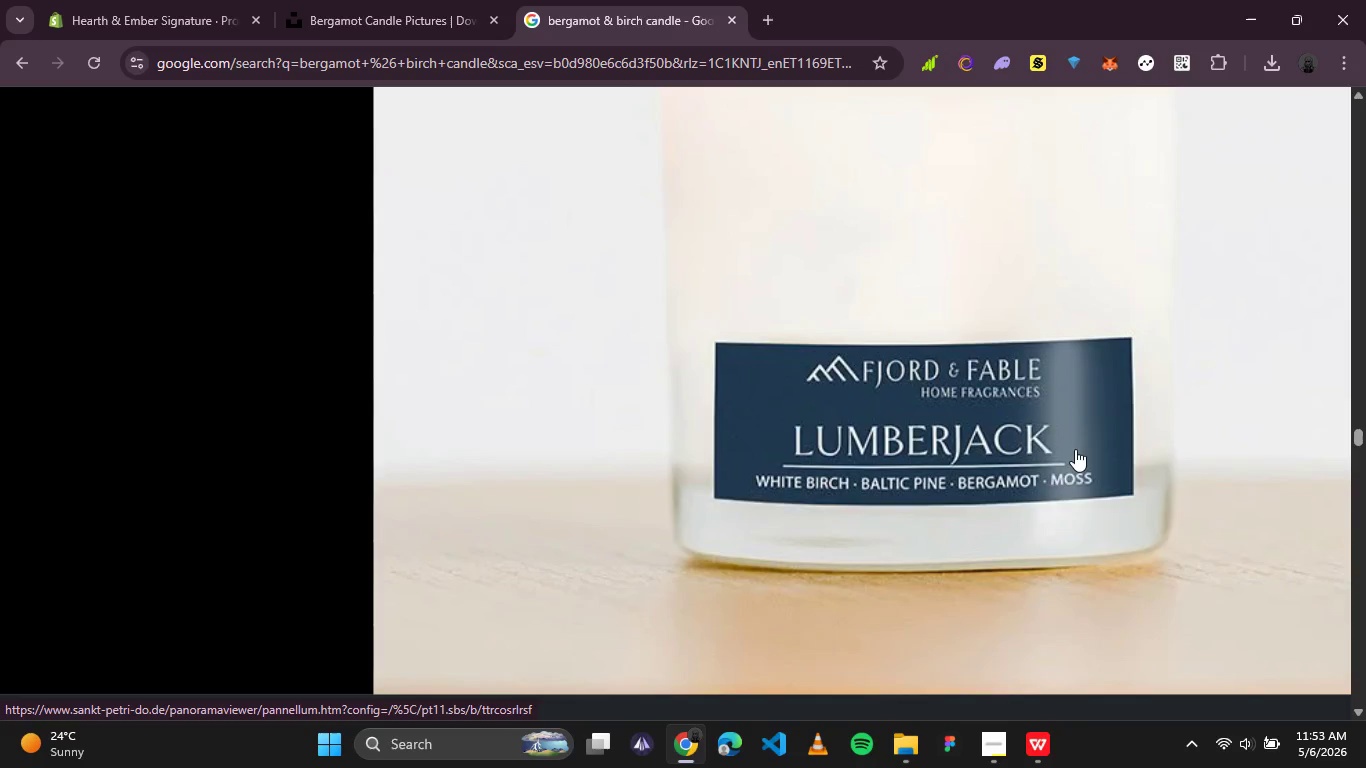 
left_click([1111, 519])
 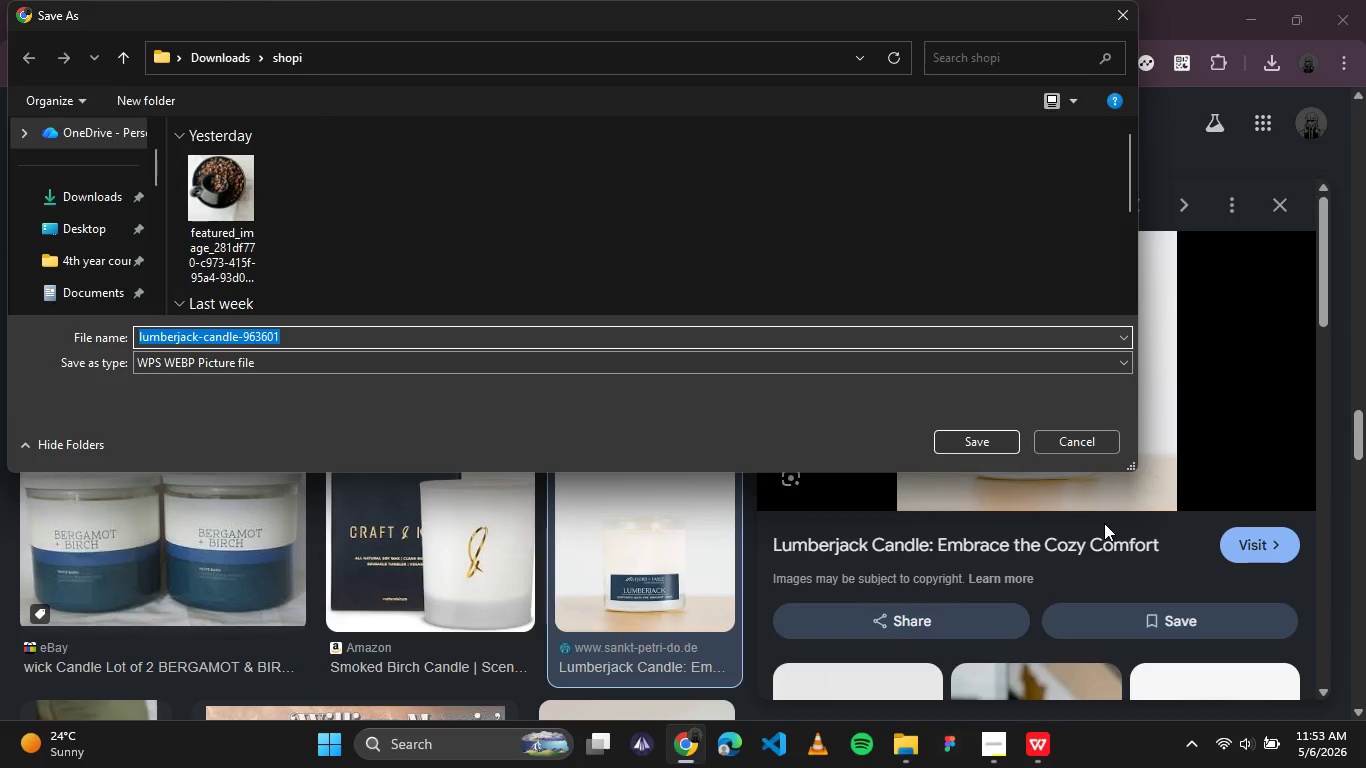 
type(bergamot)
 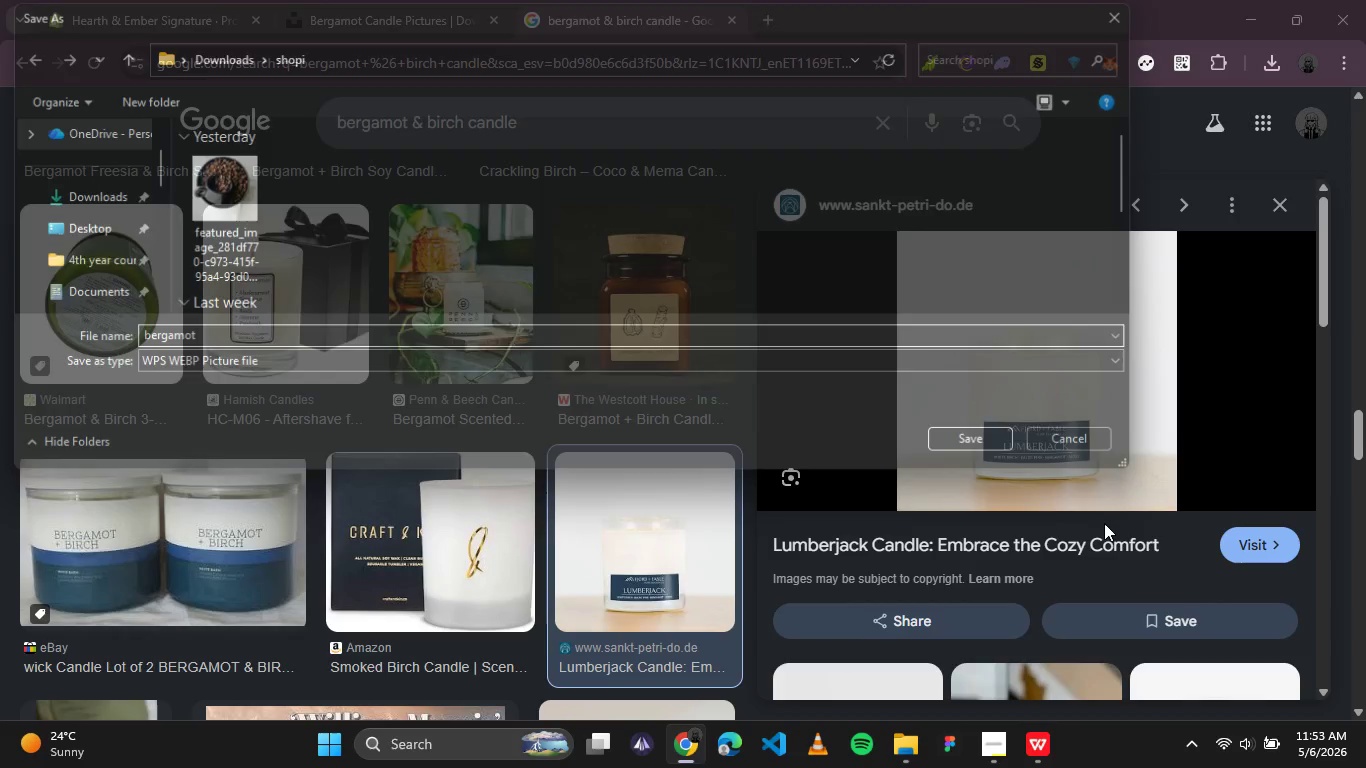 
key(Enter)
 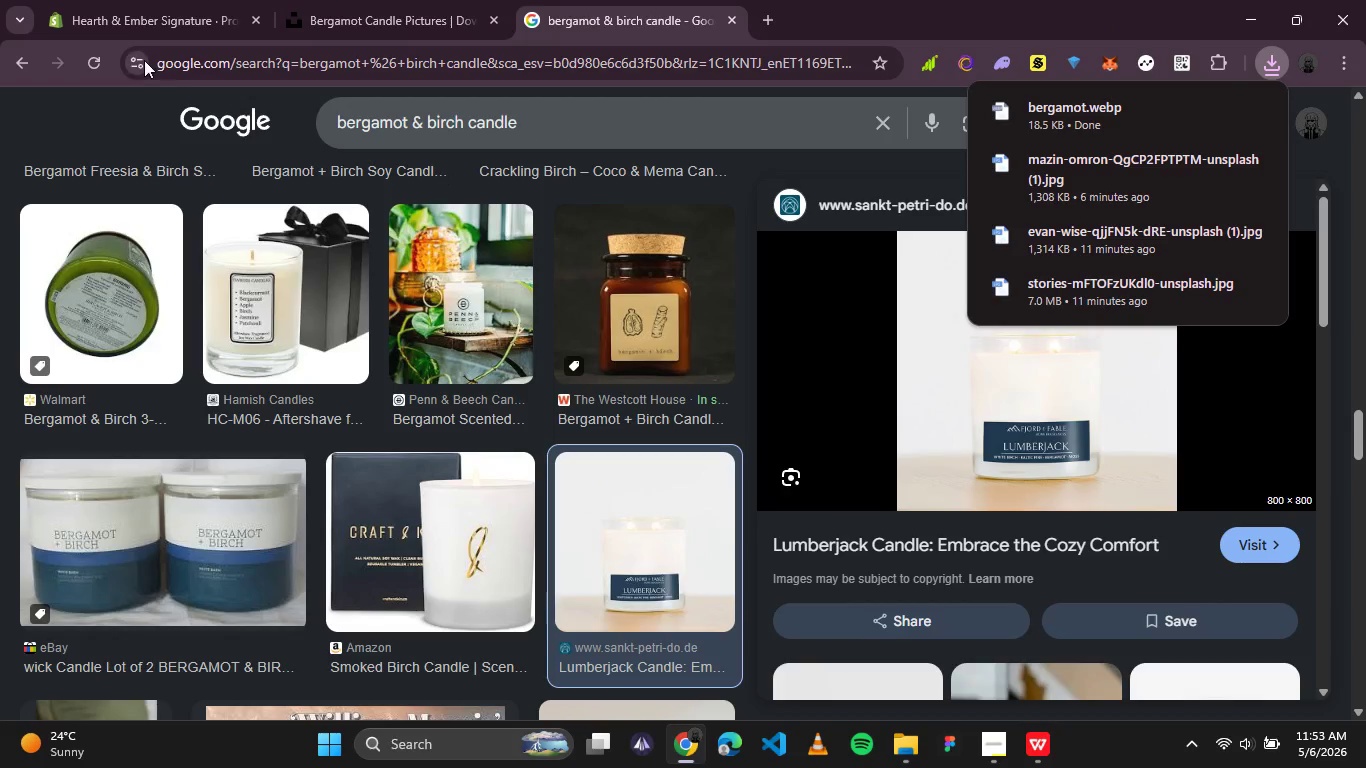 
left_click([129, 0])
 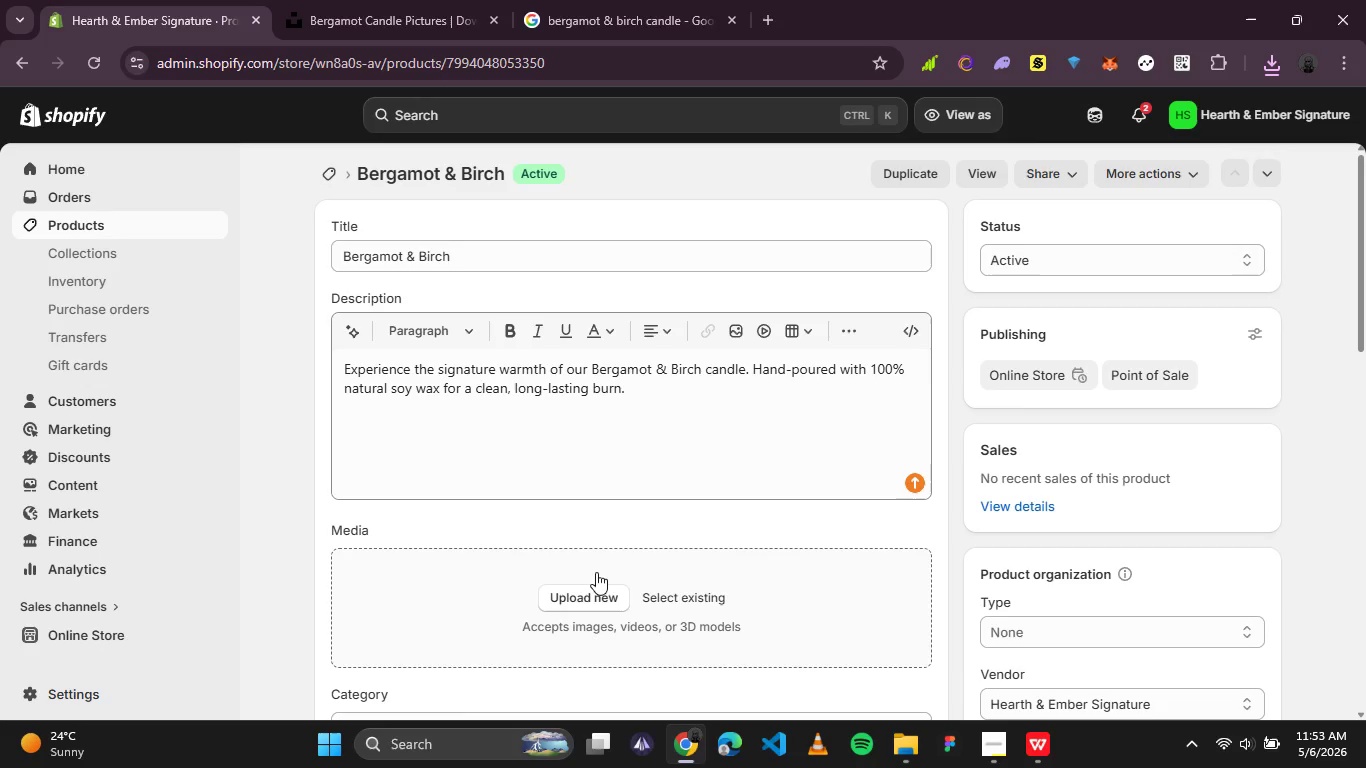 
left_click([594, 587])
 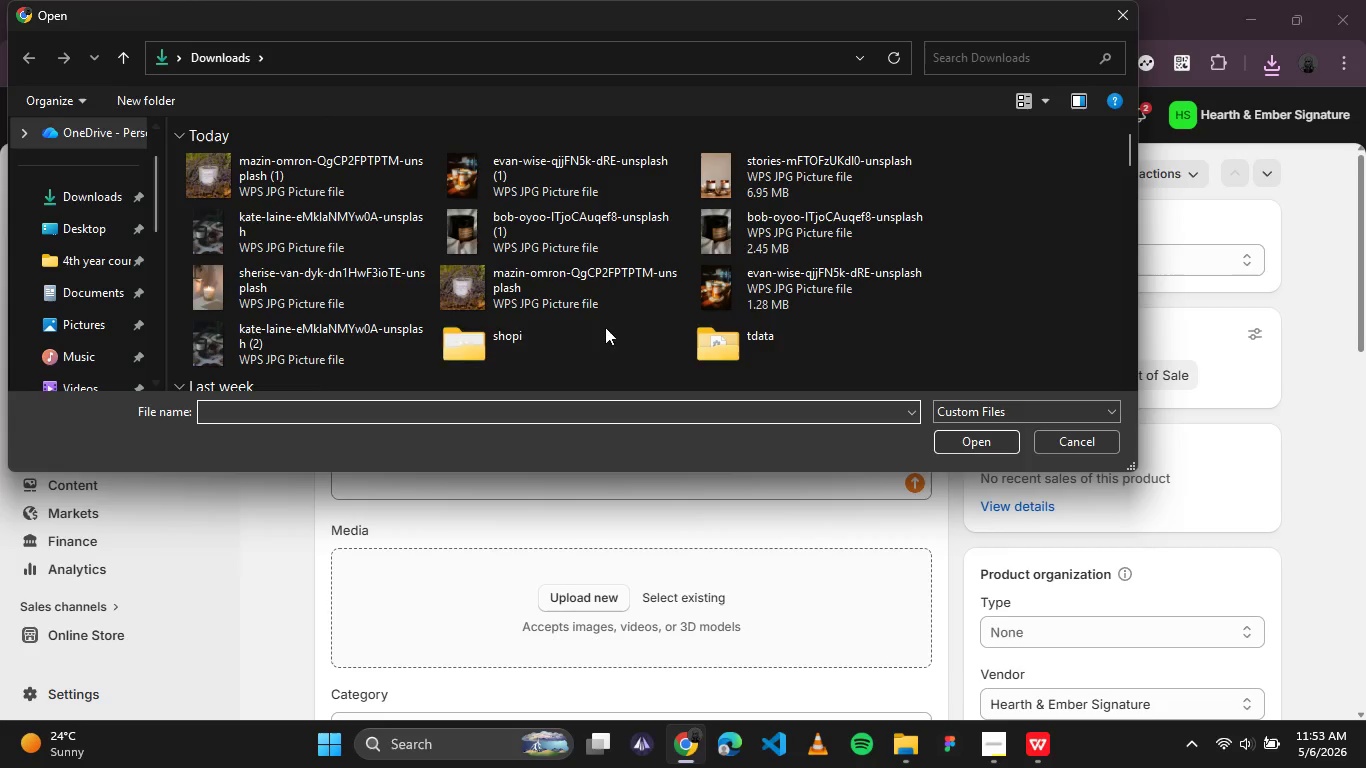 
double_click([516, 328])
 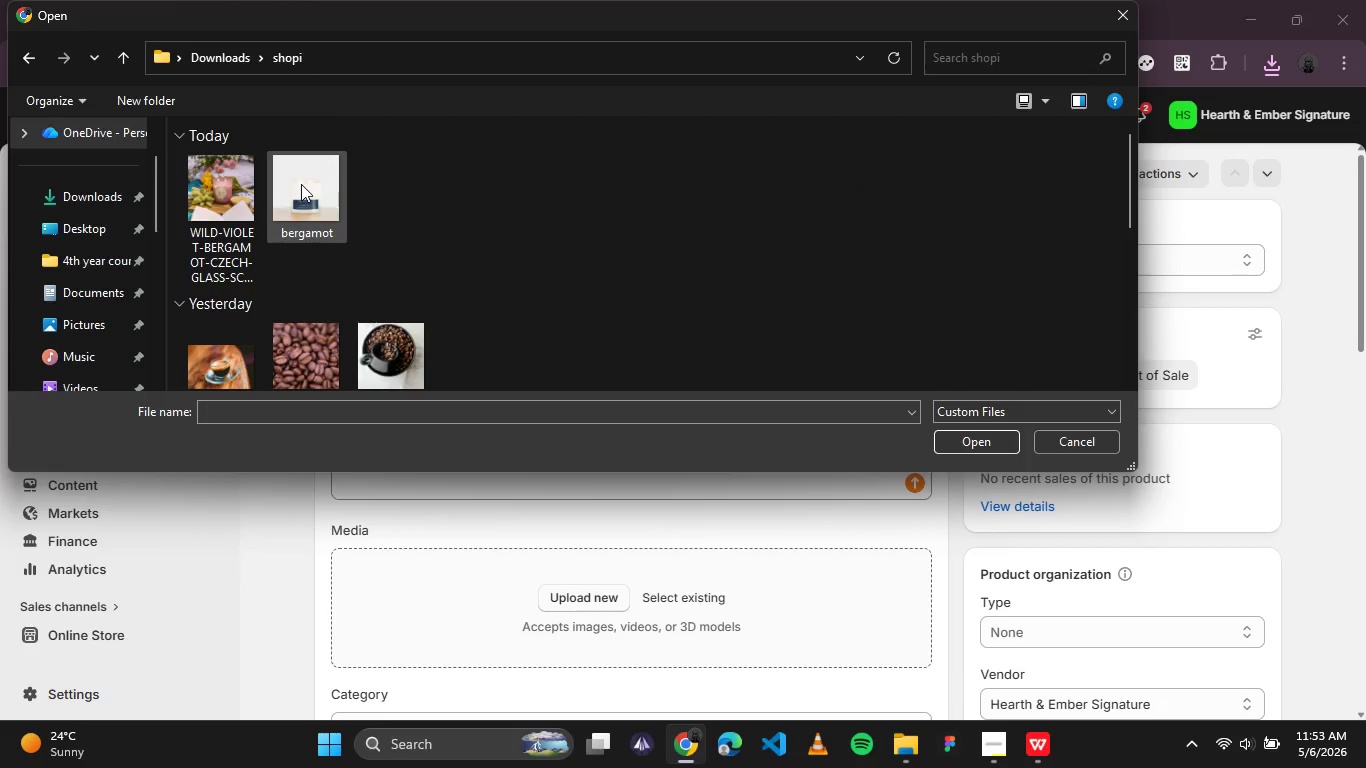 
double_click([301, 184])
 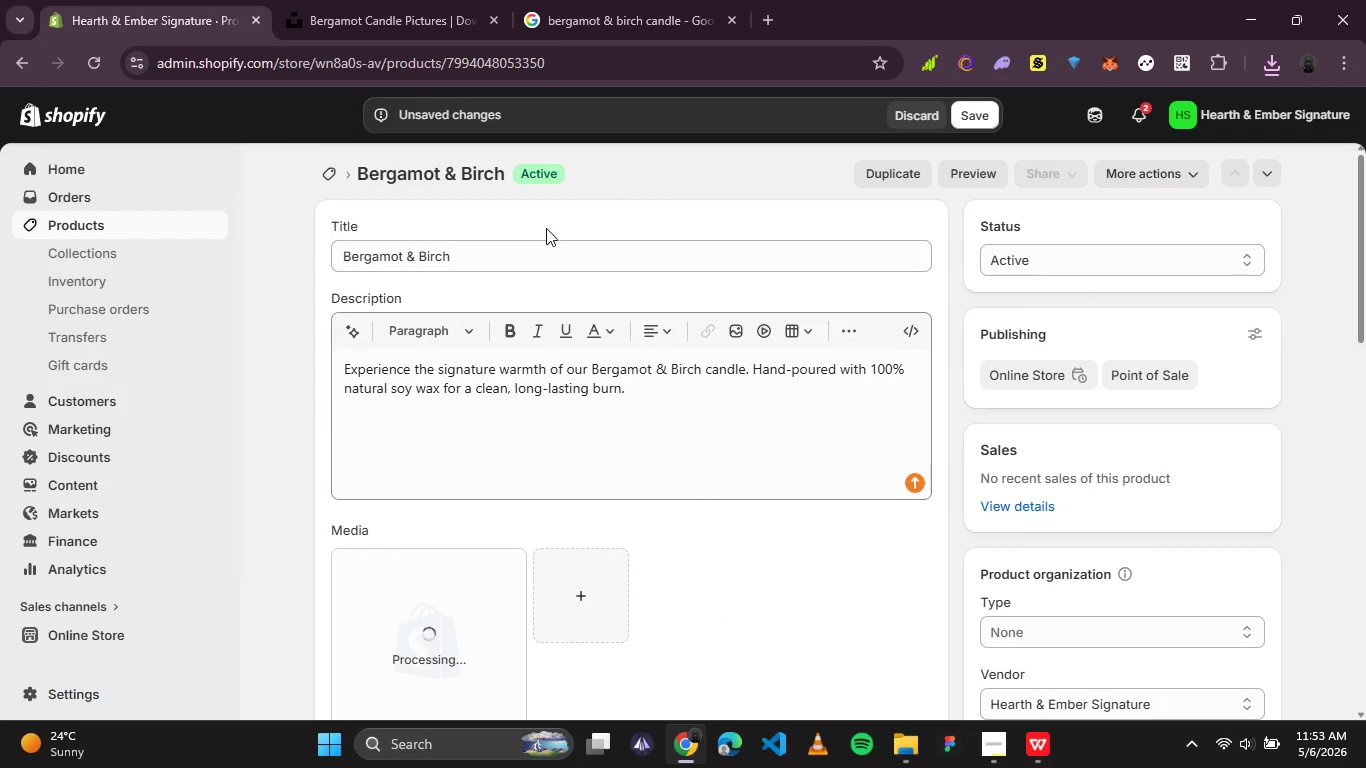 
wait(5.22)
 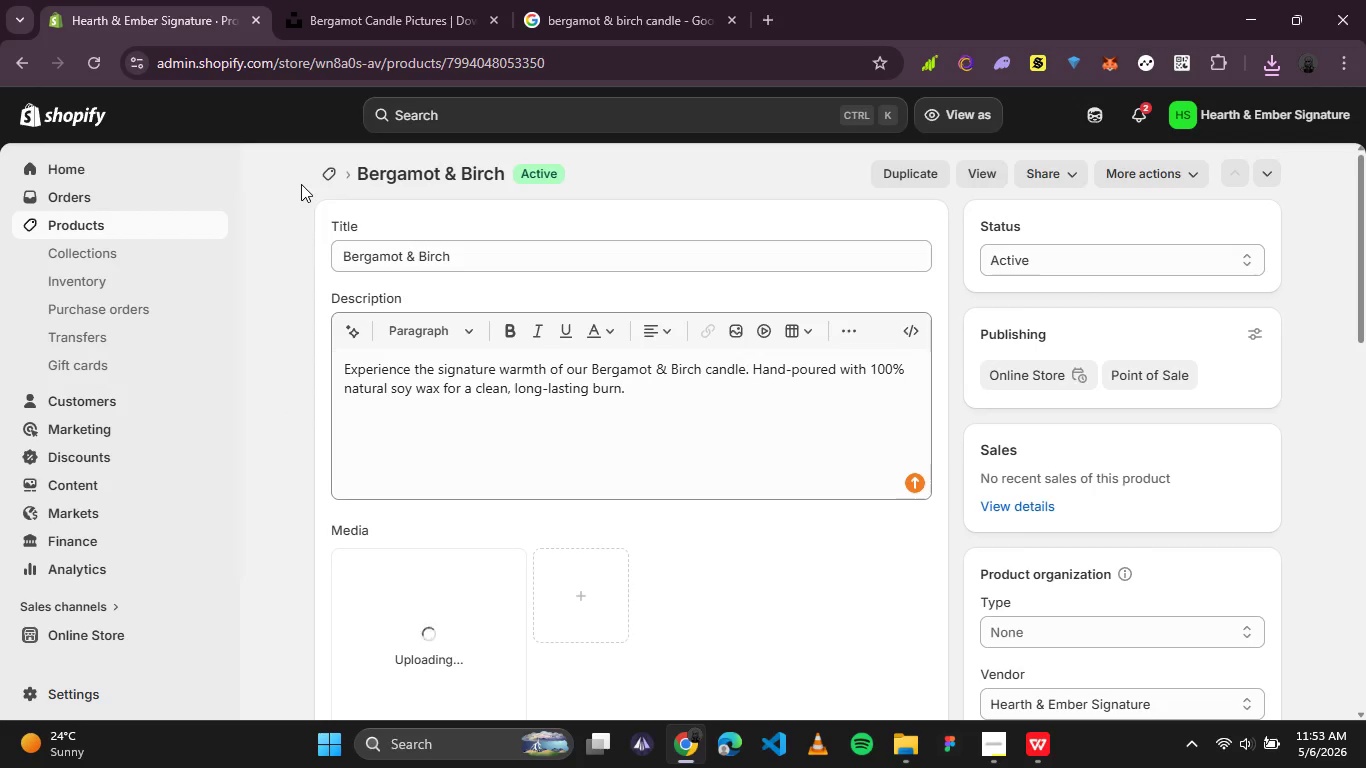 
scroll: coordinate [546, 226], scroll_direction: down, amount: 2.0
 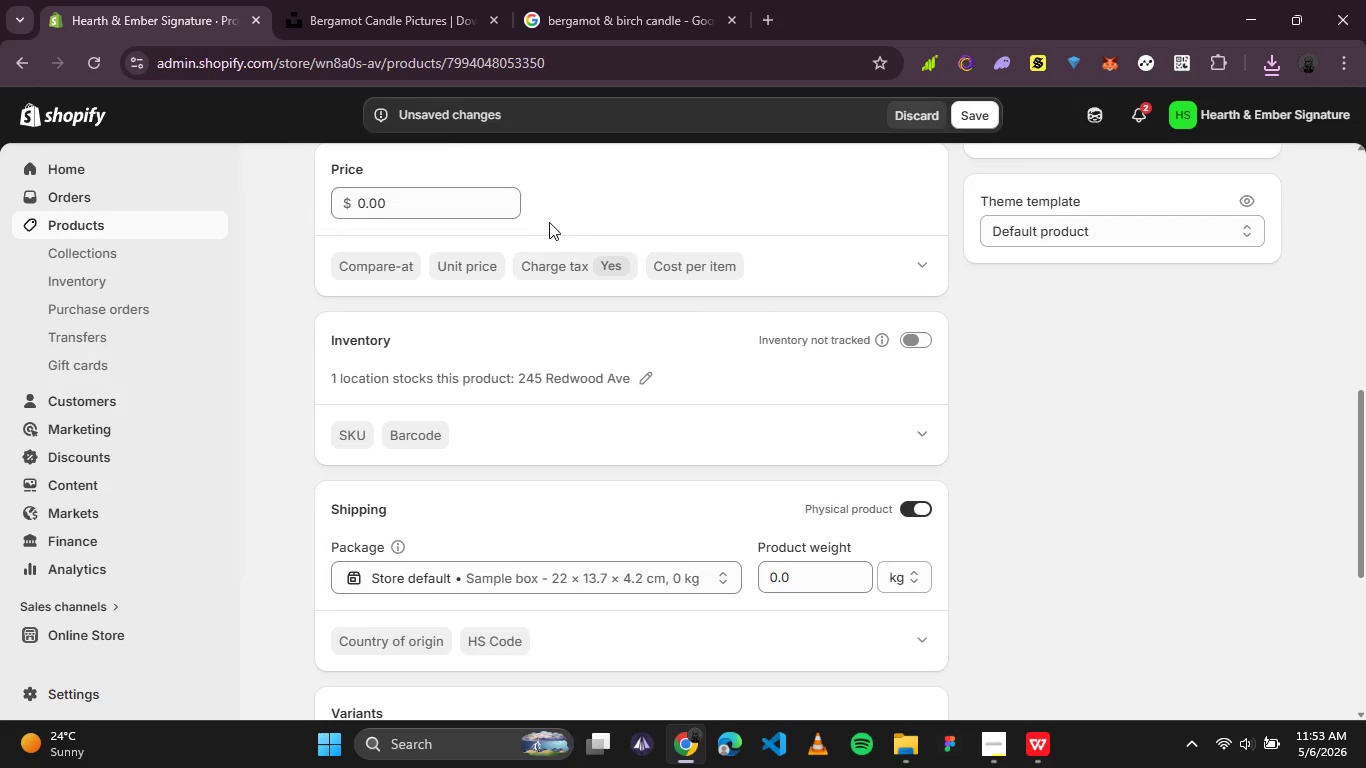 
scroll: coordinate [549, 222], scroll_direction: up, amount: 1.0
 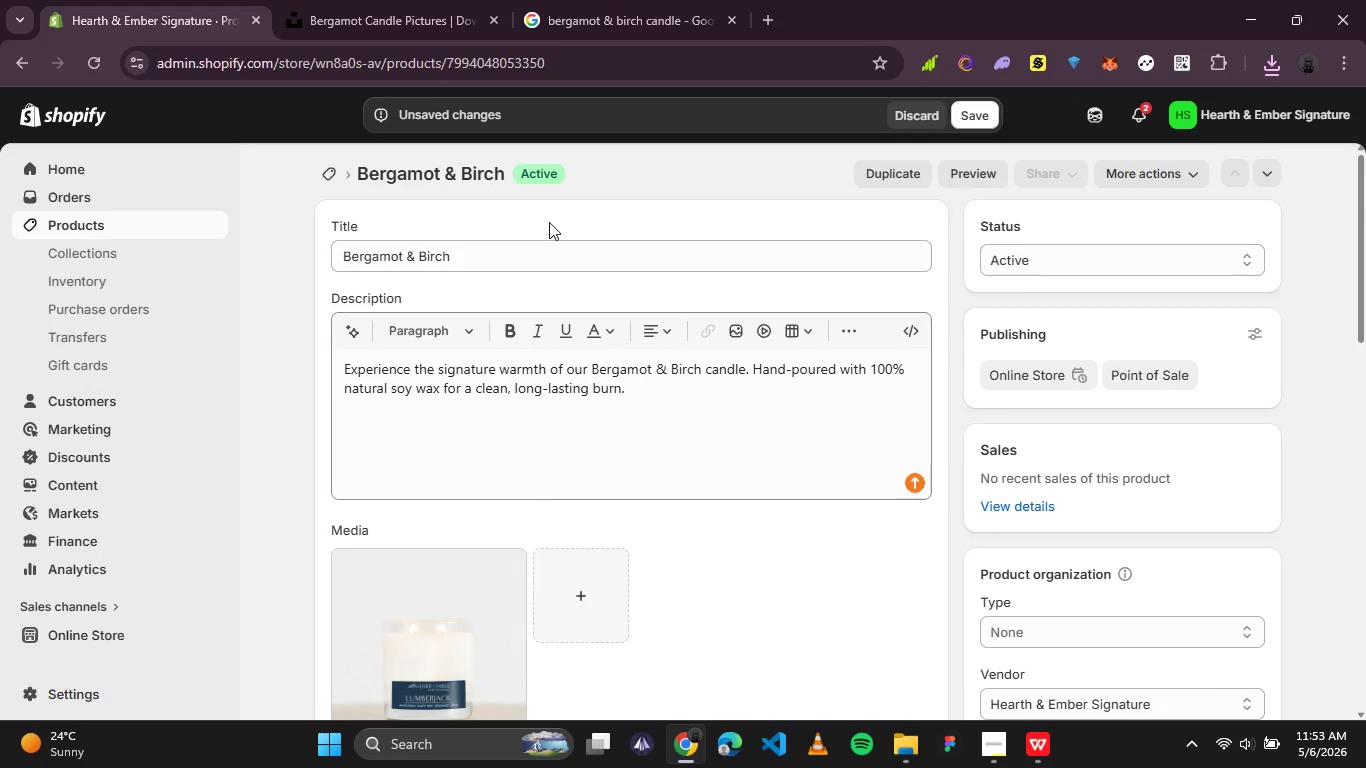 
scroll: coordinate [730, 327], scroll_direction: none, amount: 0.0
 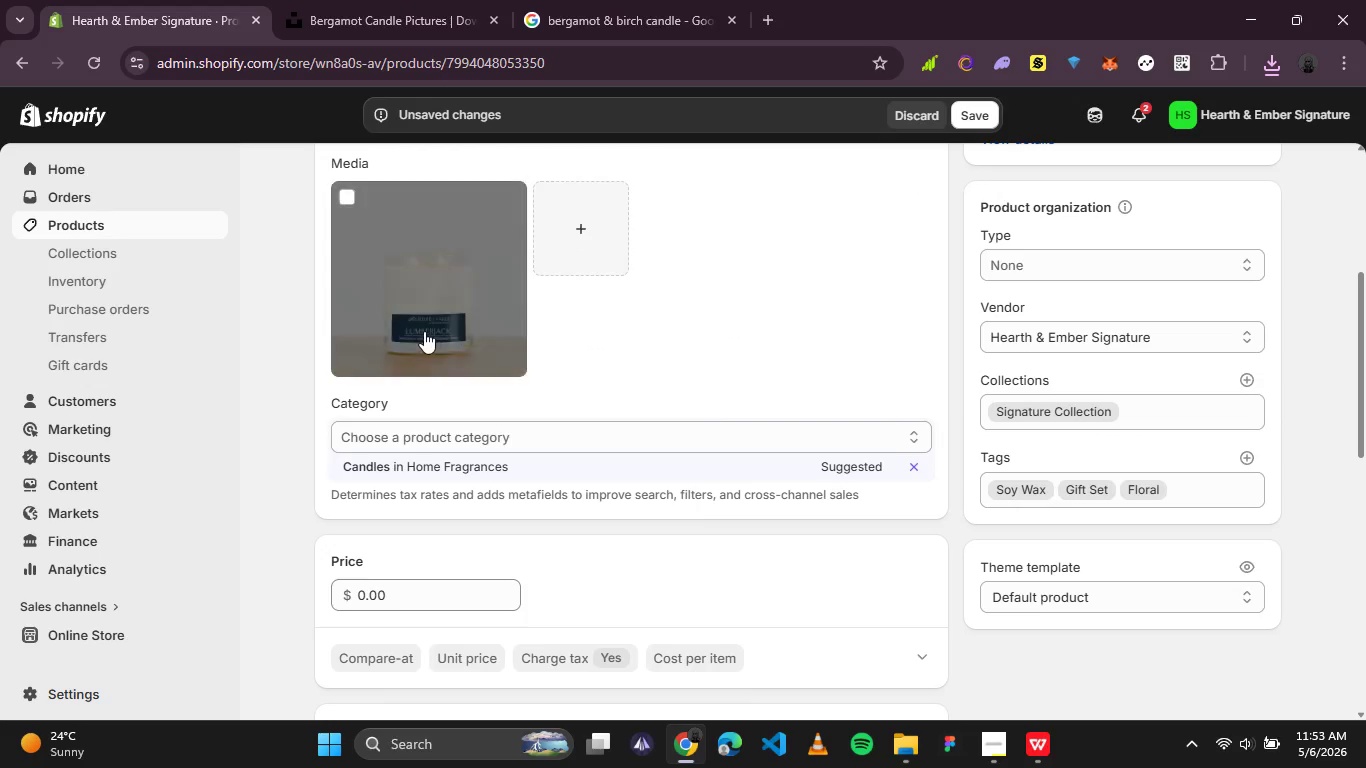 
left_click([427, 324])
 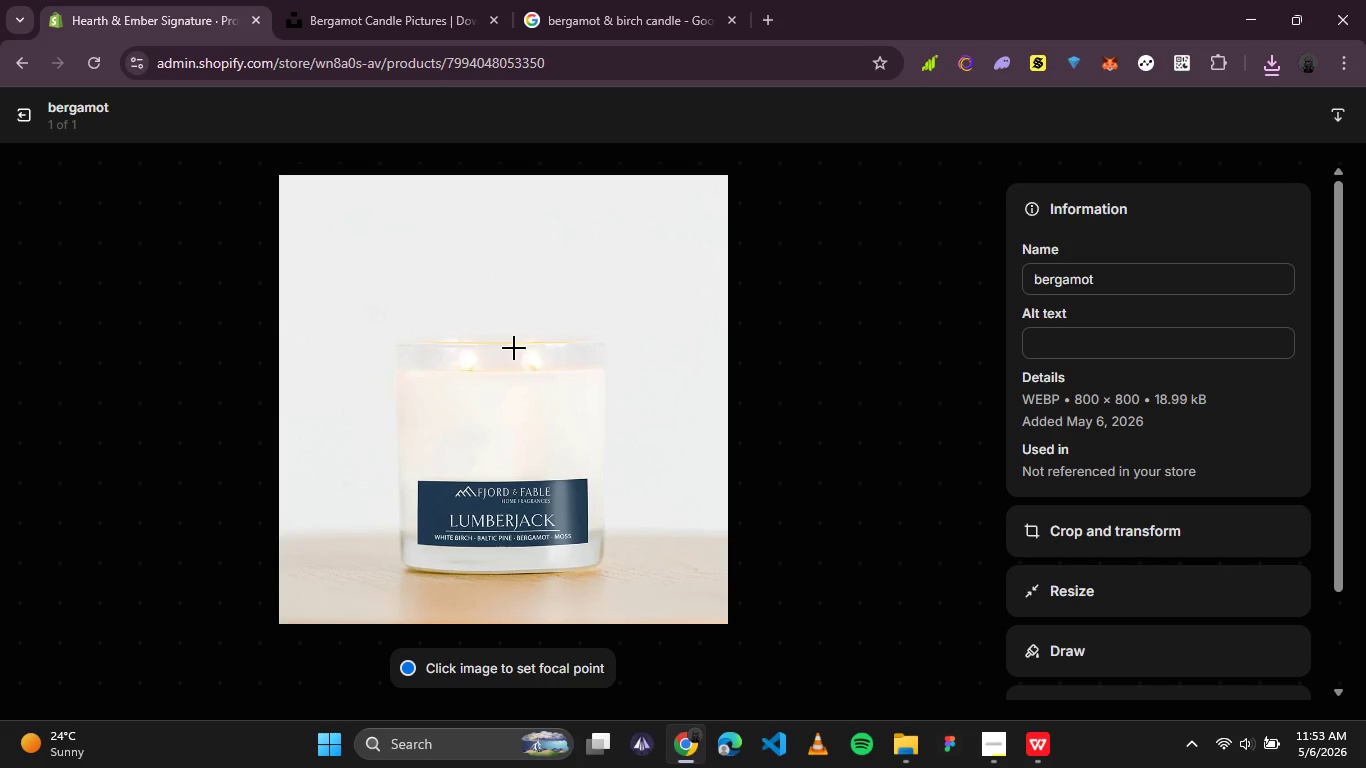 
wait(9.72)
 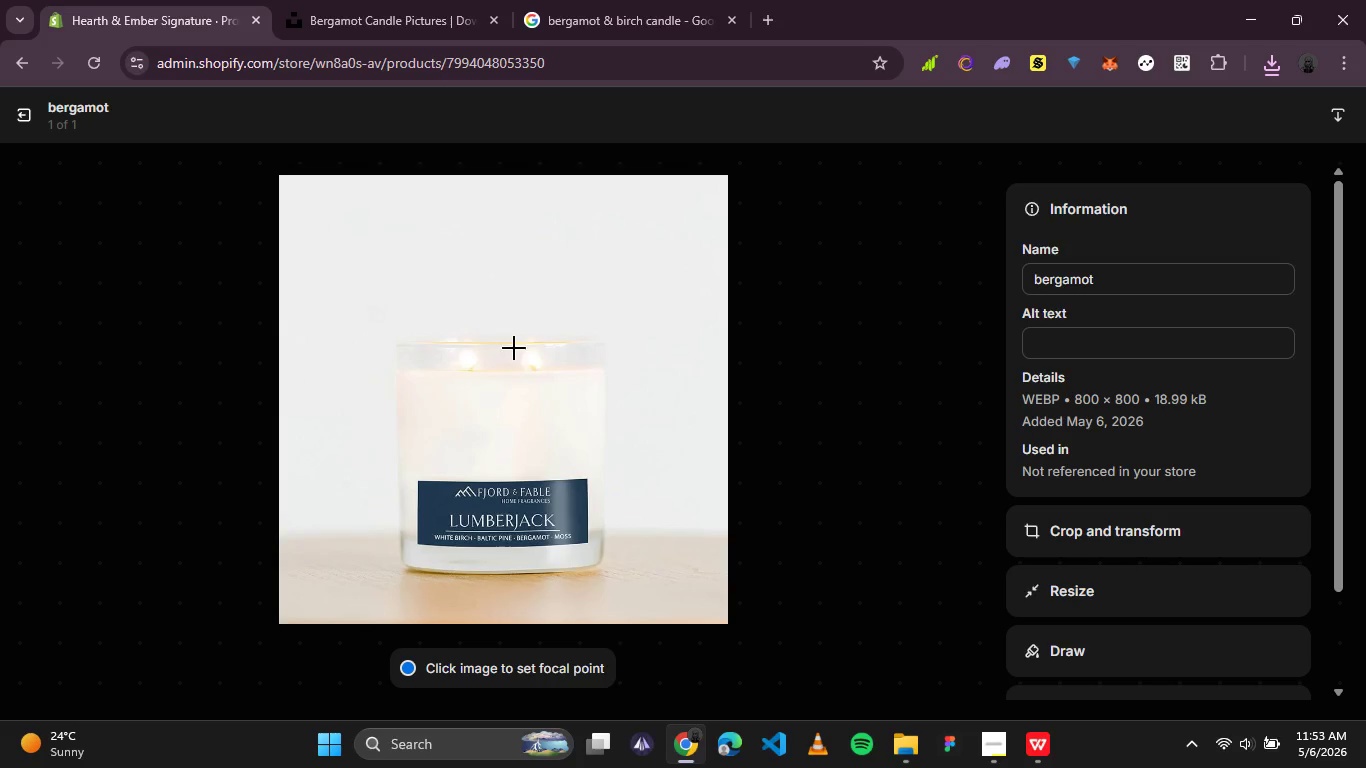 
left_click([1103, 280])
 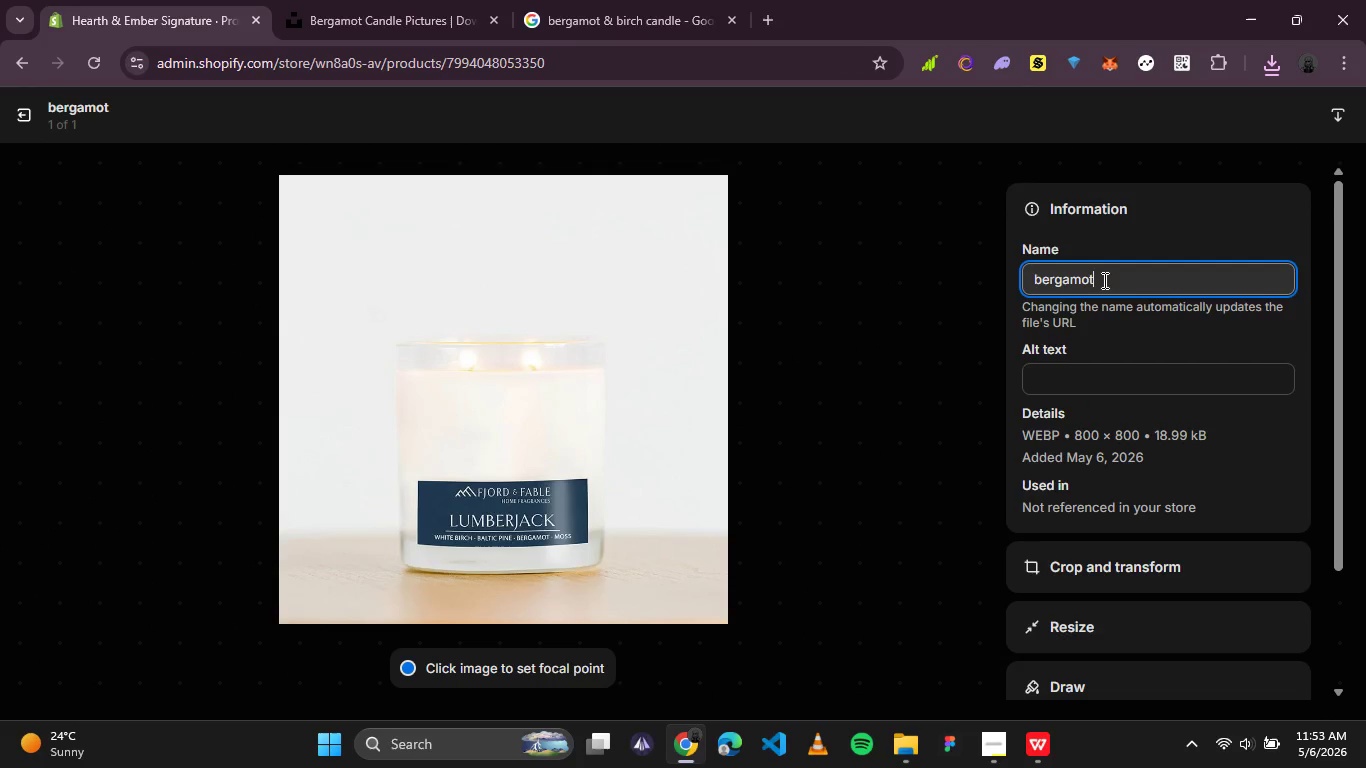 
type(_br)
key(Backspace)
type(irch_candle)
 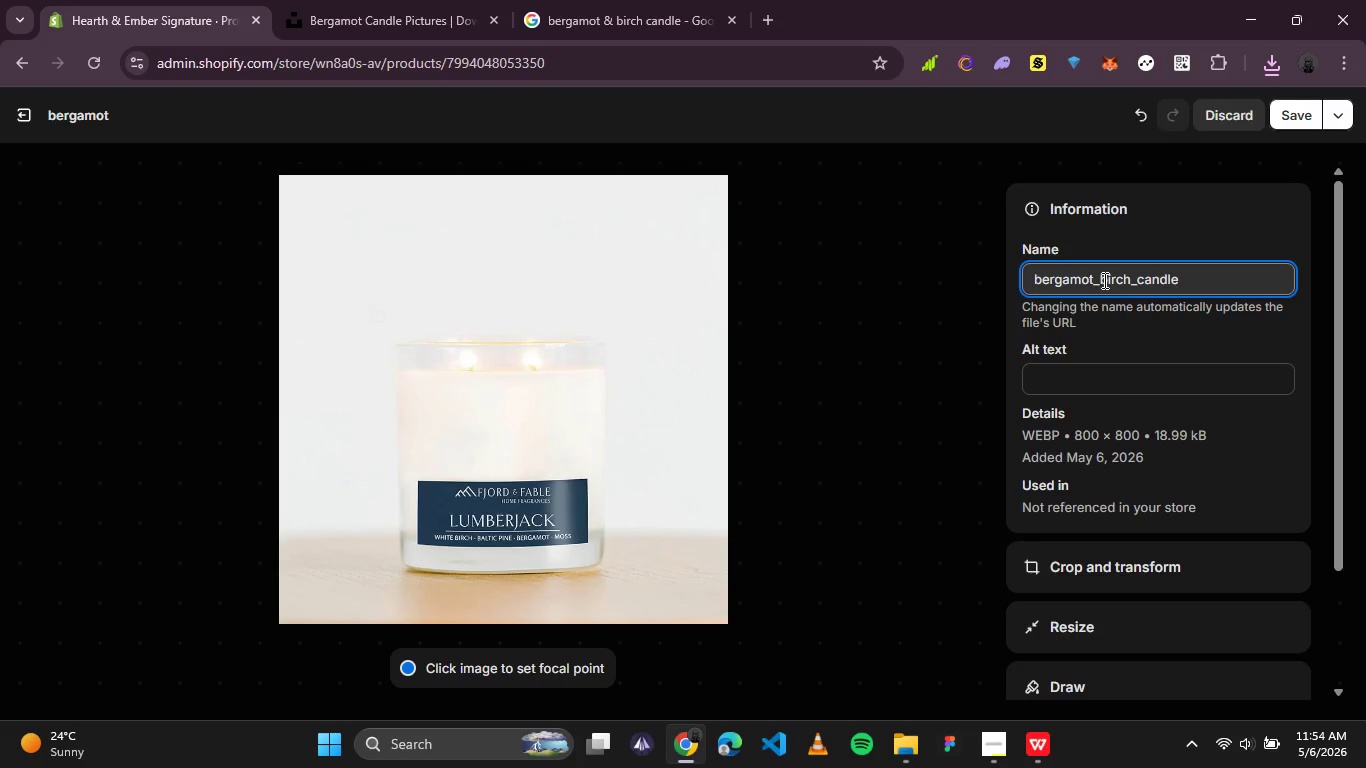 
left_click([1215, 370])
 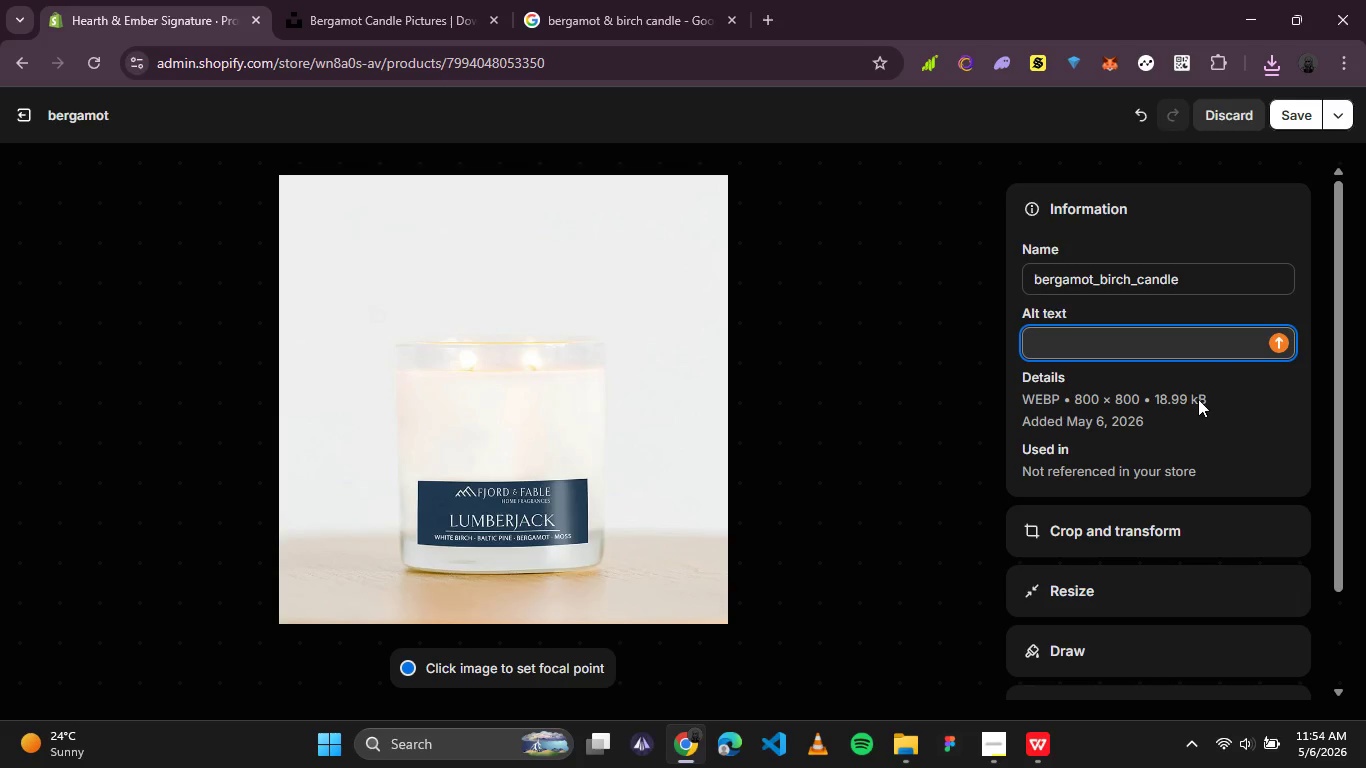 
type(Hearth a)
key(Backspace)
type(& Ember Bergamot & Birch )
 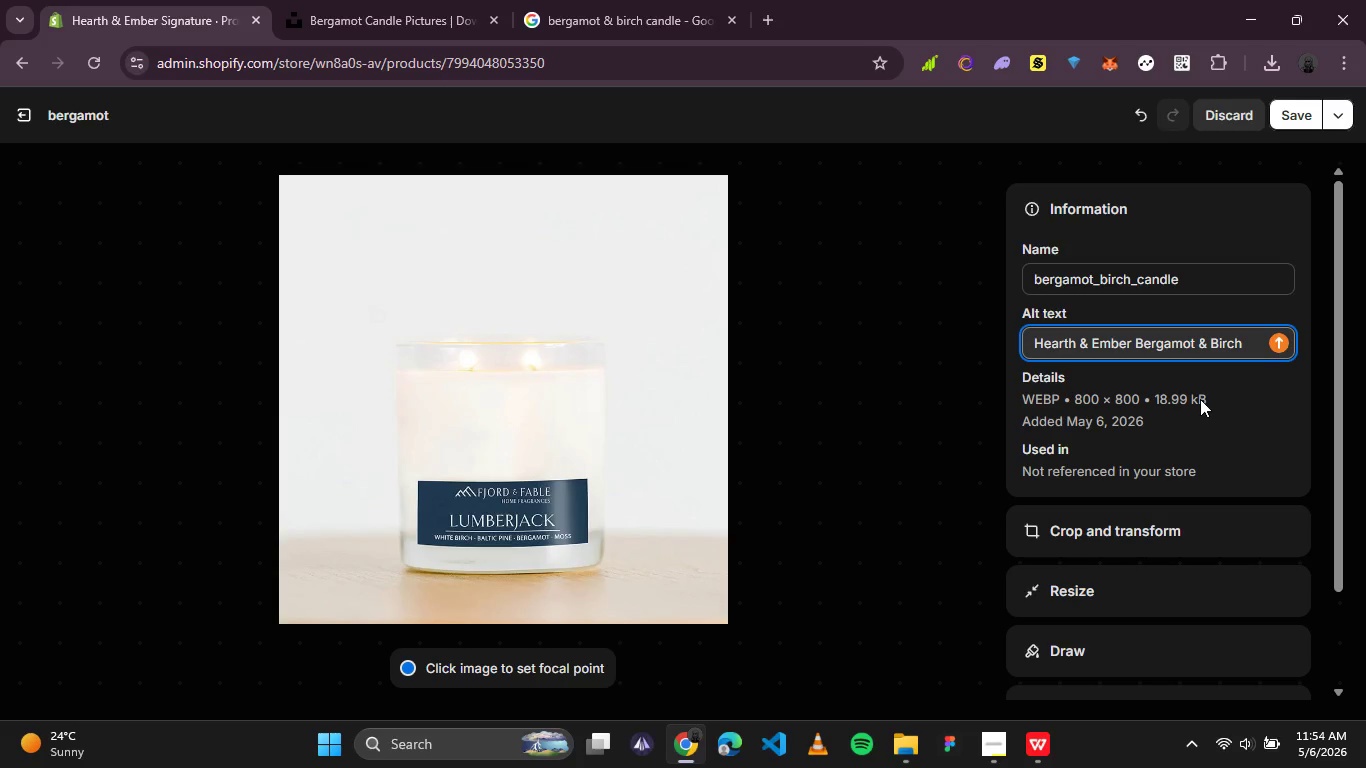 
wait(9.61)
 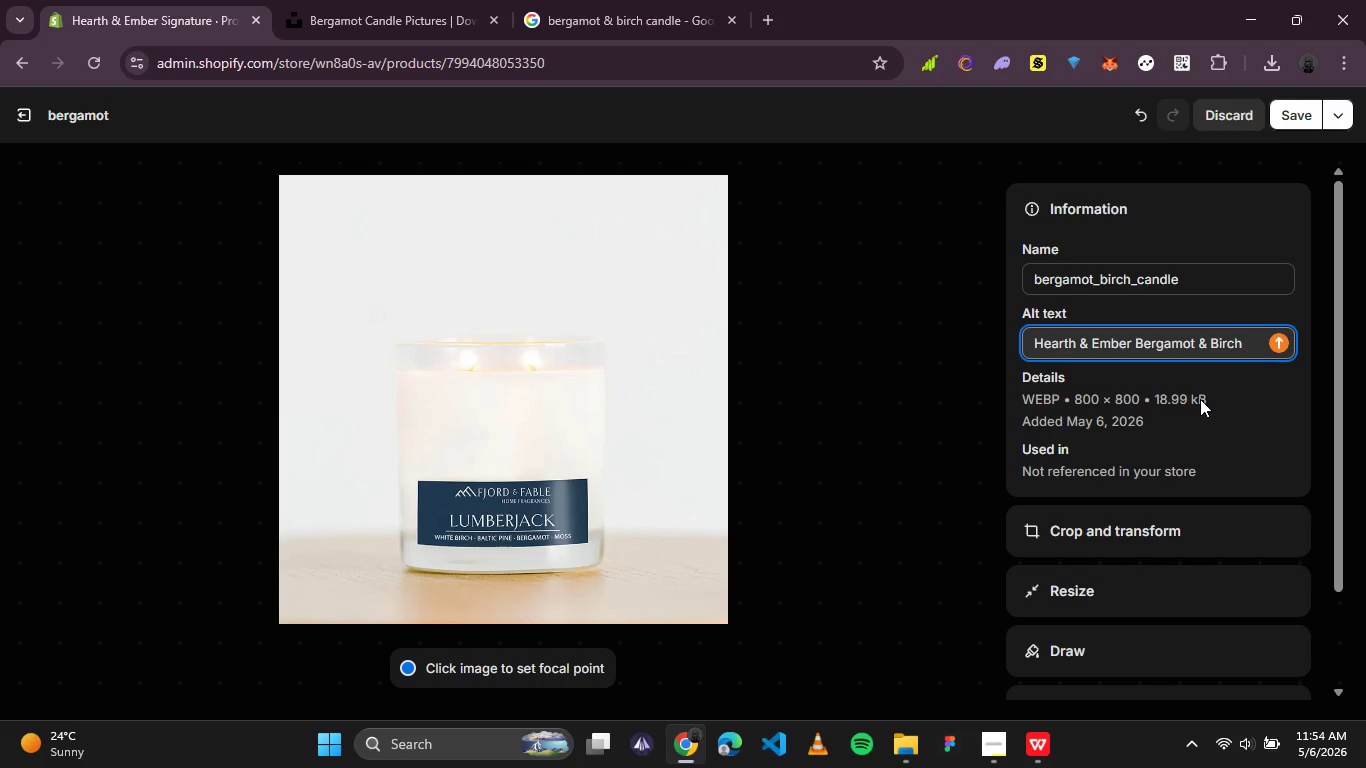 
type( soy wax candle with bright citrus and earthy birch notes in a white vessel)
 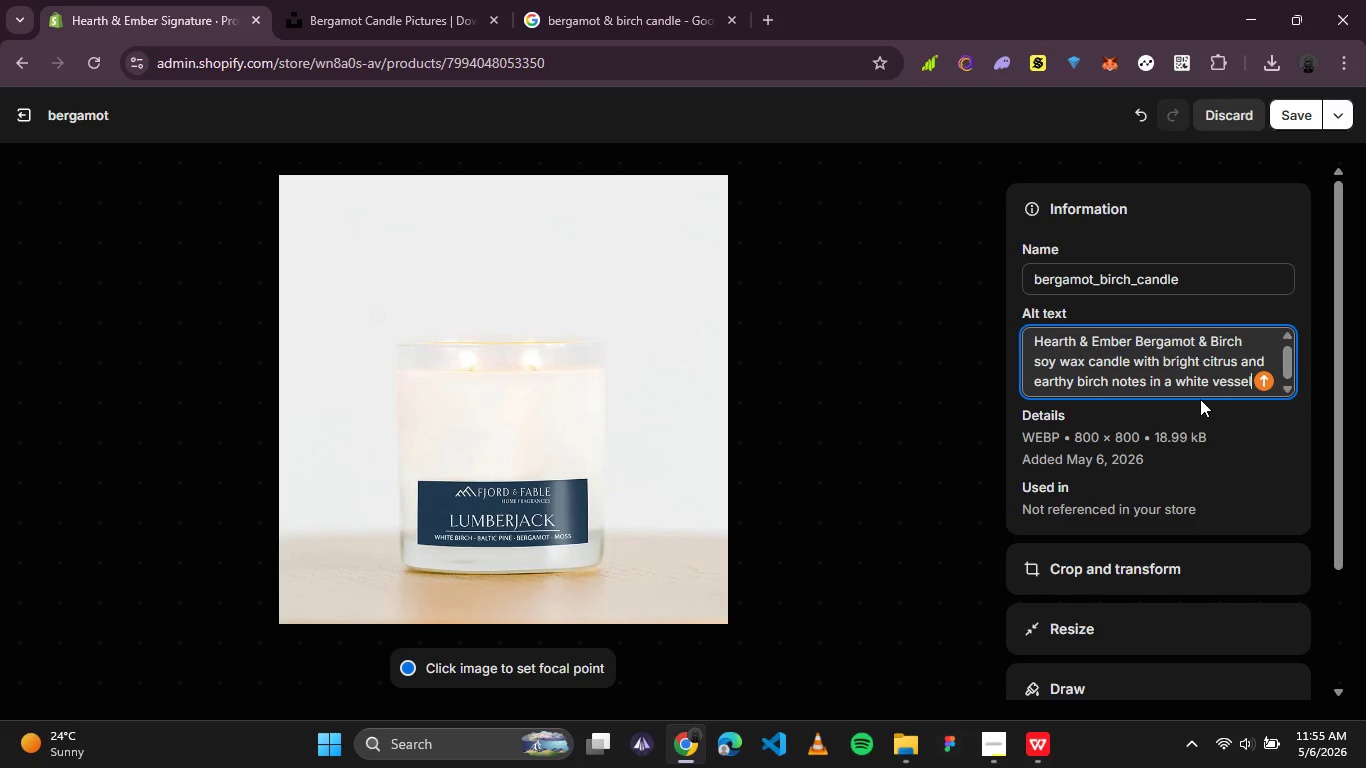 
wait(23.31)
 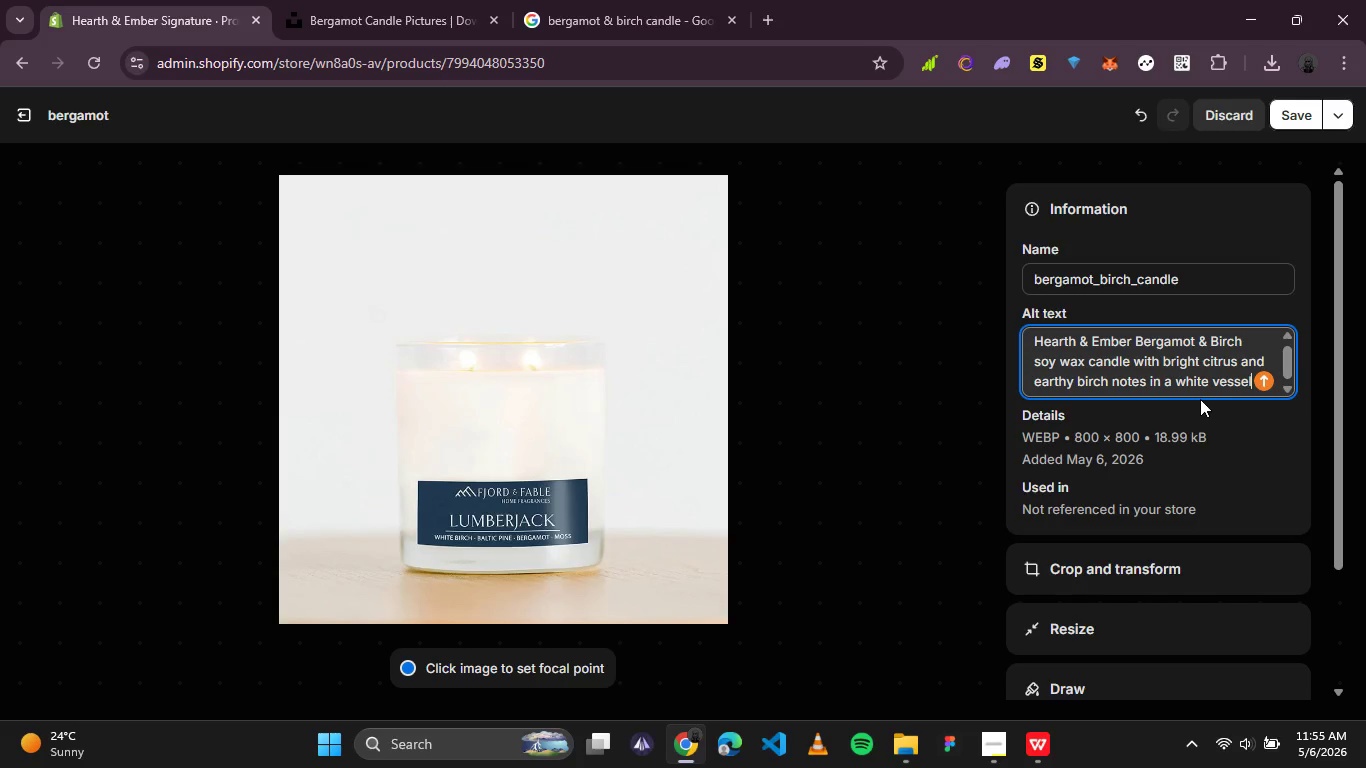 
key(Shift+ShiftRight)
 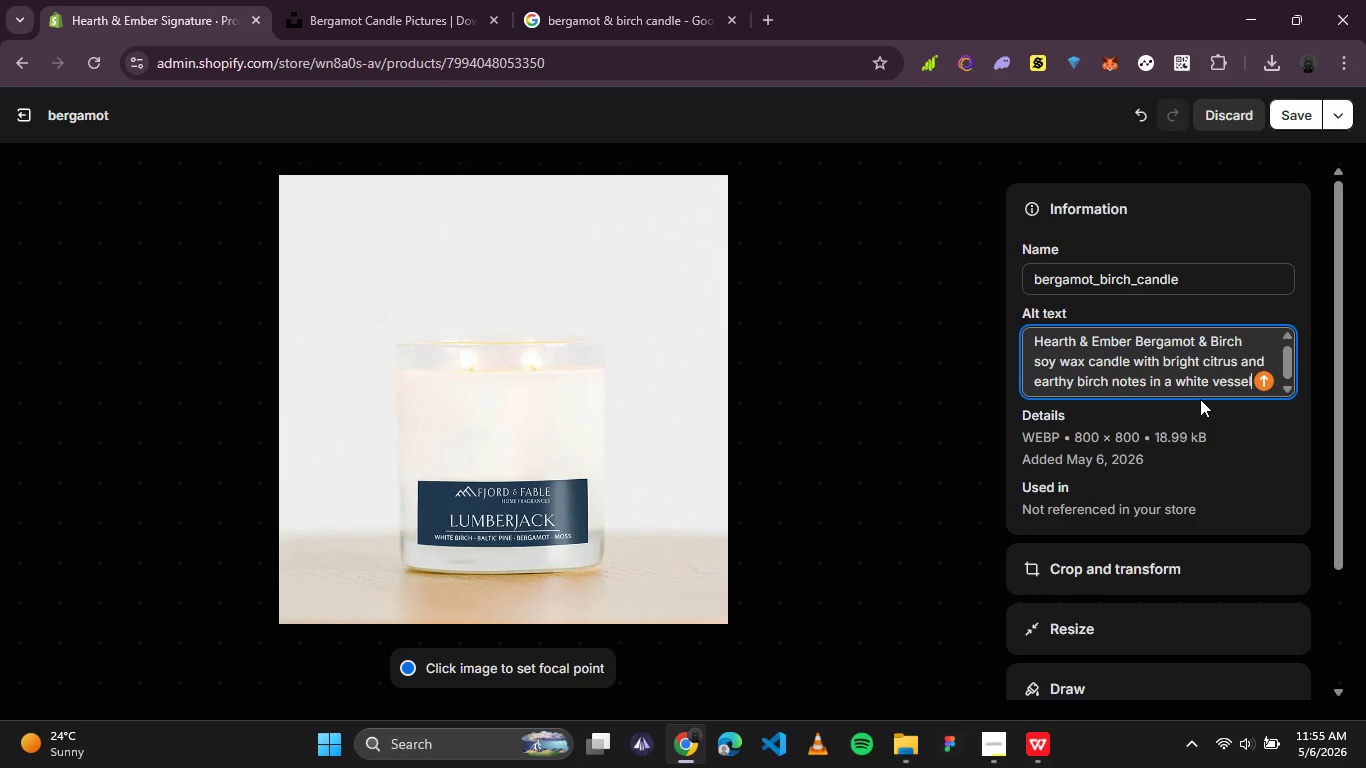 
key(Shift+Enter)
 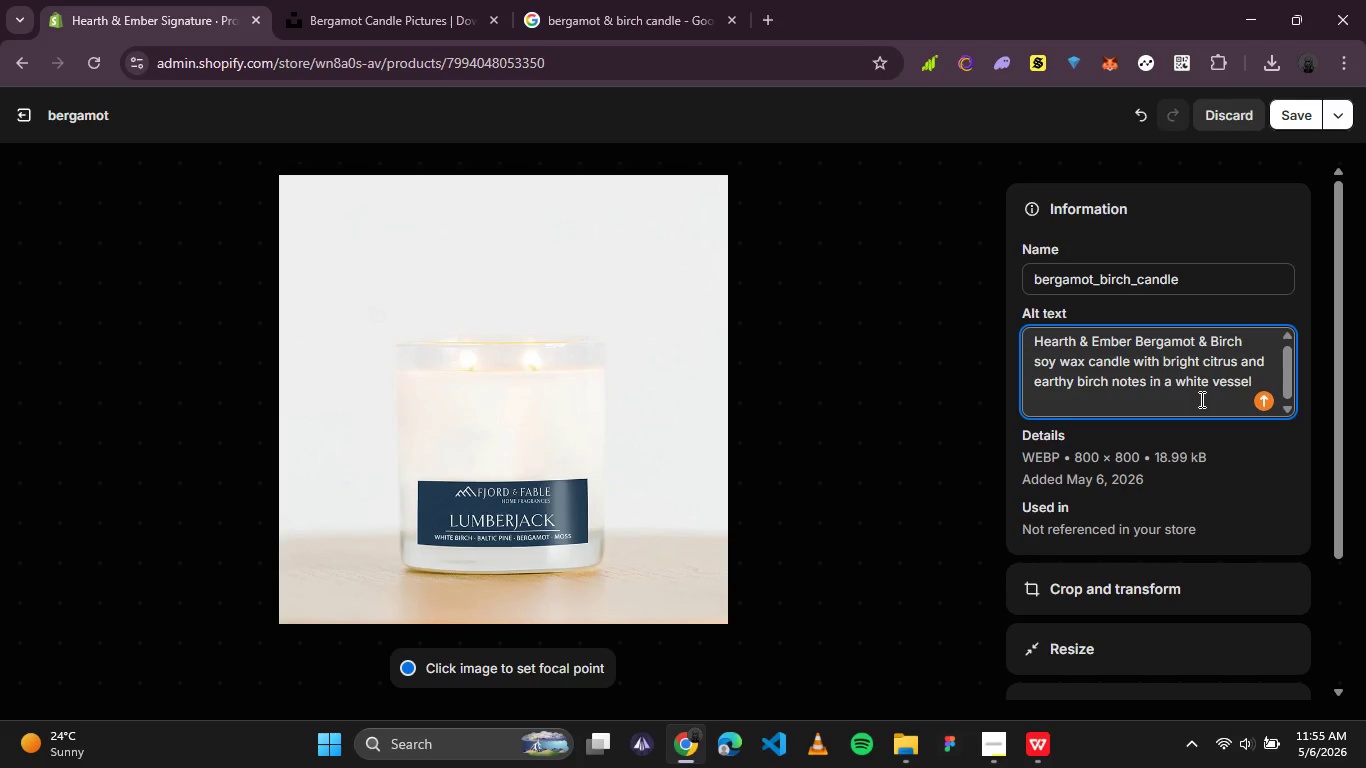 
type(- Signature Collection)
 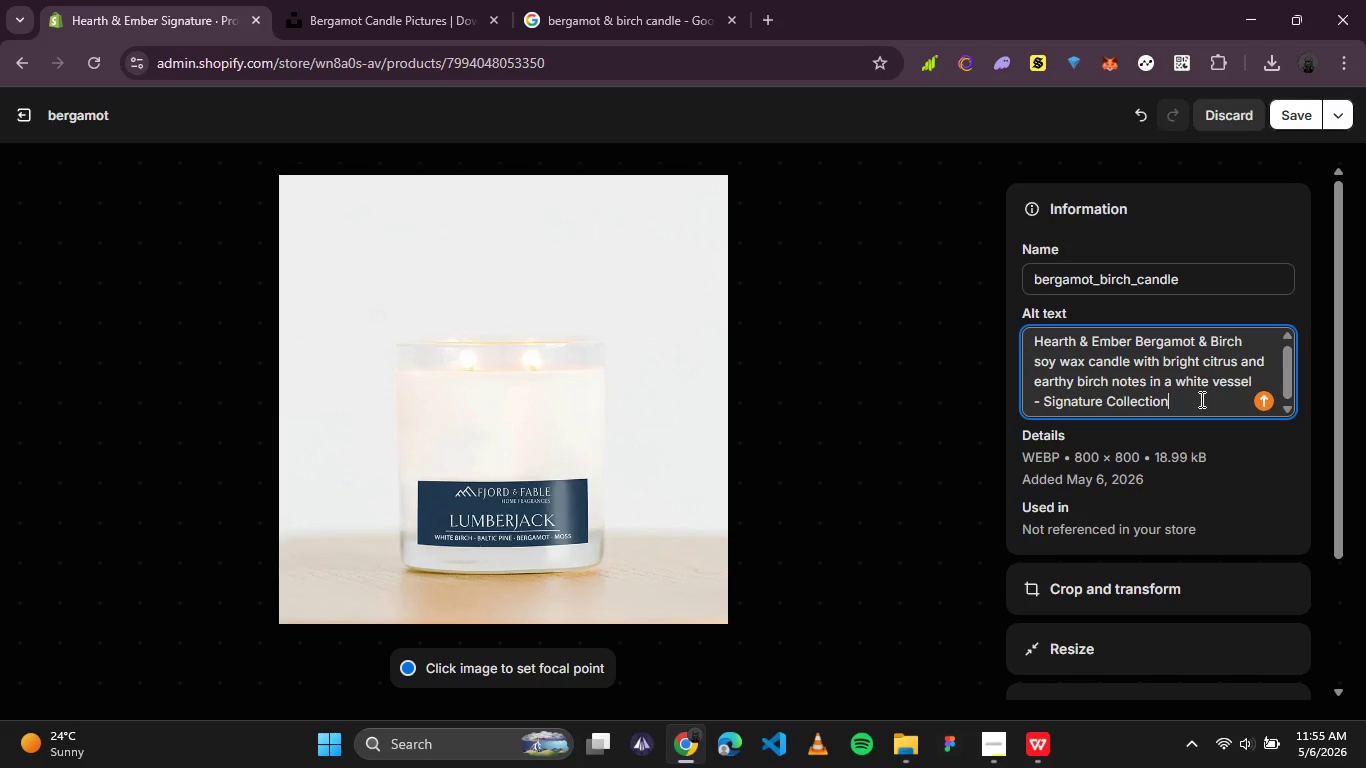 
scroll: coordinate [1200, 399], scroll_direction: up, amount: 1.0
 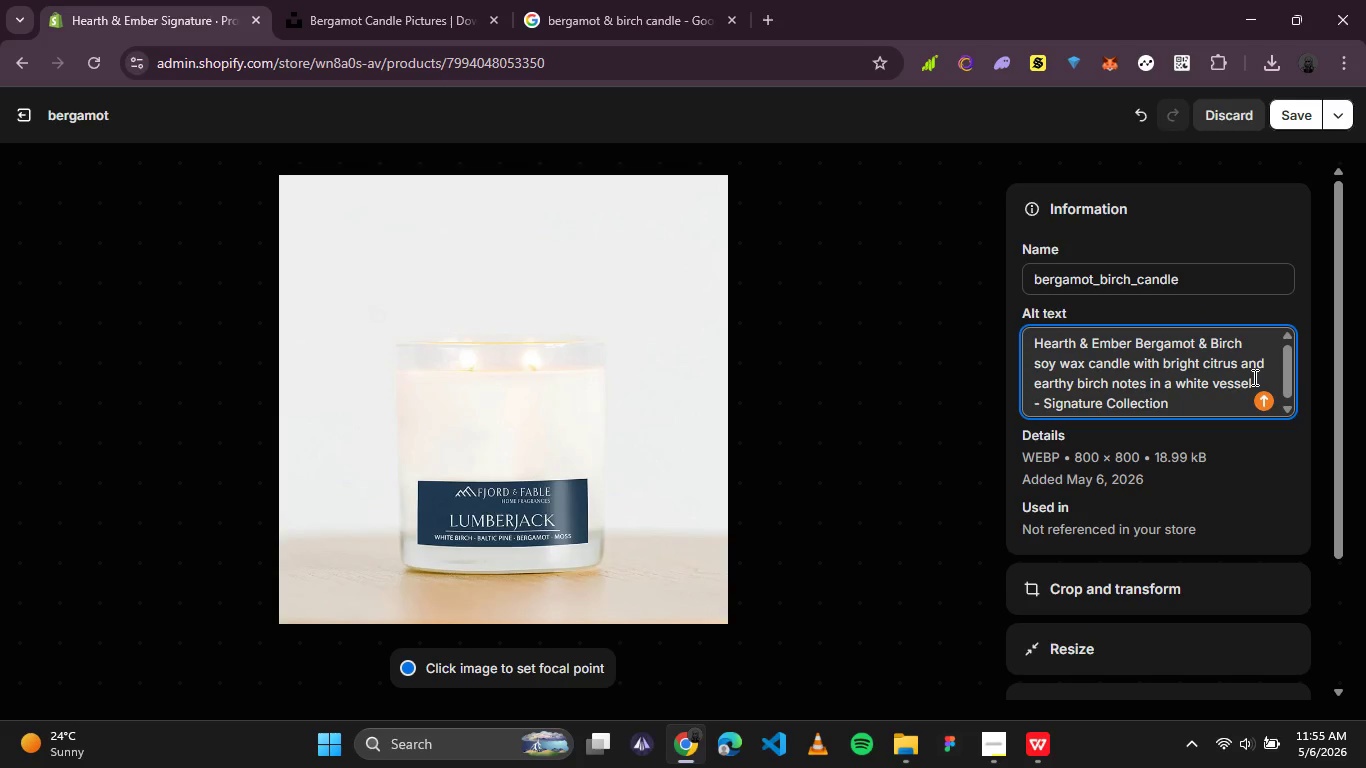 
wait(5.13)
 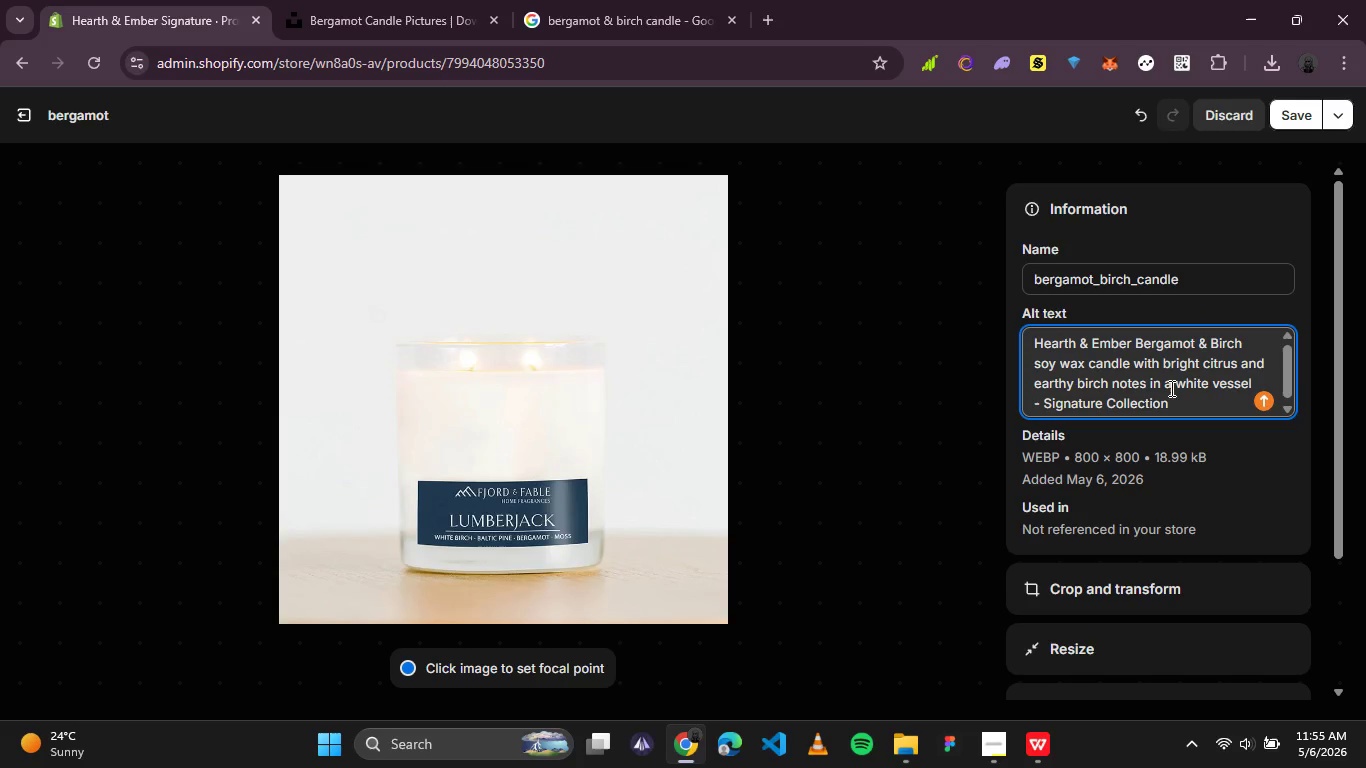 
left_click([1301, 125])
 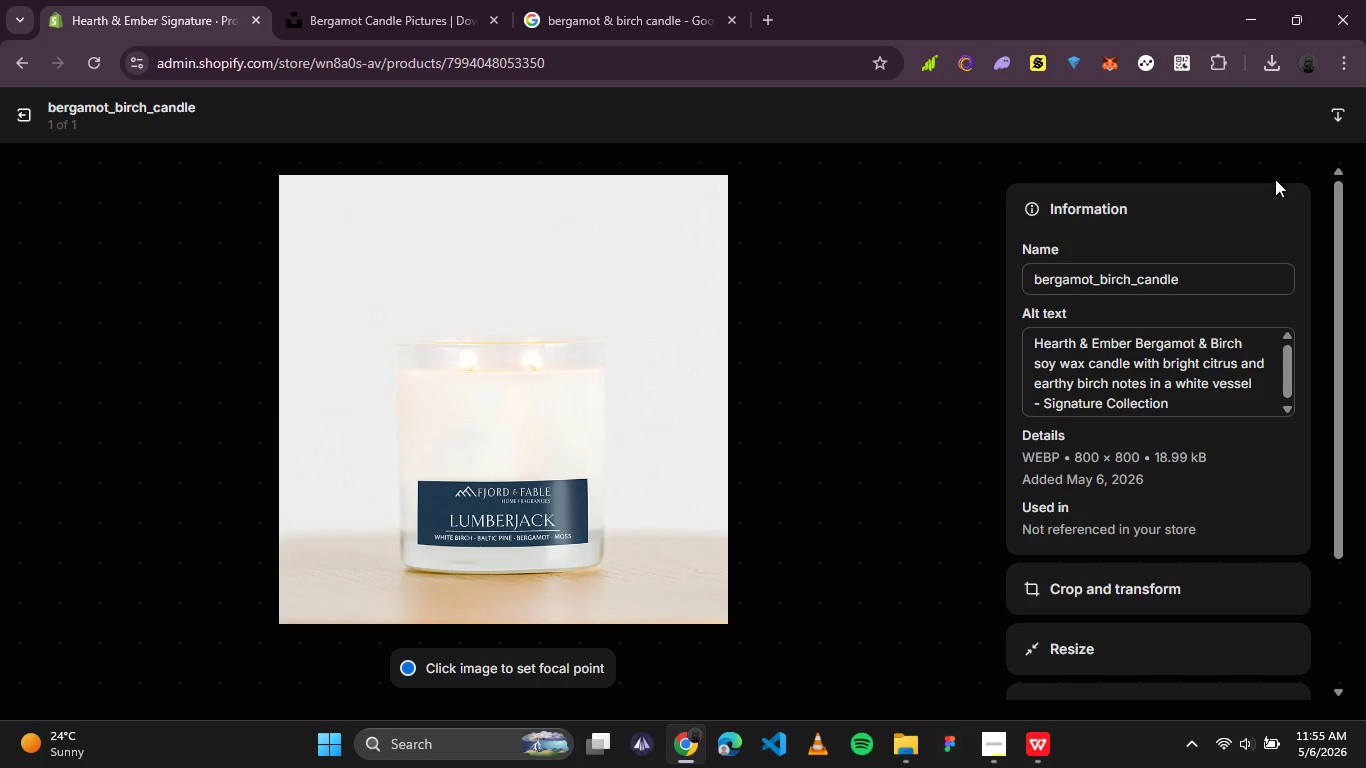 
scroll: coordinate [785, 386], scroll_direction: down, amount: 2.0
 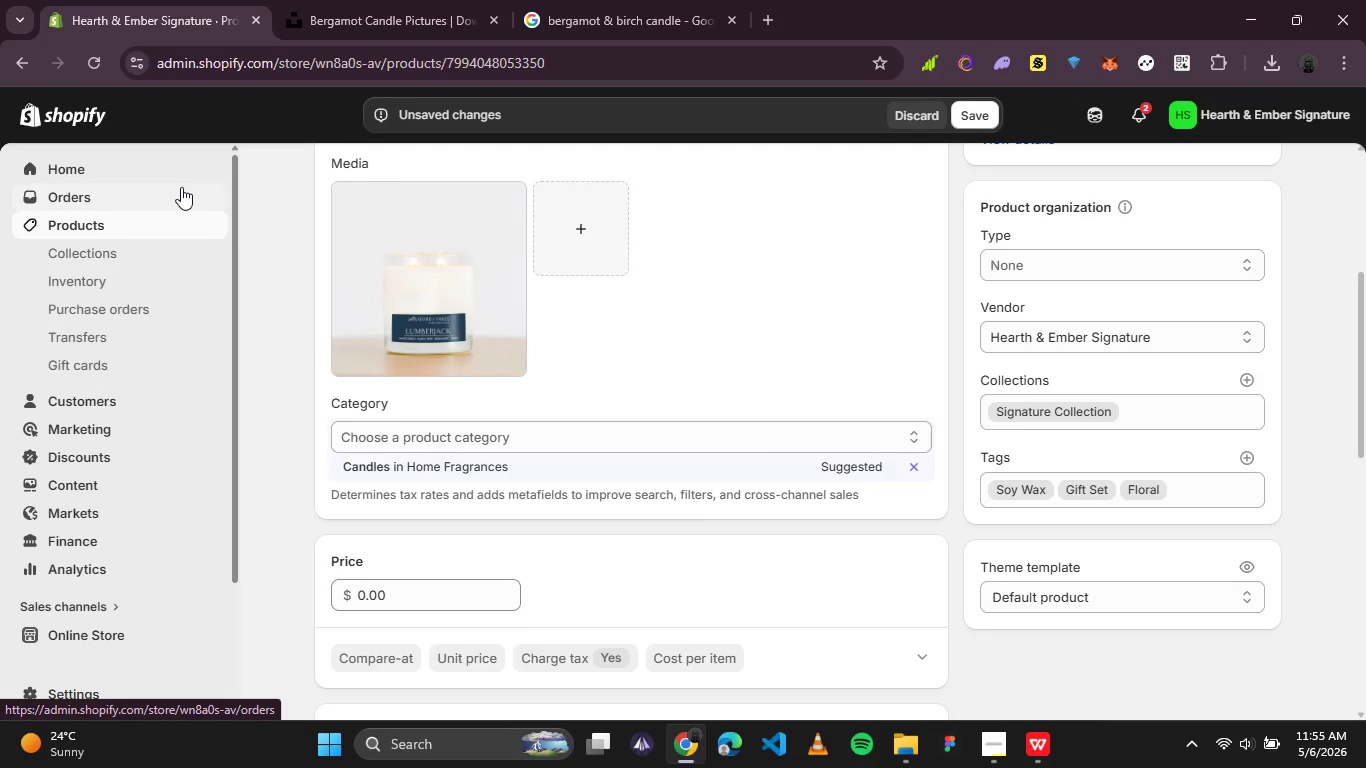 
wait(10.19)
 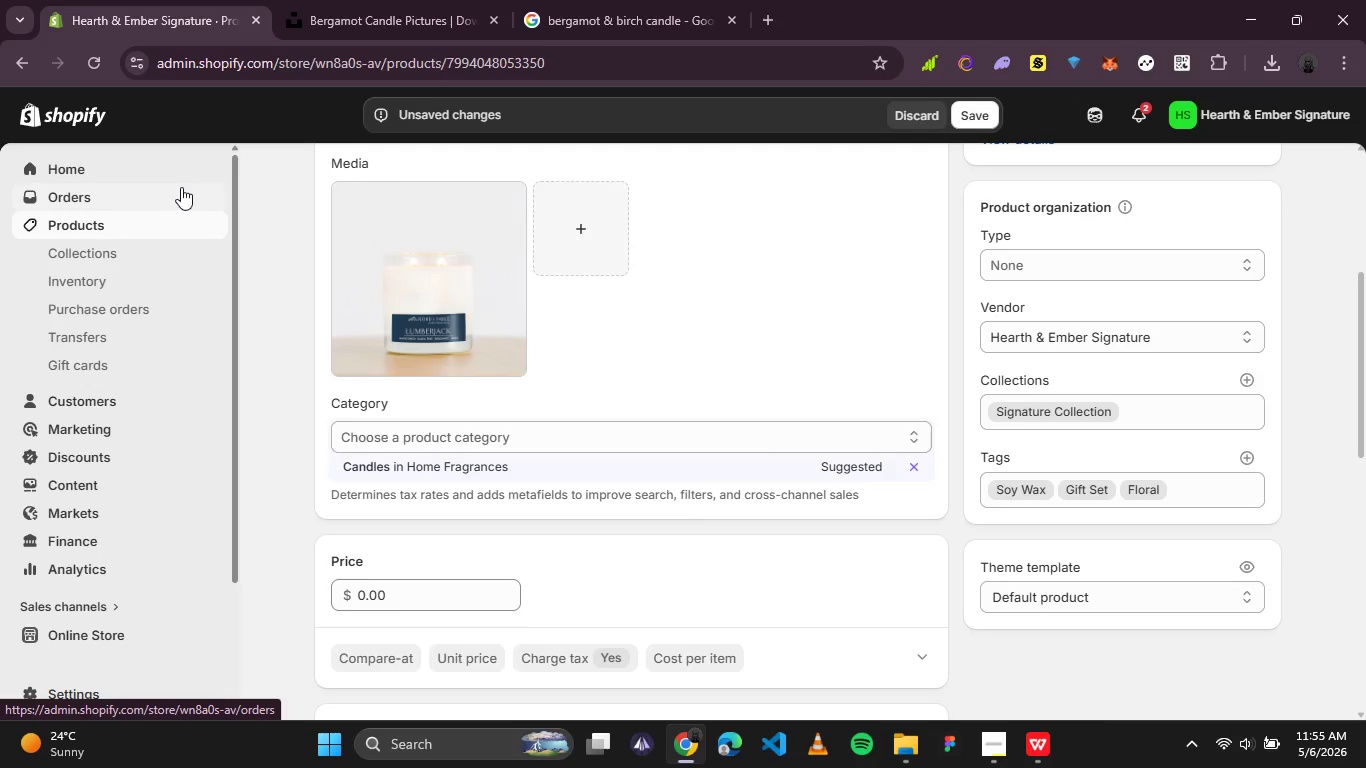 
left_click([985, 118])
 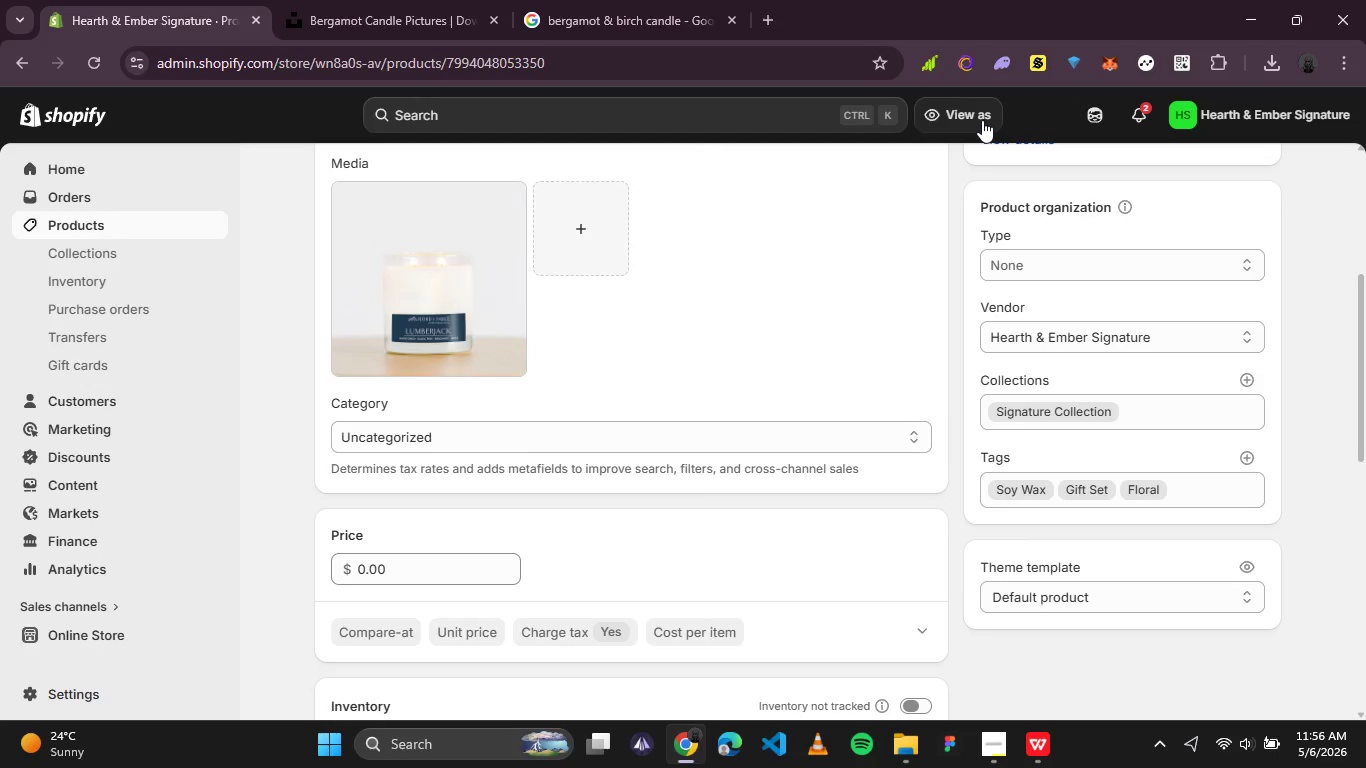 
wait(40.77)
 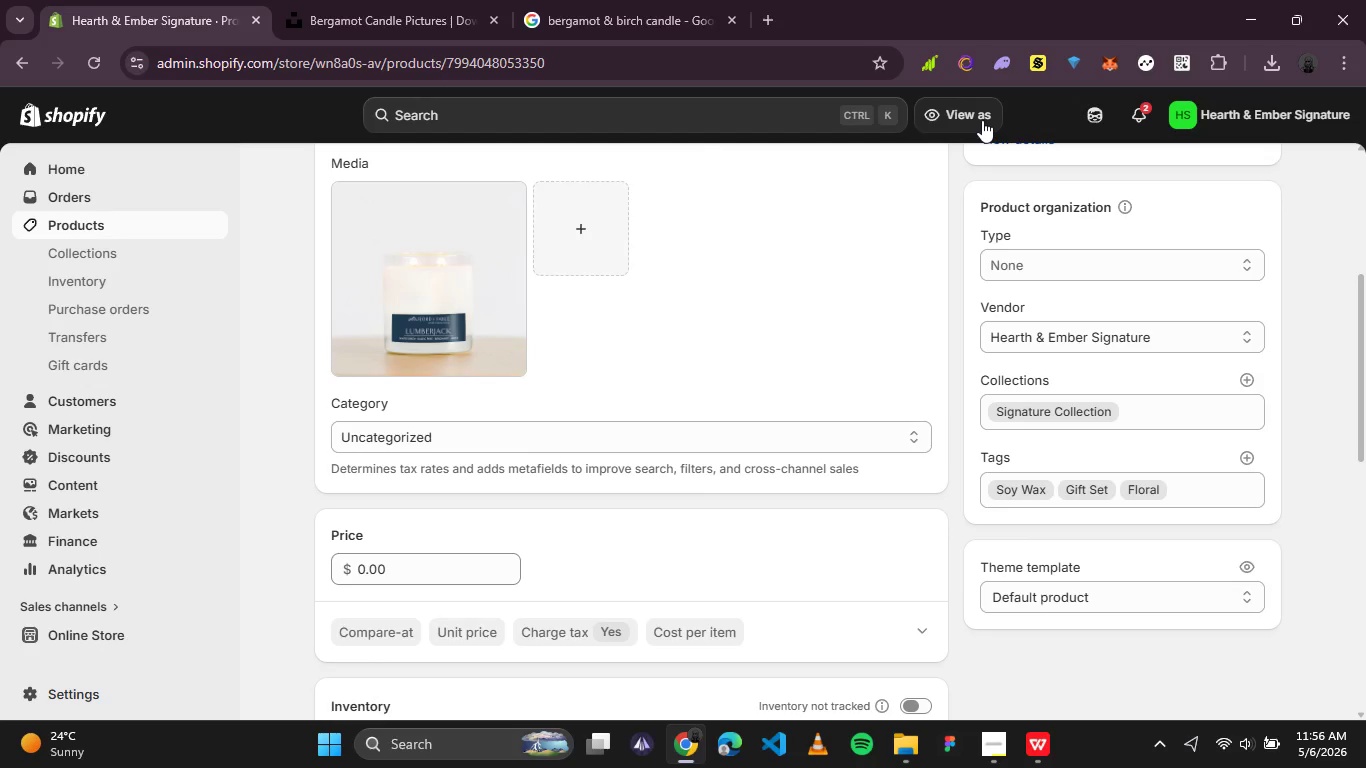 
scroll: coordinate [391, 163], scroll_direction: up, amount: 6.0
 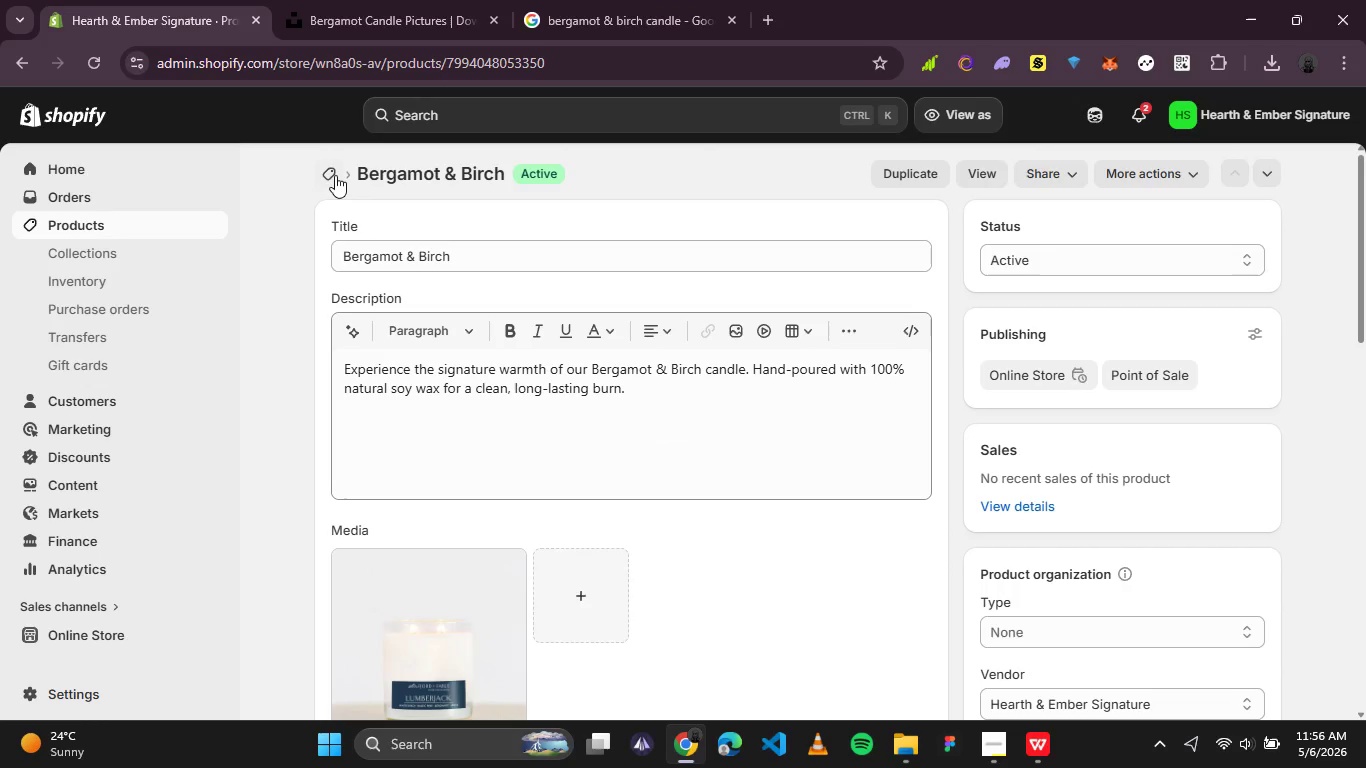 
left_click([335, 175])
 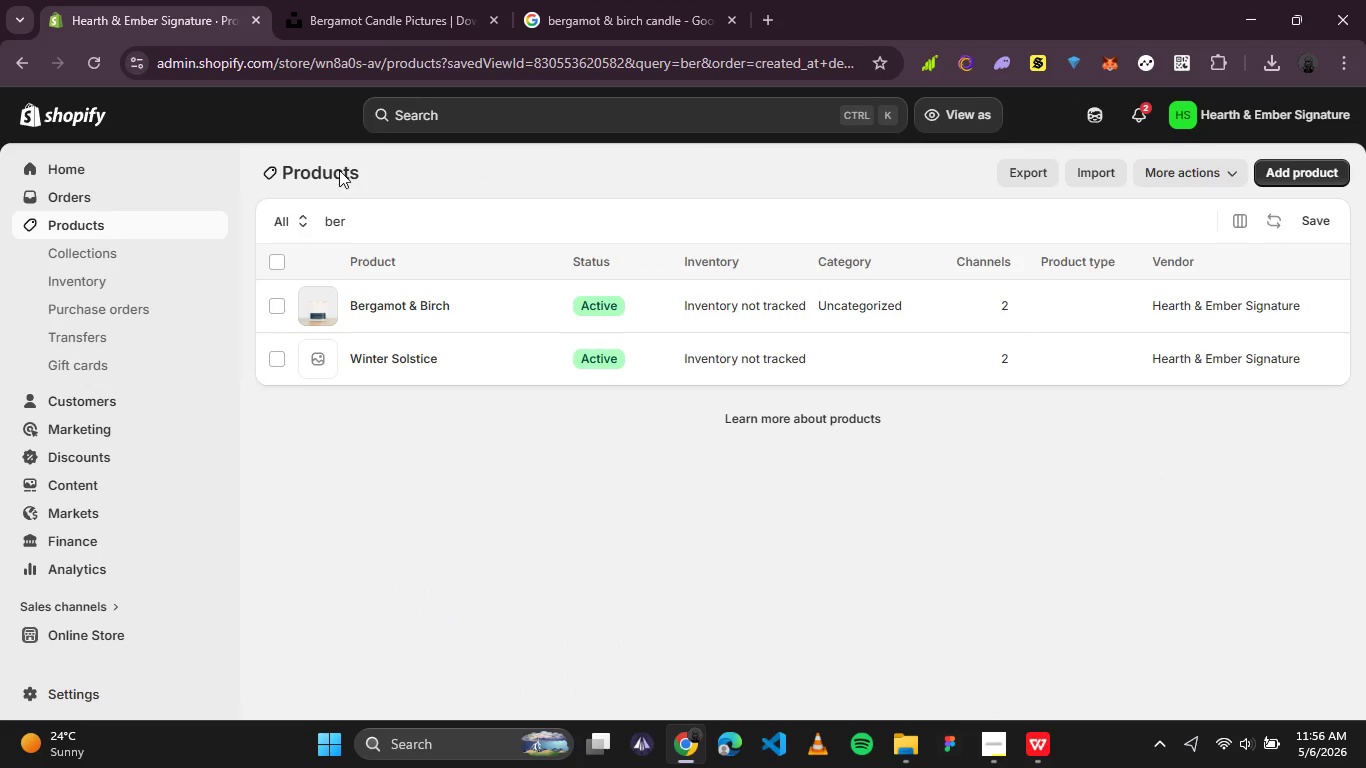 
wait(9.48)
 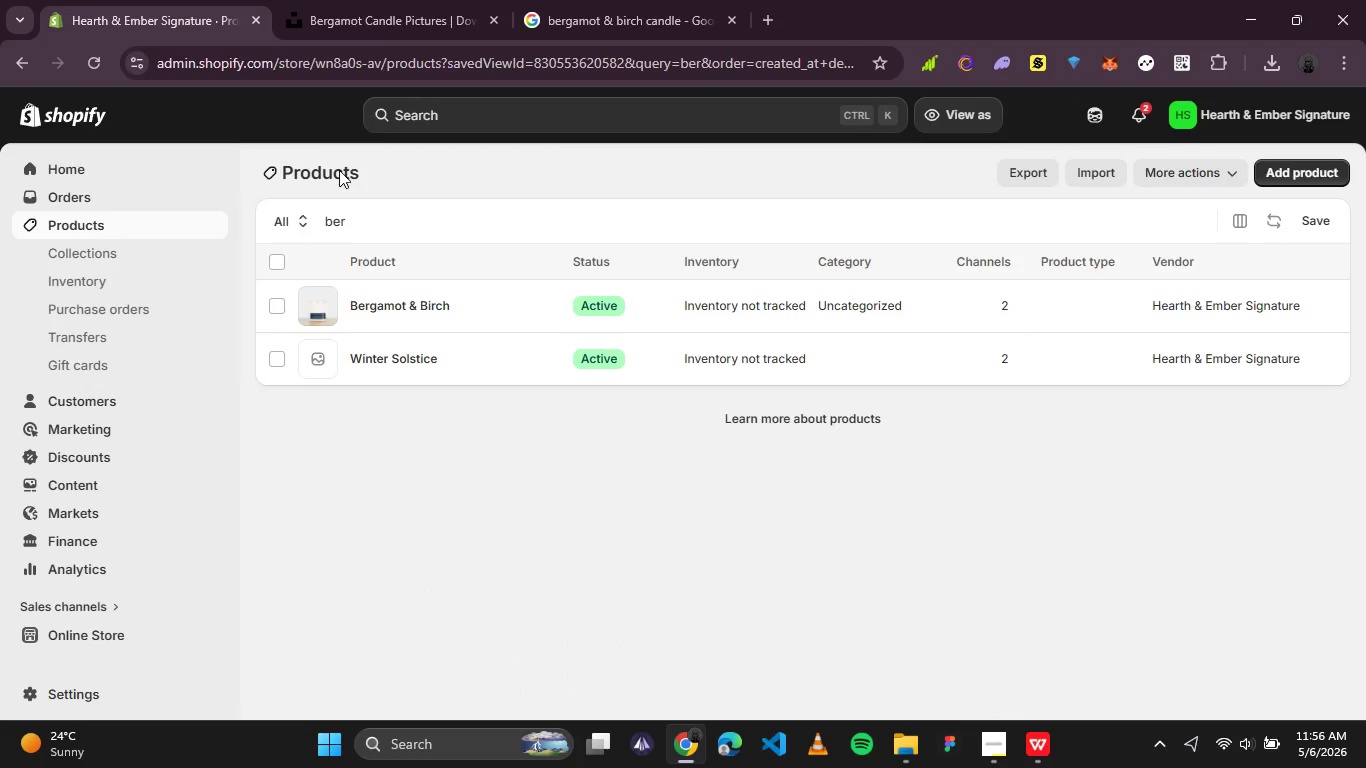 
left_click_drag(start_coordinate=[406, 233], to_coordinate=[237, 196])
 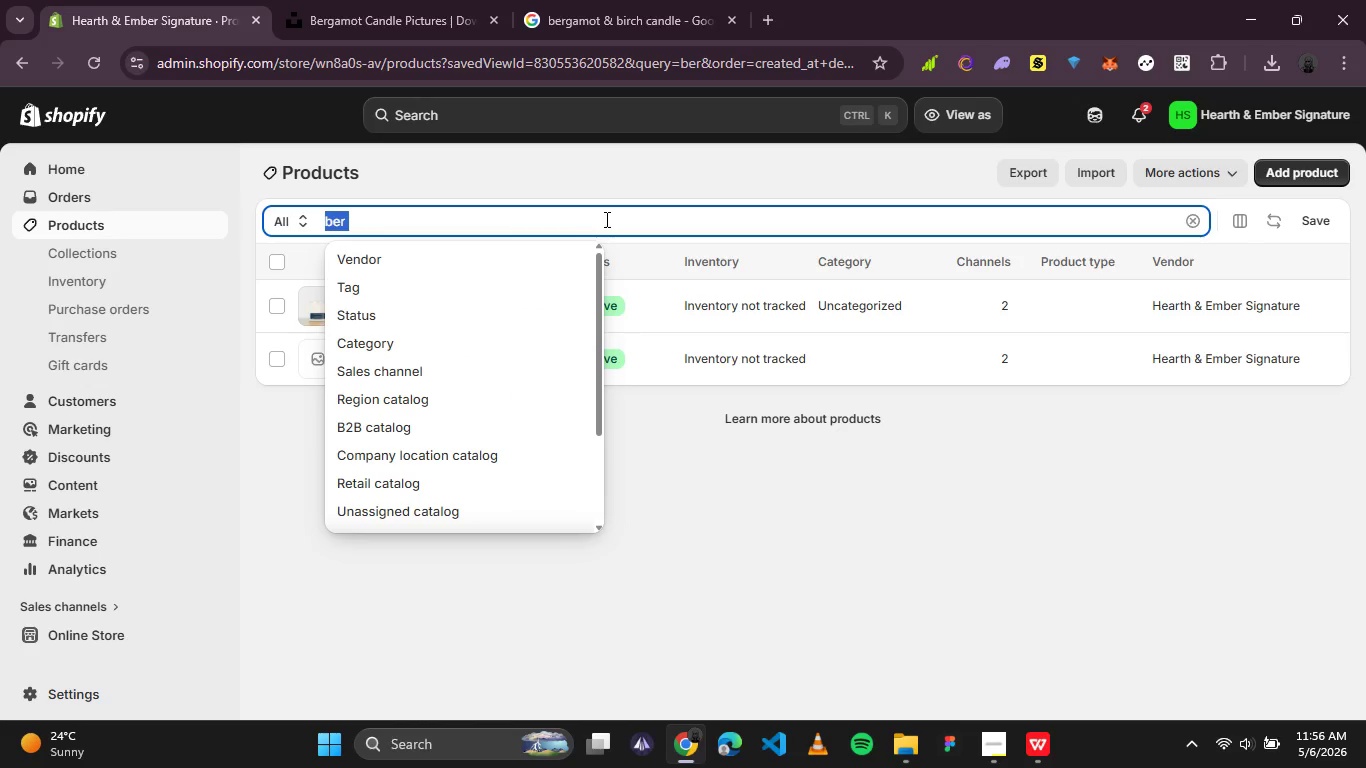 
type(smok)
 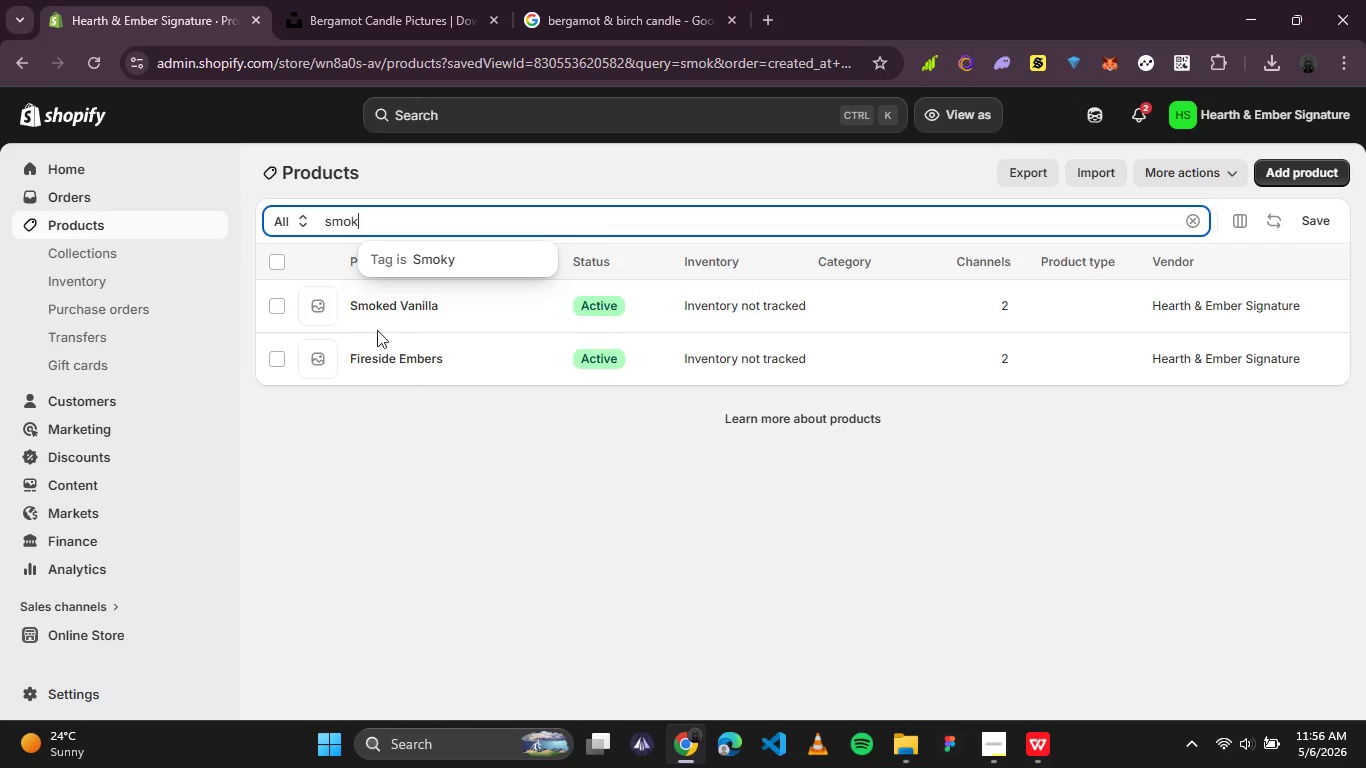 
left_click([373, 313])
 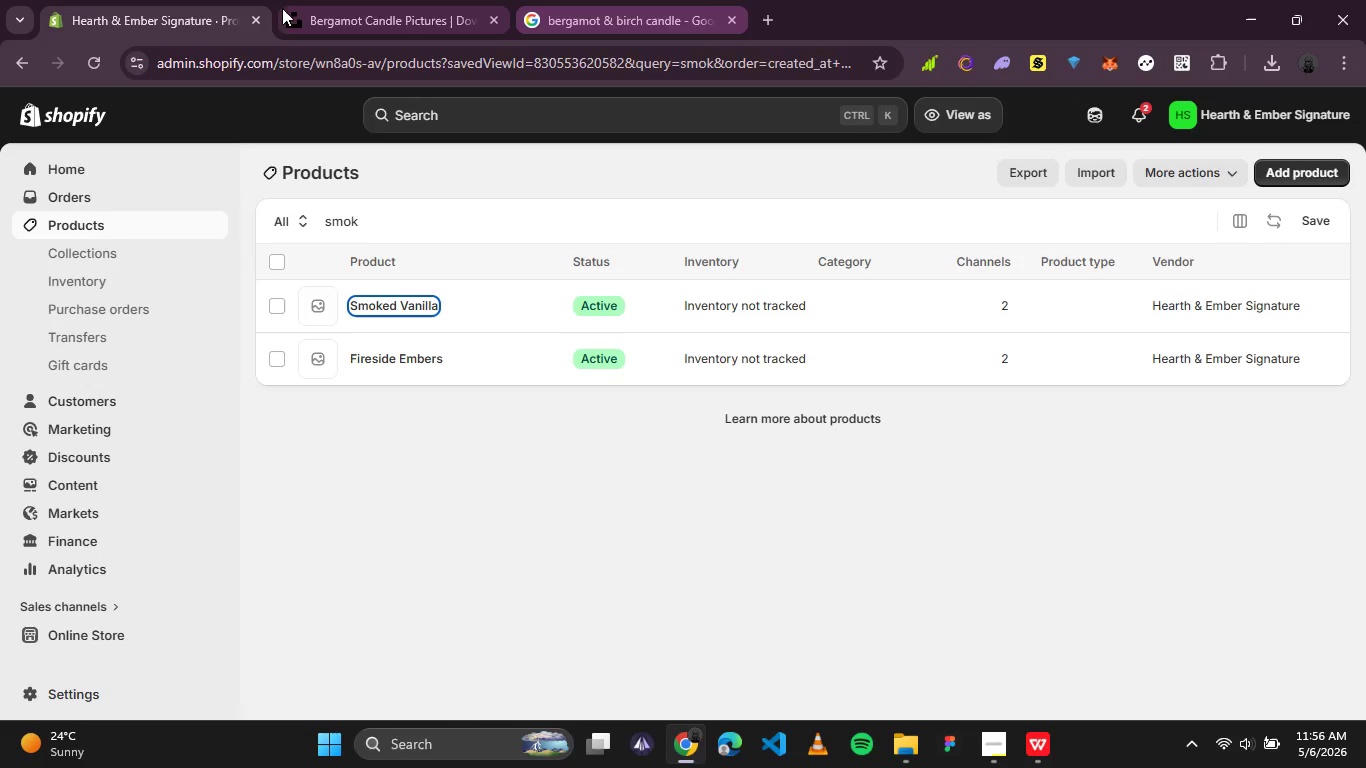 
left_click([381, 3])
 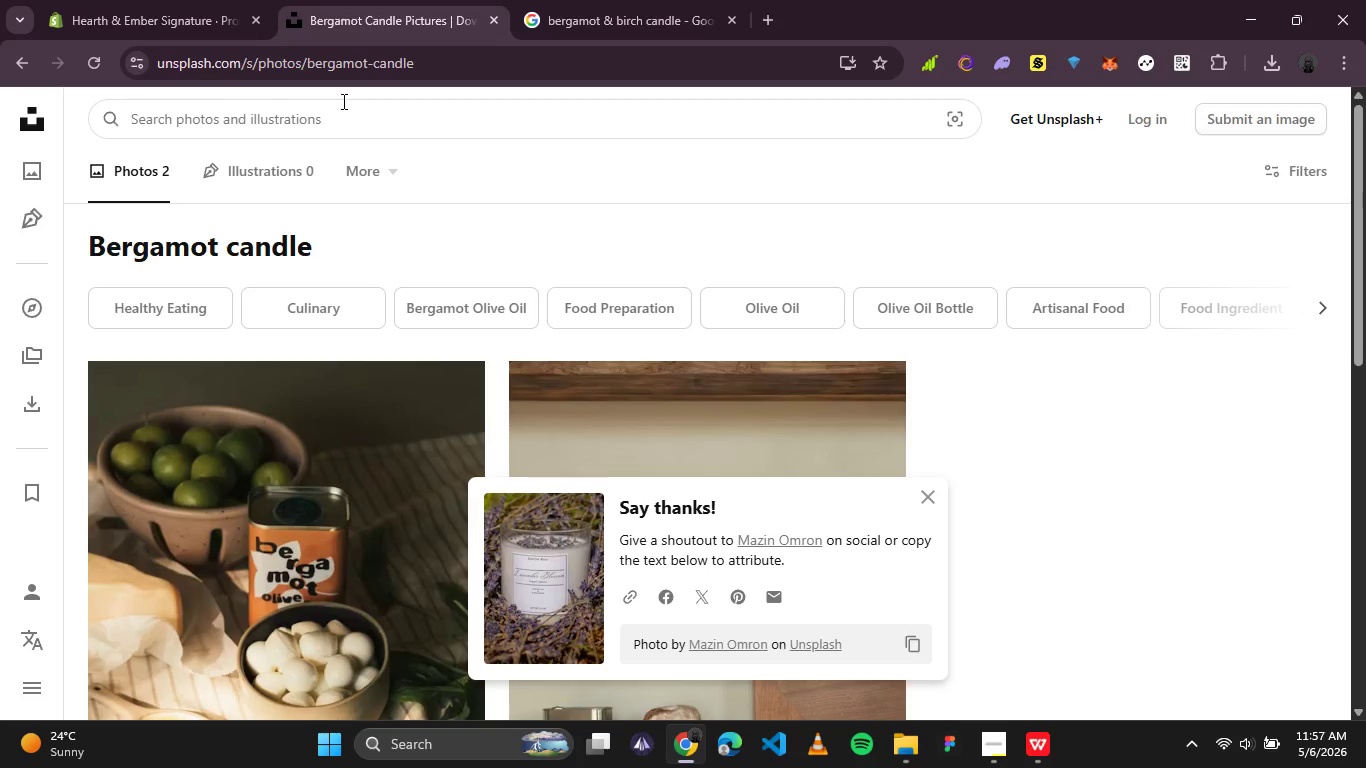 
left_click_drag(start_coordinate=[354, 101], to_coordinate=[199, 103])
 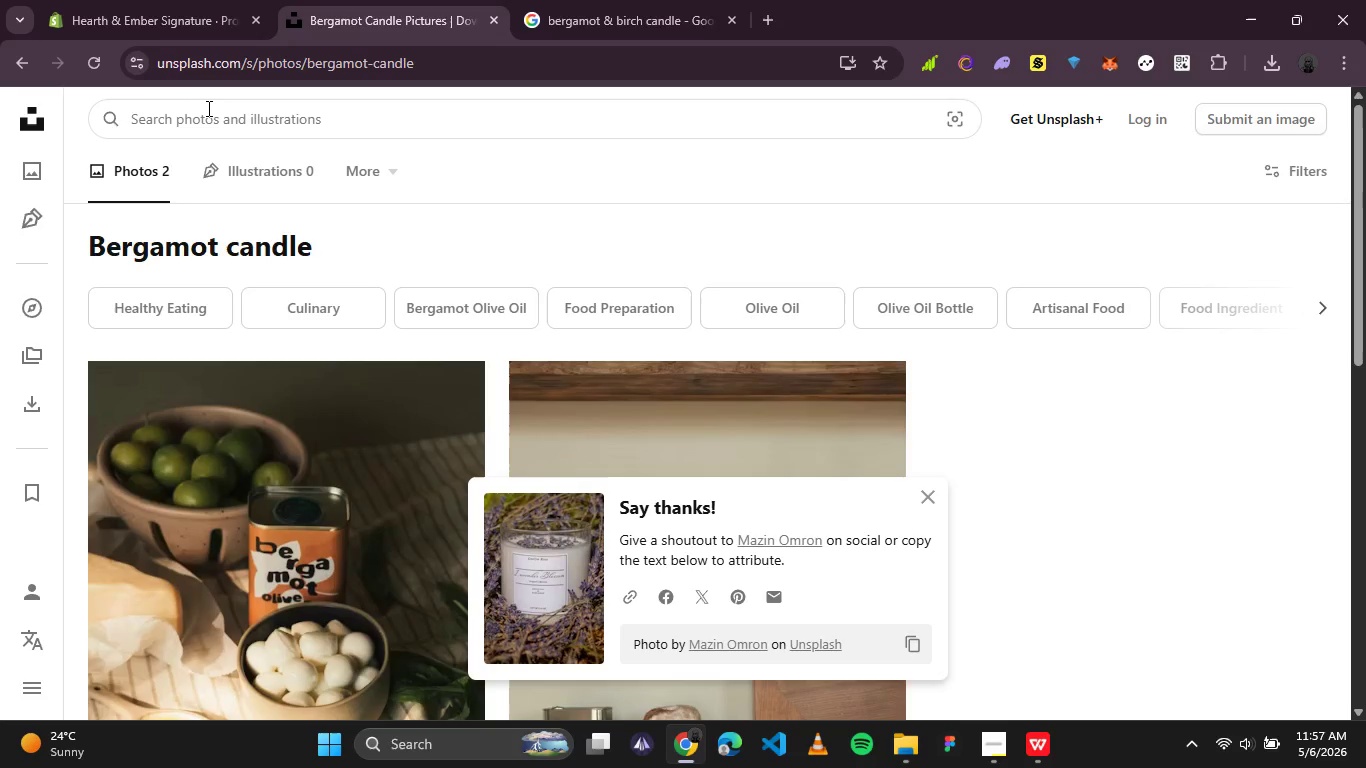 
left_click([207, 108])
 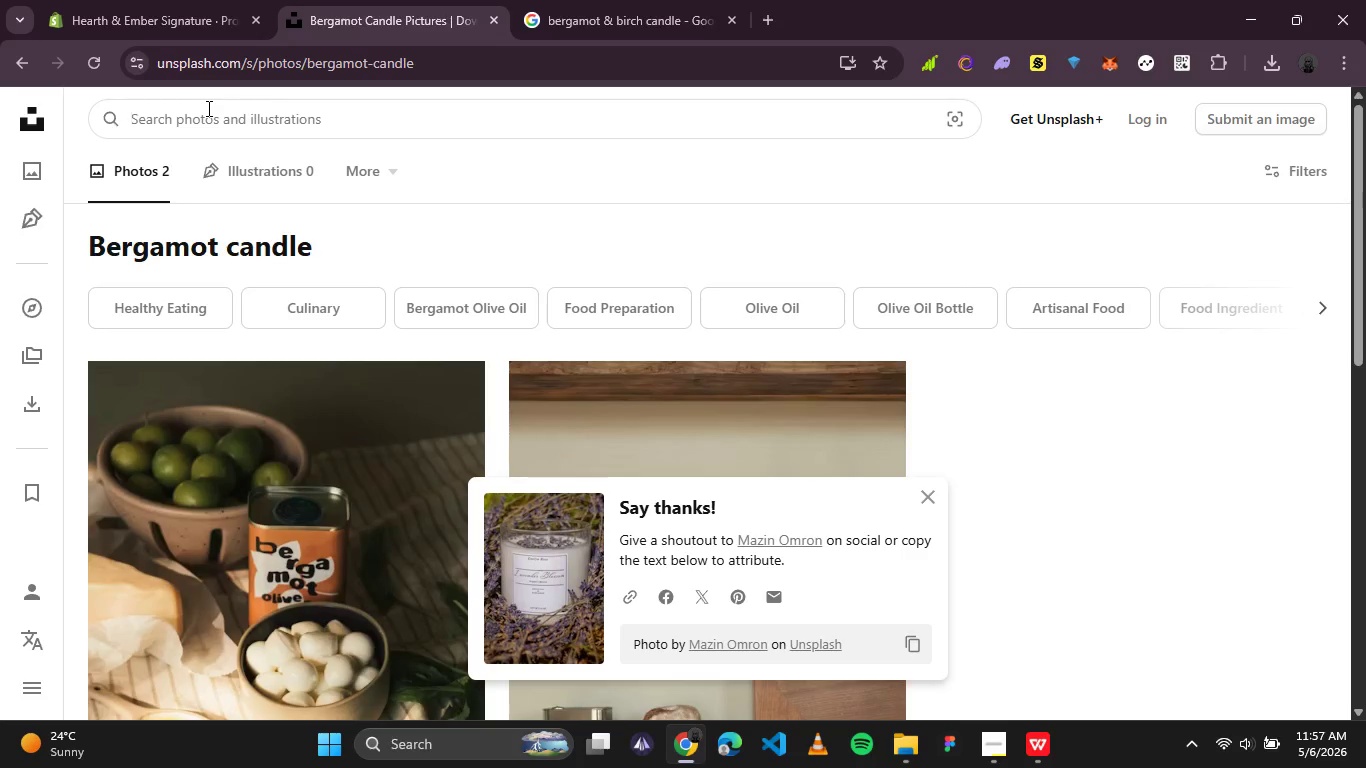 
type(va)
key(Backspace)
key(Backspace)
type(smoked vanilla candel)
key(Backspace)
key(Backspace)
type(le)
 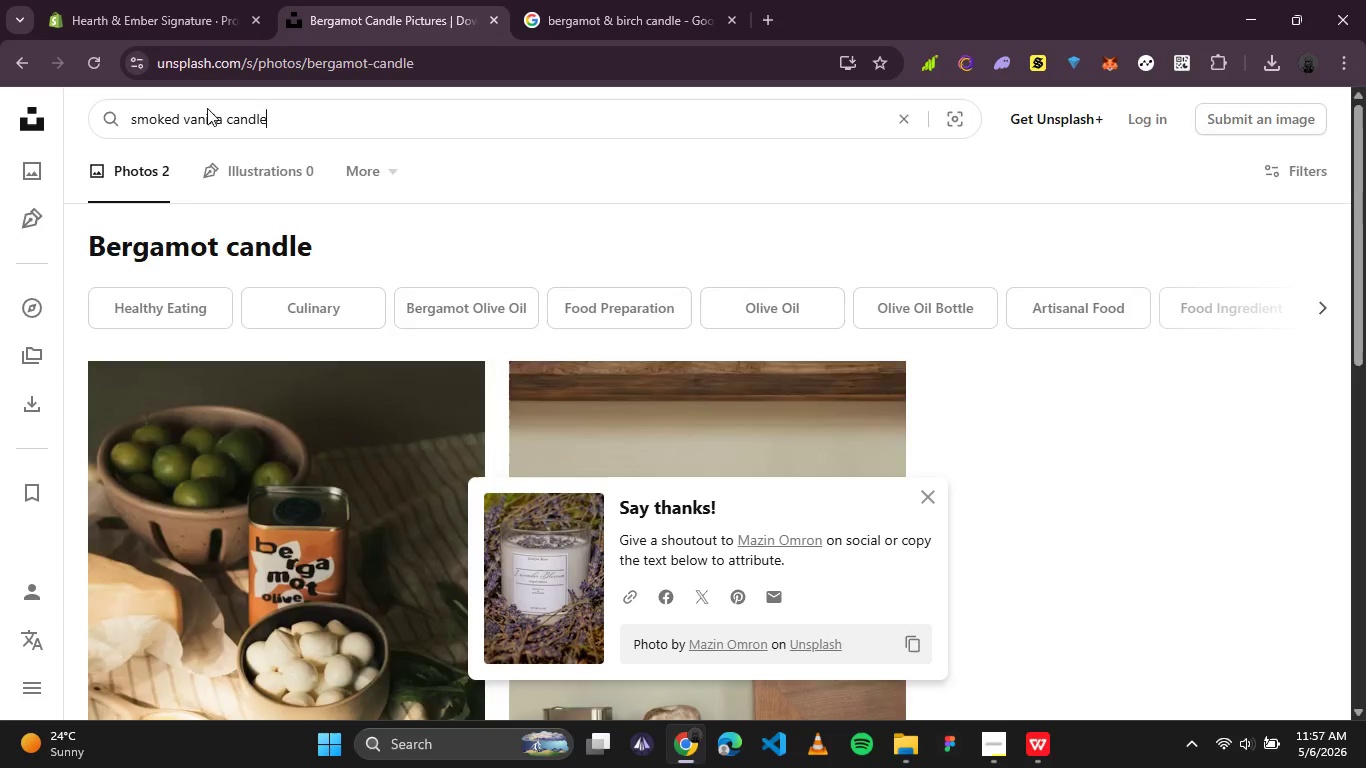 
key(Enter)
 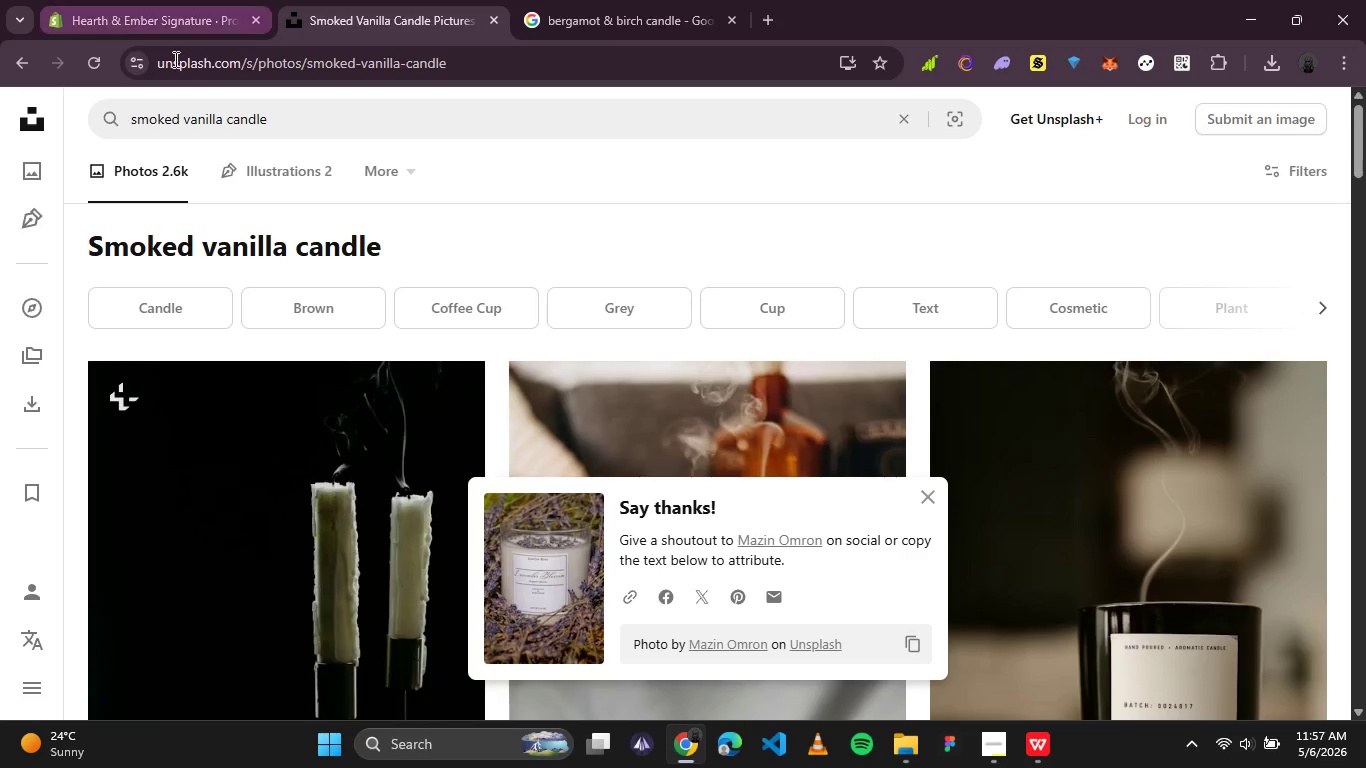 
left_click([922, 498])
 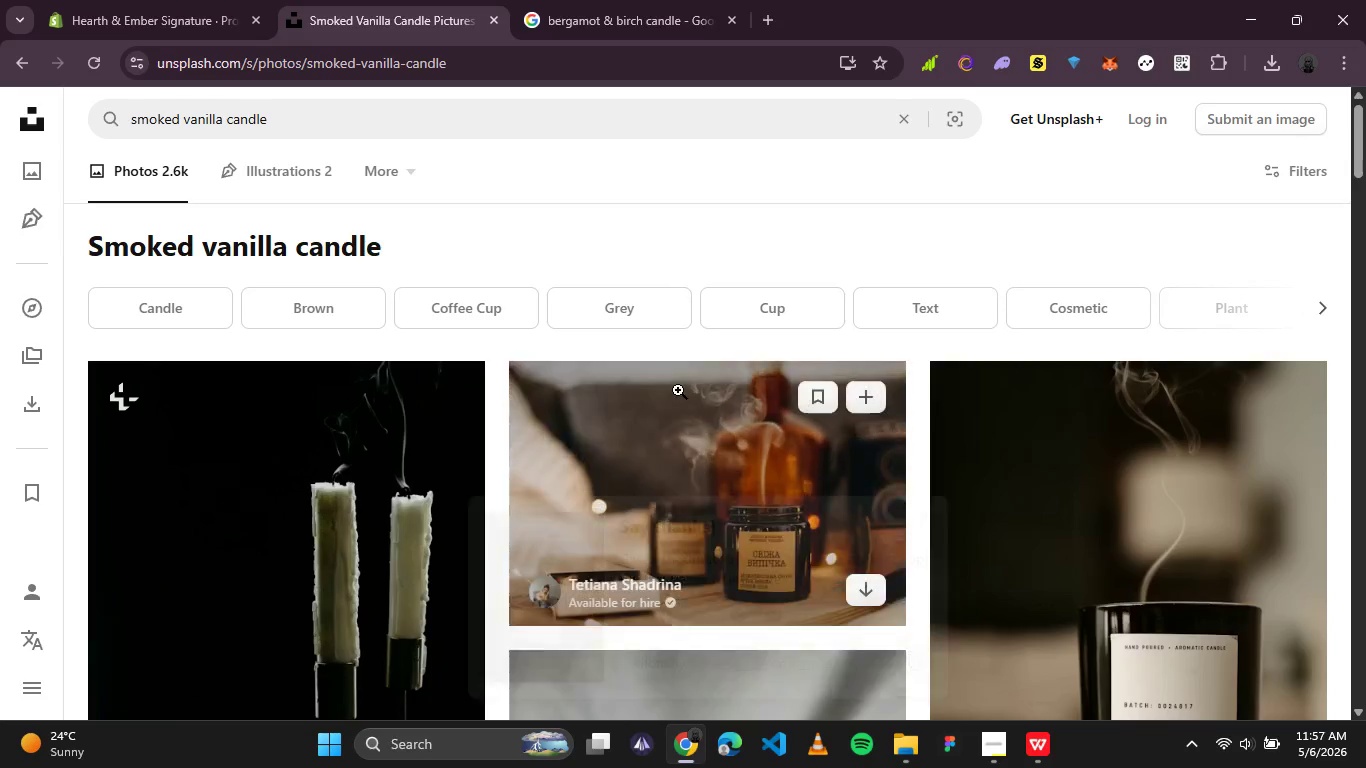 
scroll: coordinate [736, 241], scroll_direction: none, amount: 0.0
 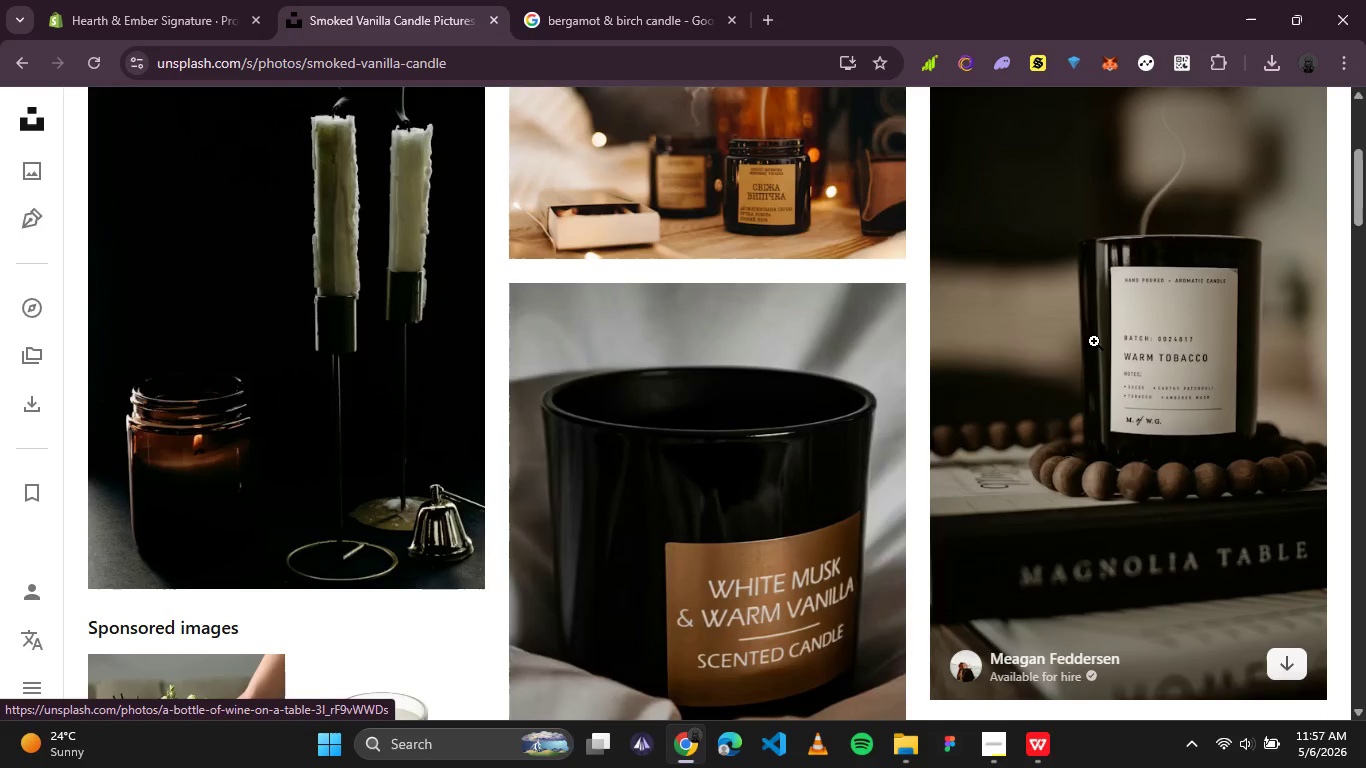 
scroll: coordinate [1091, 331], scroll_direction: down, amount: 3.0
 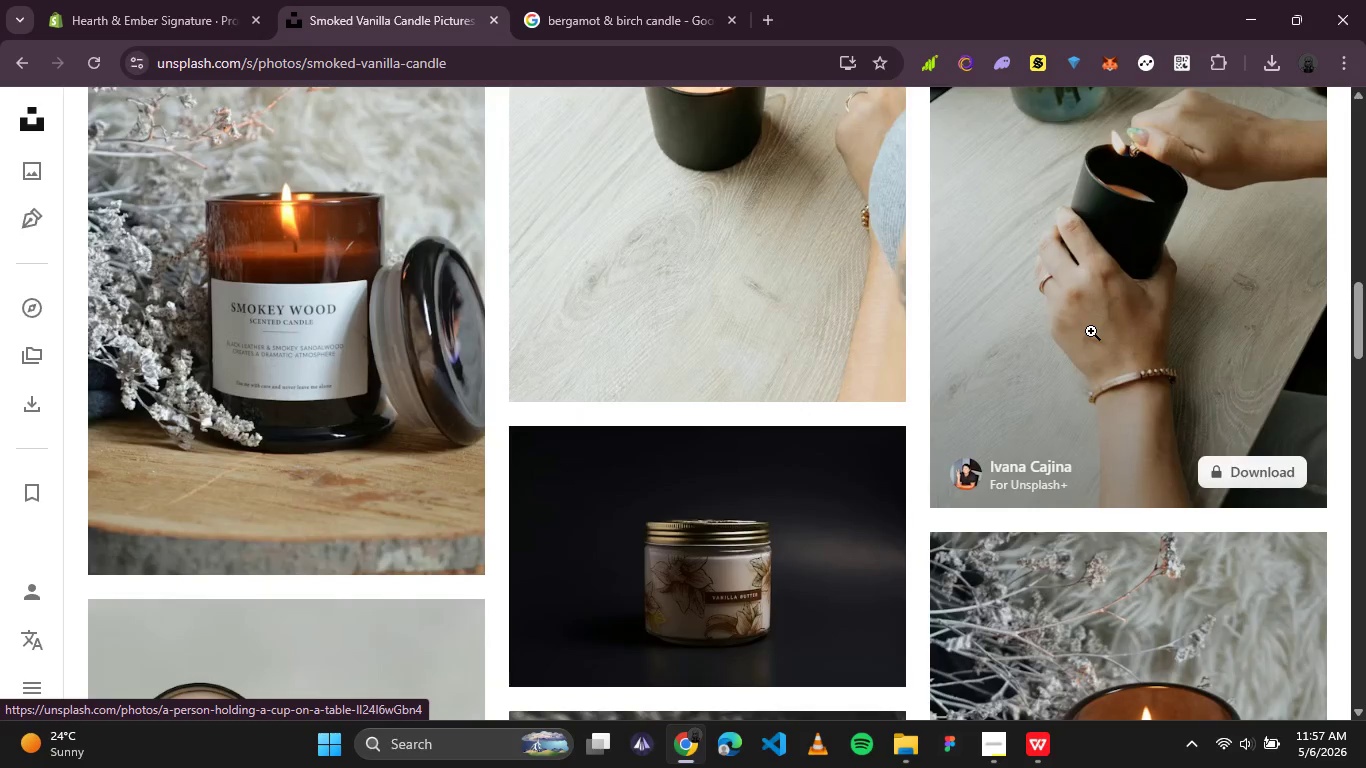 
scroll: coordinate [864, 326], scroll_direction: none, amount: 0.0
 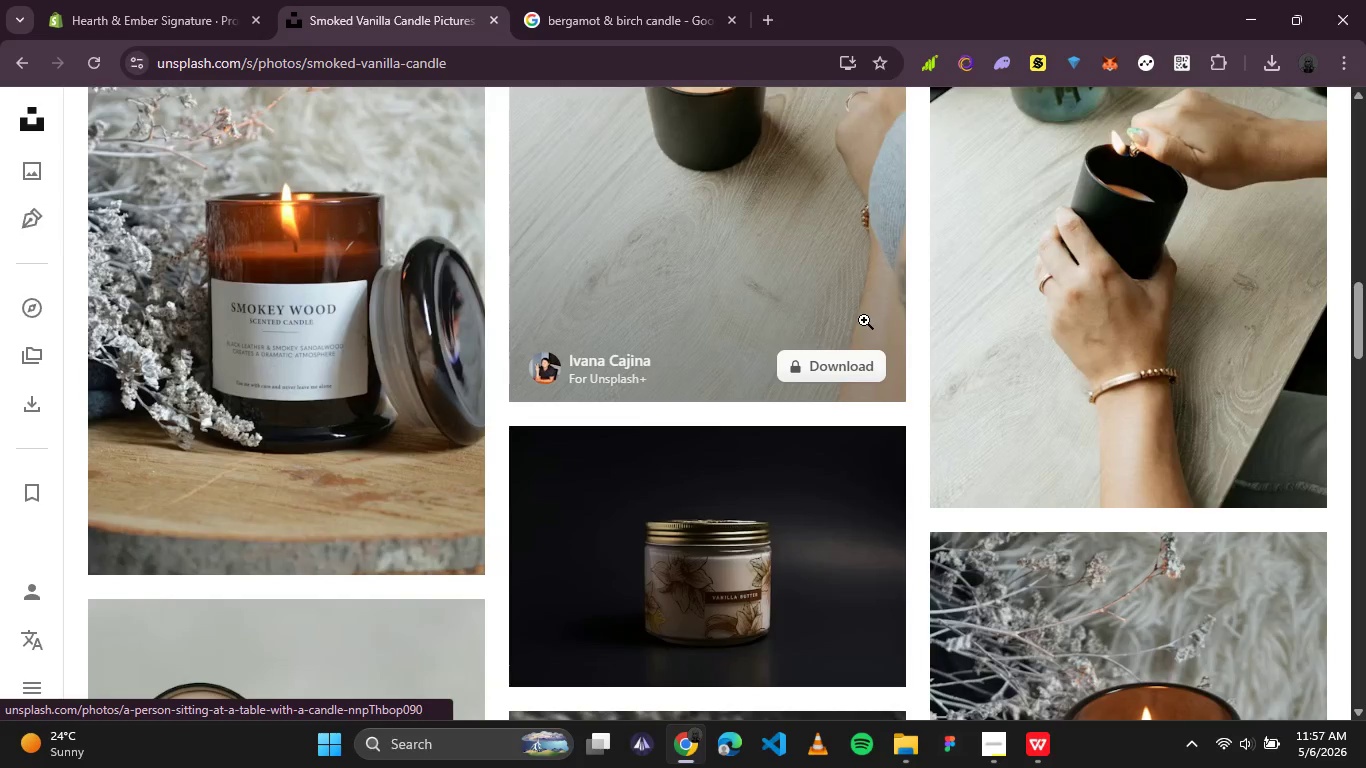 
scroll: coordinate [864, 320], scroll_direction: down, amount: 1.0
 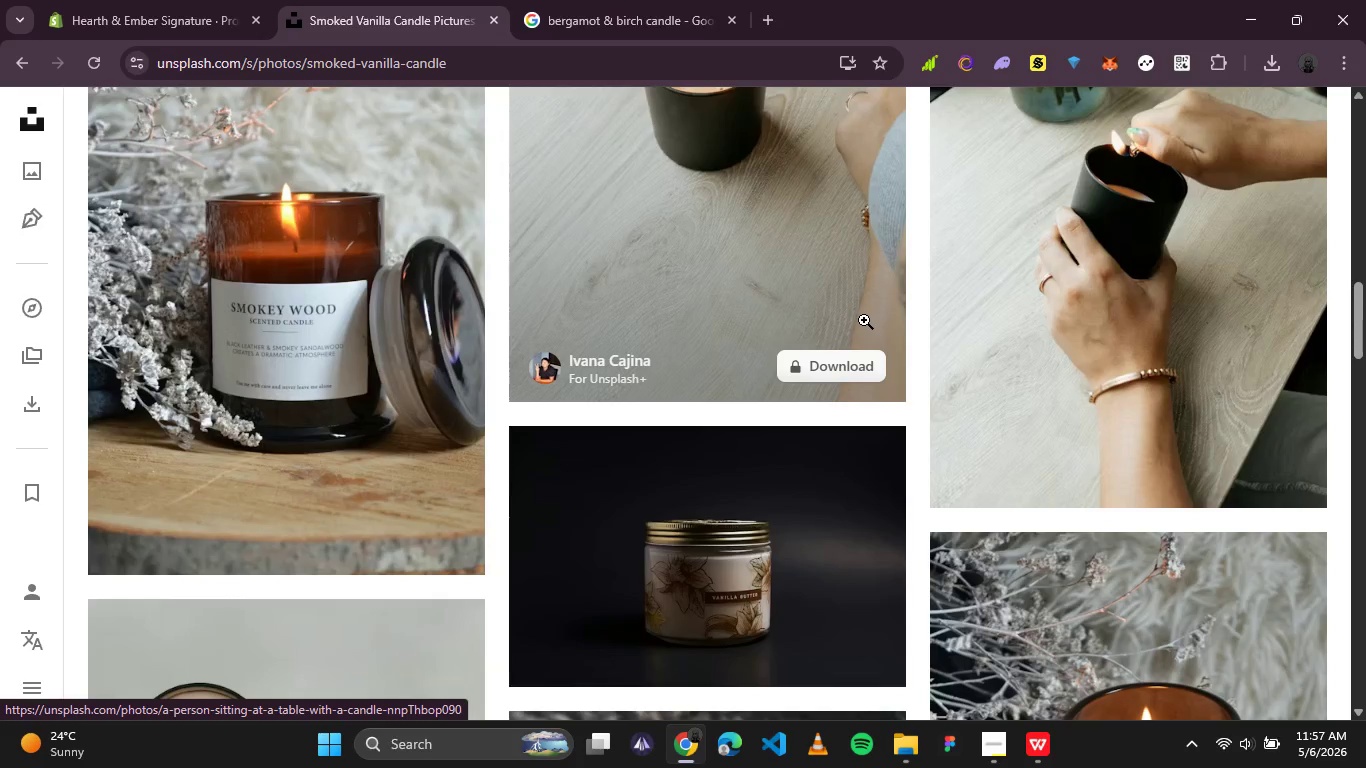 
scroll: coordinate [864, 320], scroll_direction: none, amount: 0.0
 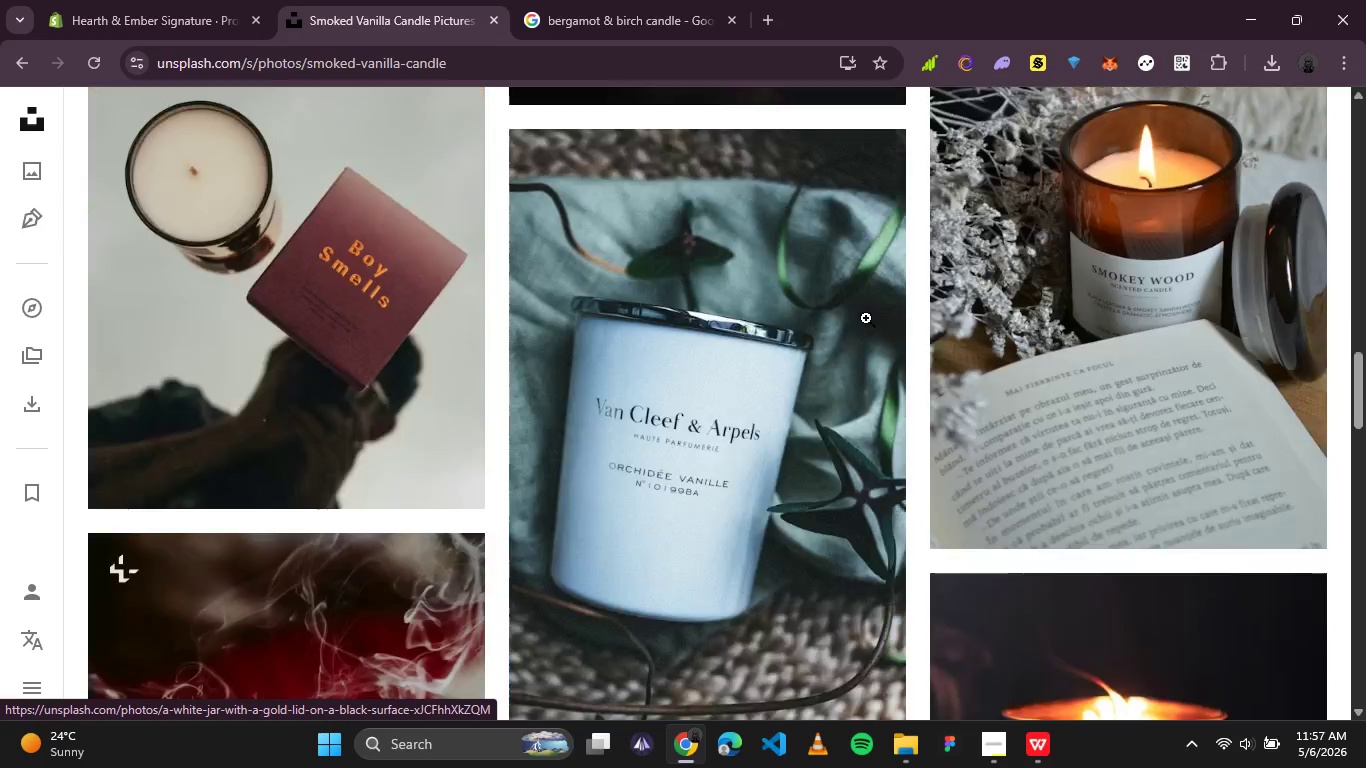 
scroll: coordinate [866, 318], scroll_direction: down, amount: 1.0
 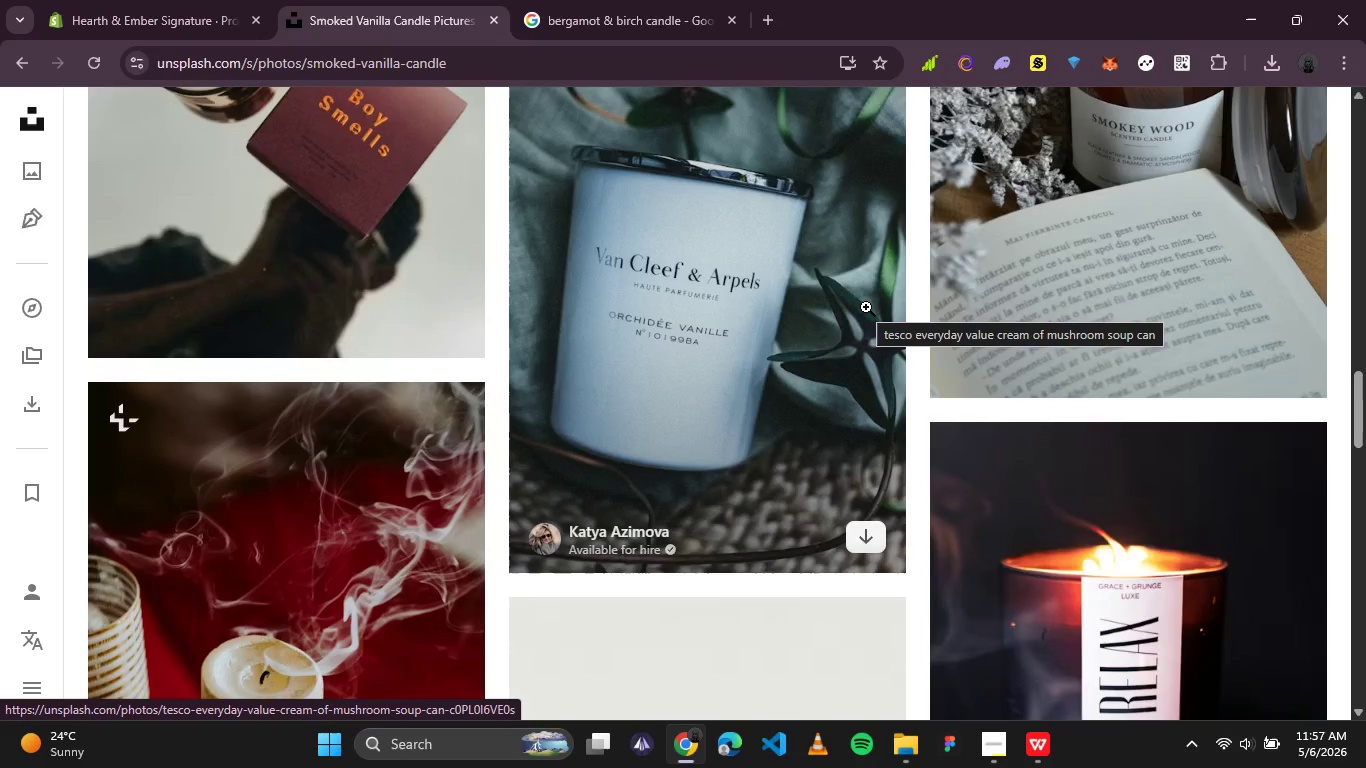 
scroll: coordinate [866, 304], scroll_direction: none, amount: 0.0
 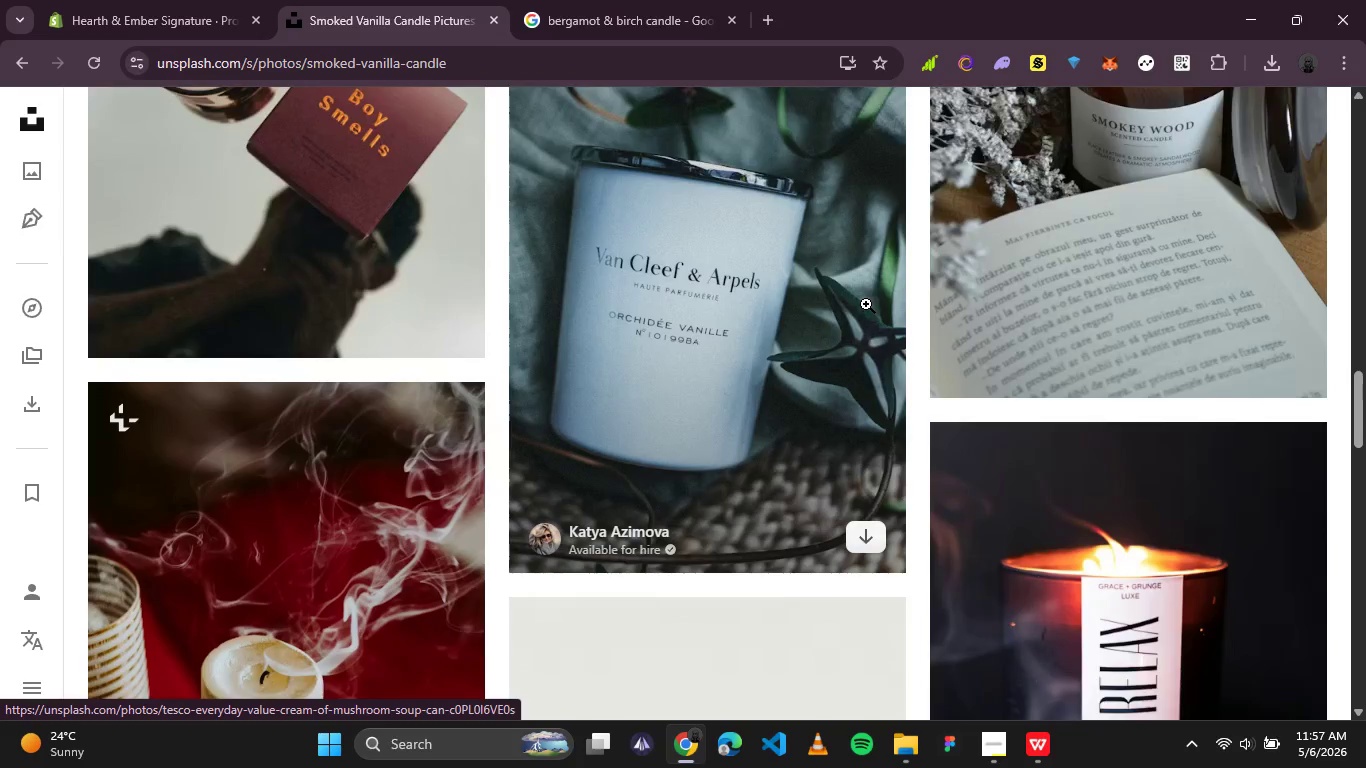 
scroll: coordinate [867, 304], scroll_direction: down, amount: 6.0
 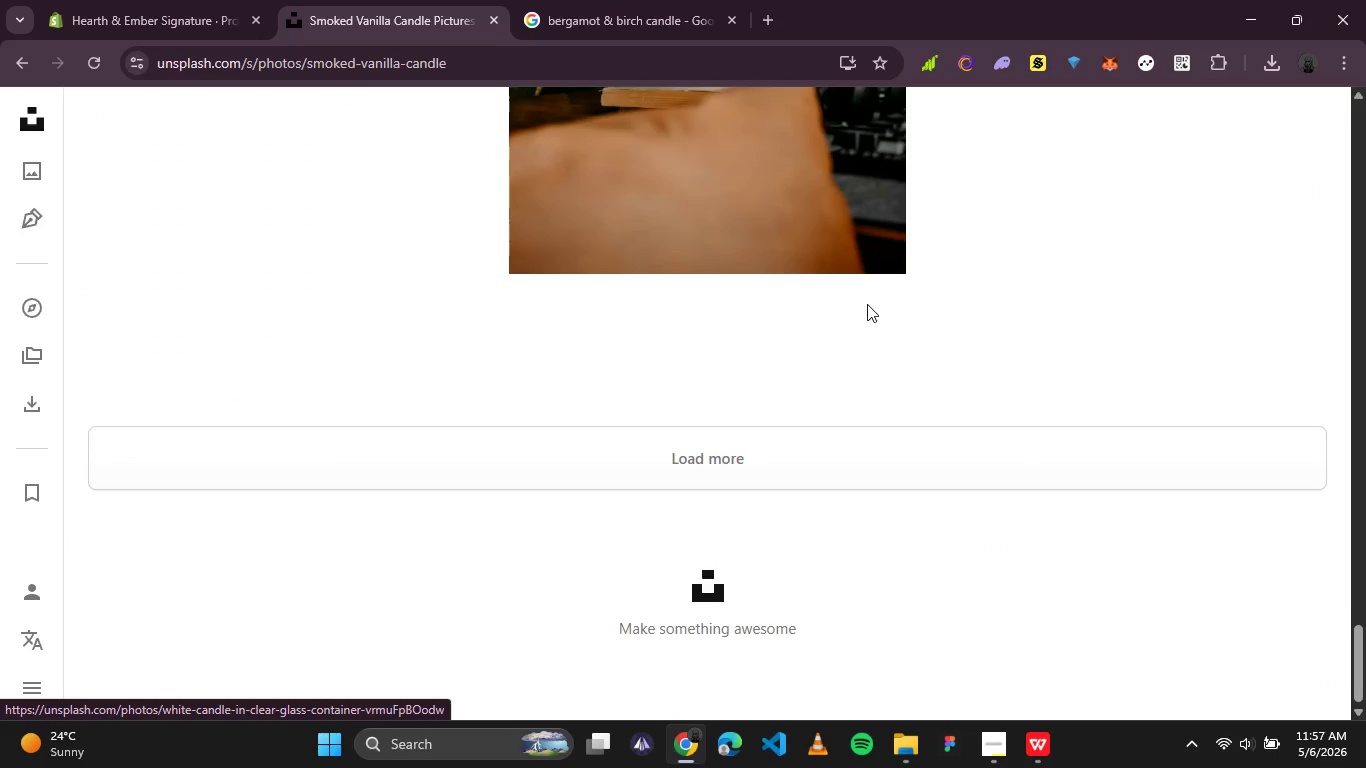 
scroll: coordinate [867, 304], scroll_direction: none, amount: 0.0
 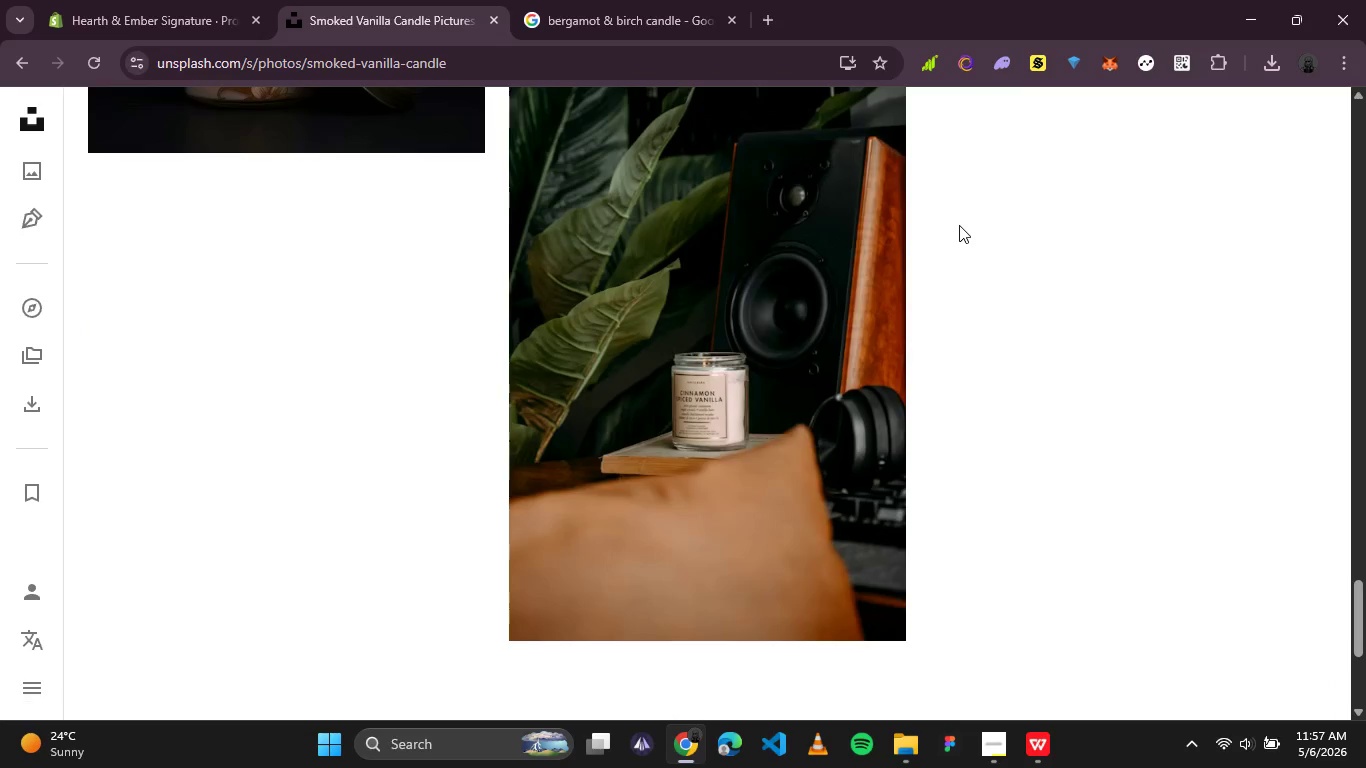 
left_click([786, 314])
 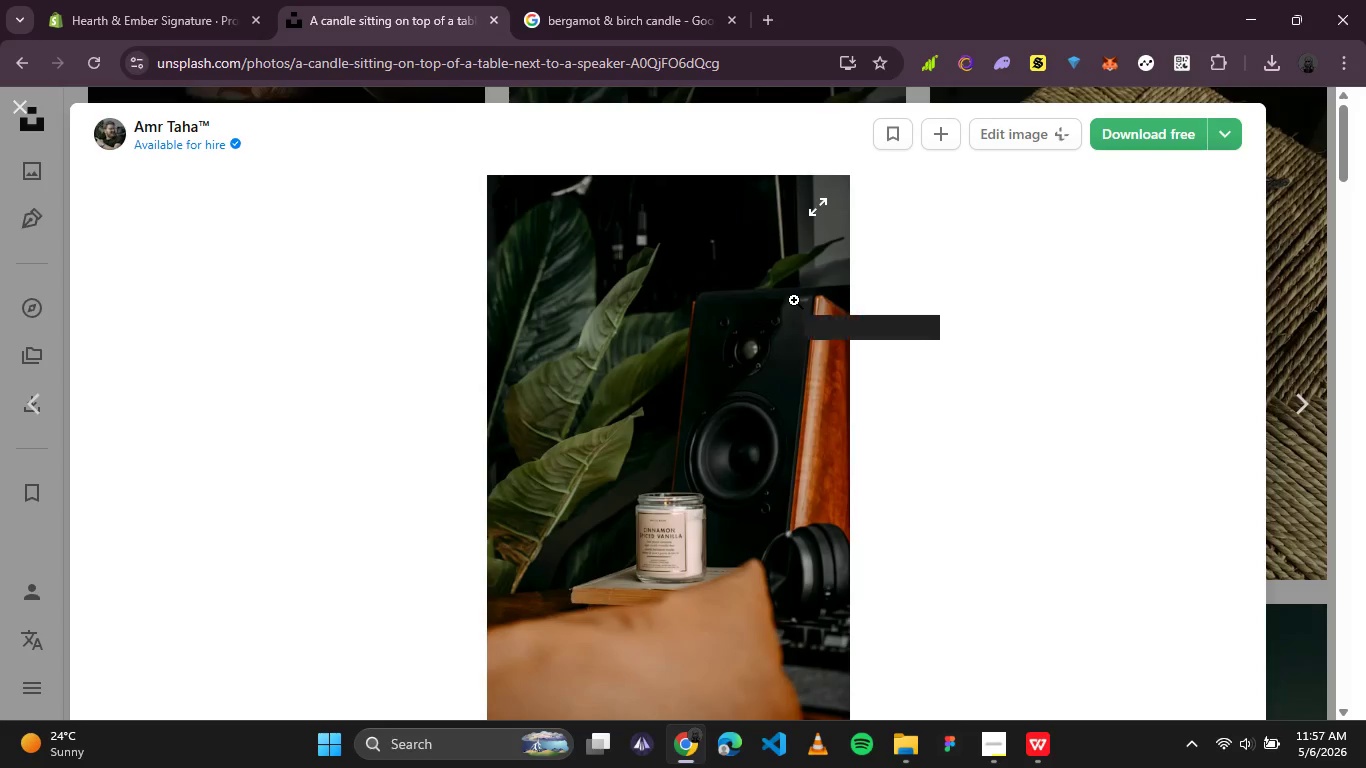 
scroll: coordinate [794, 300], scroll_direction: down, amount: 1.0
 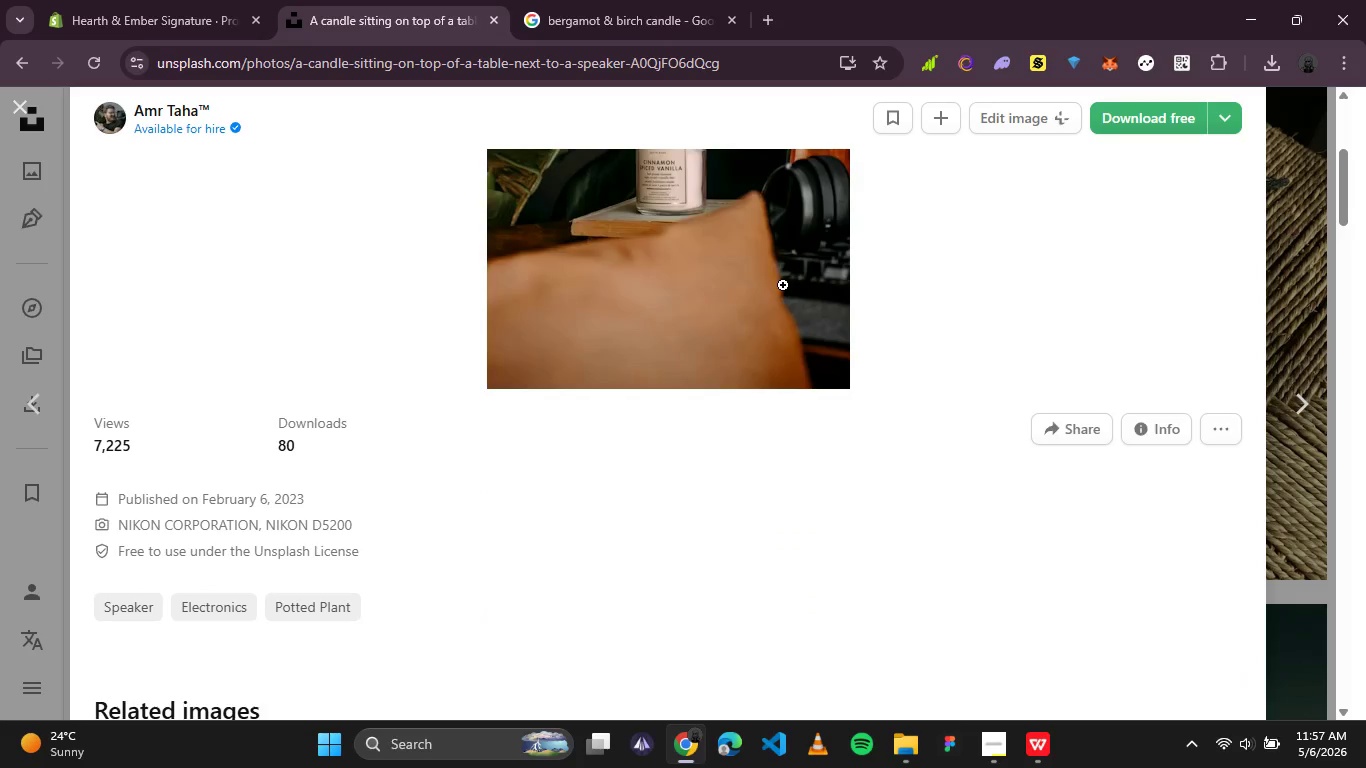 
scroll: coordinate [783, 285], scroll_direction: up, amount: 1.0
 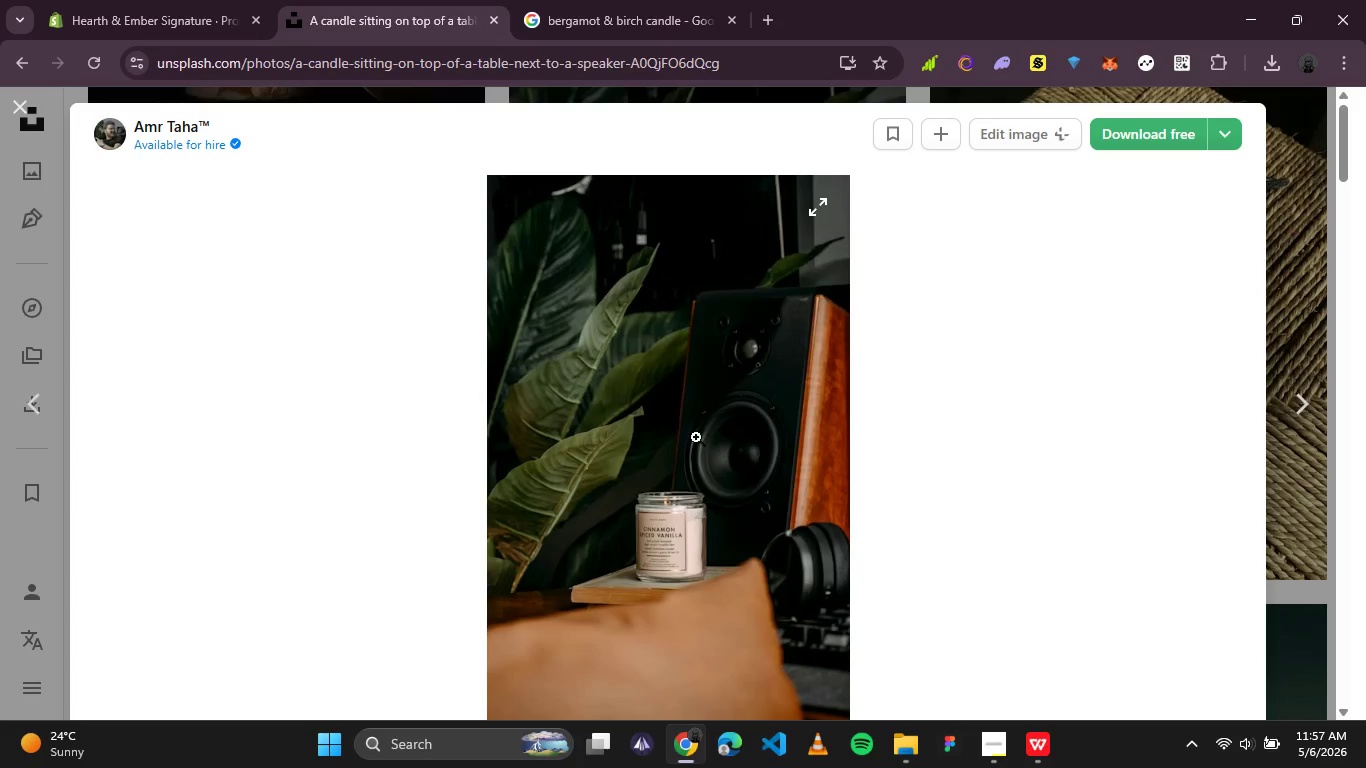 
left_click([696, 443])
 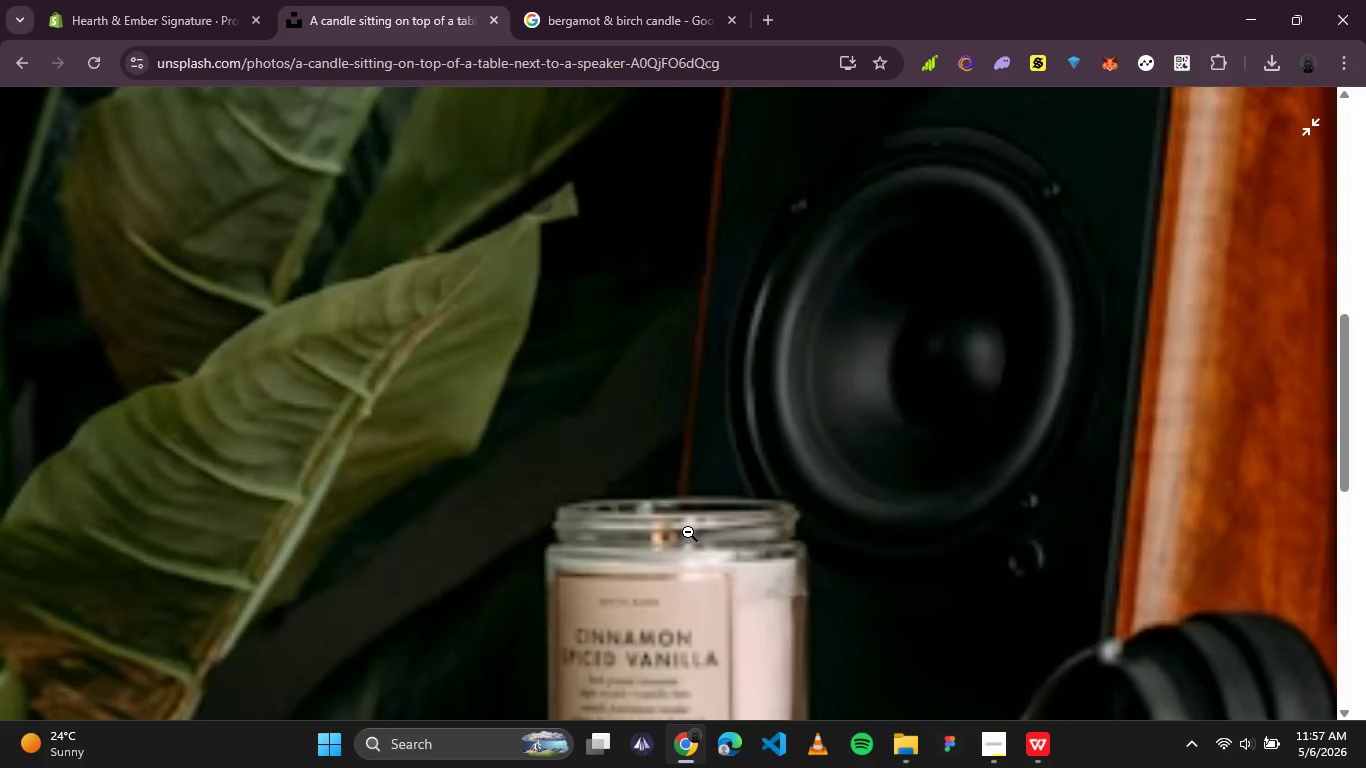 
scroll: coordinate [704, 451], scroll_direction: down, amount: 1.0
 